 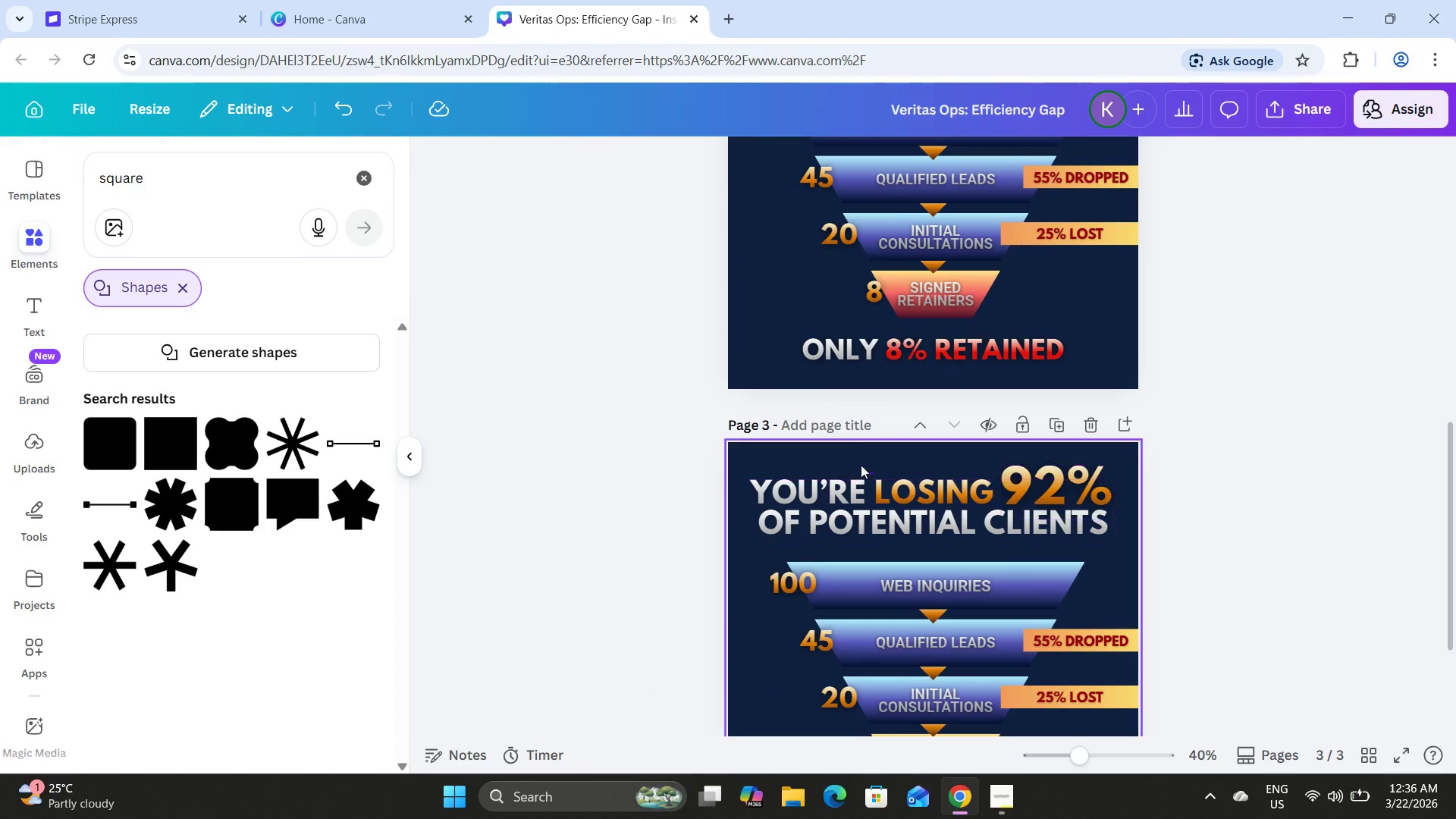 
type(The Attorney Time-Leak)
 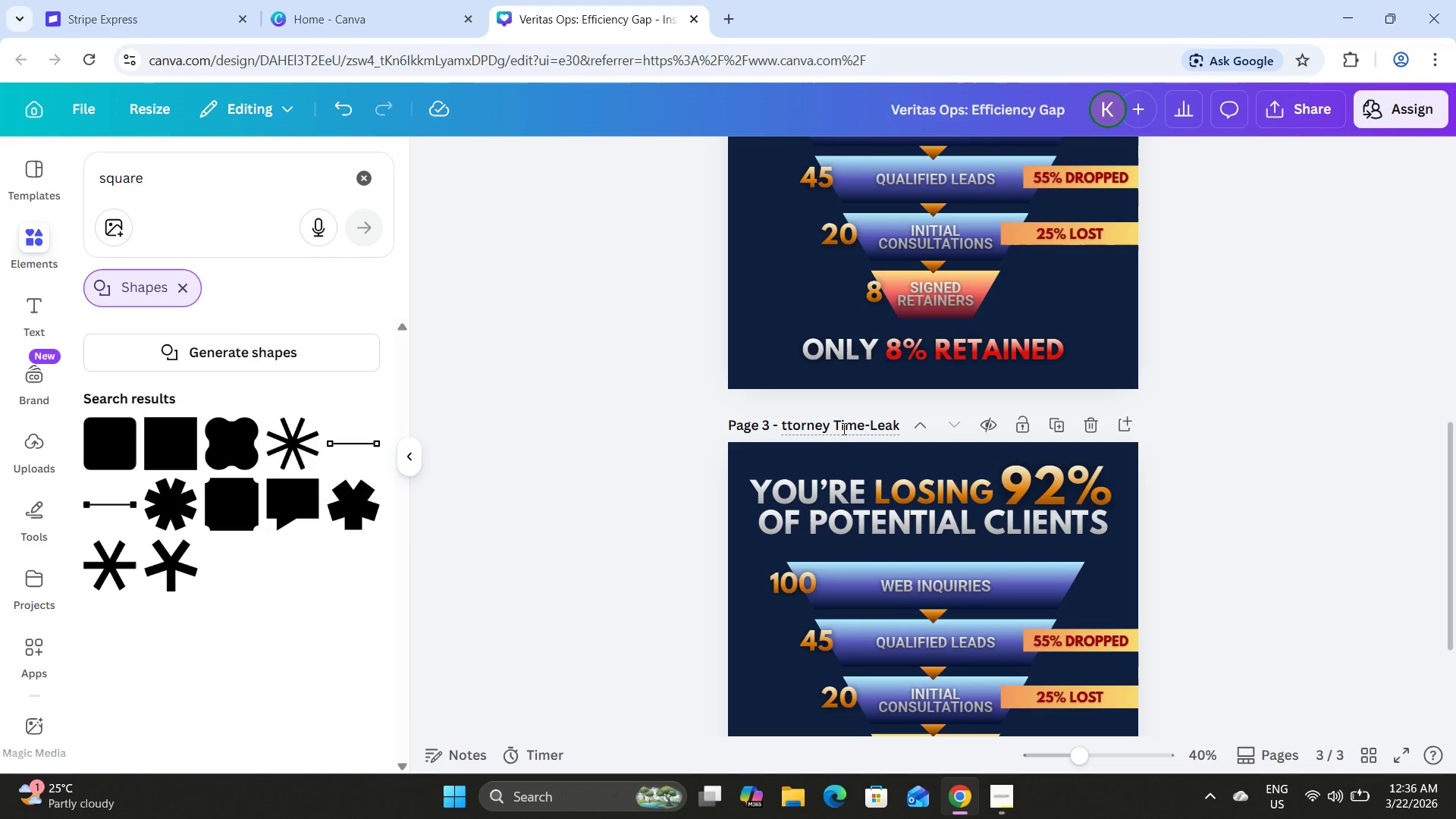 
wait(5.77)
 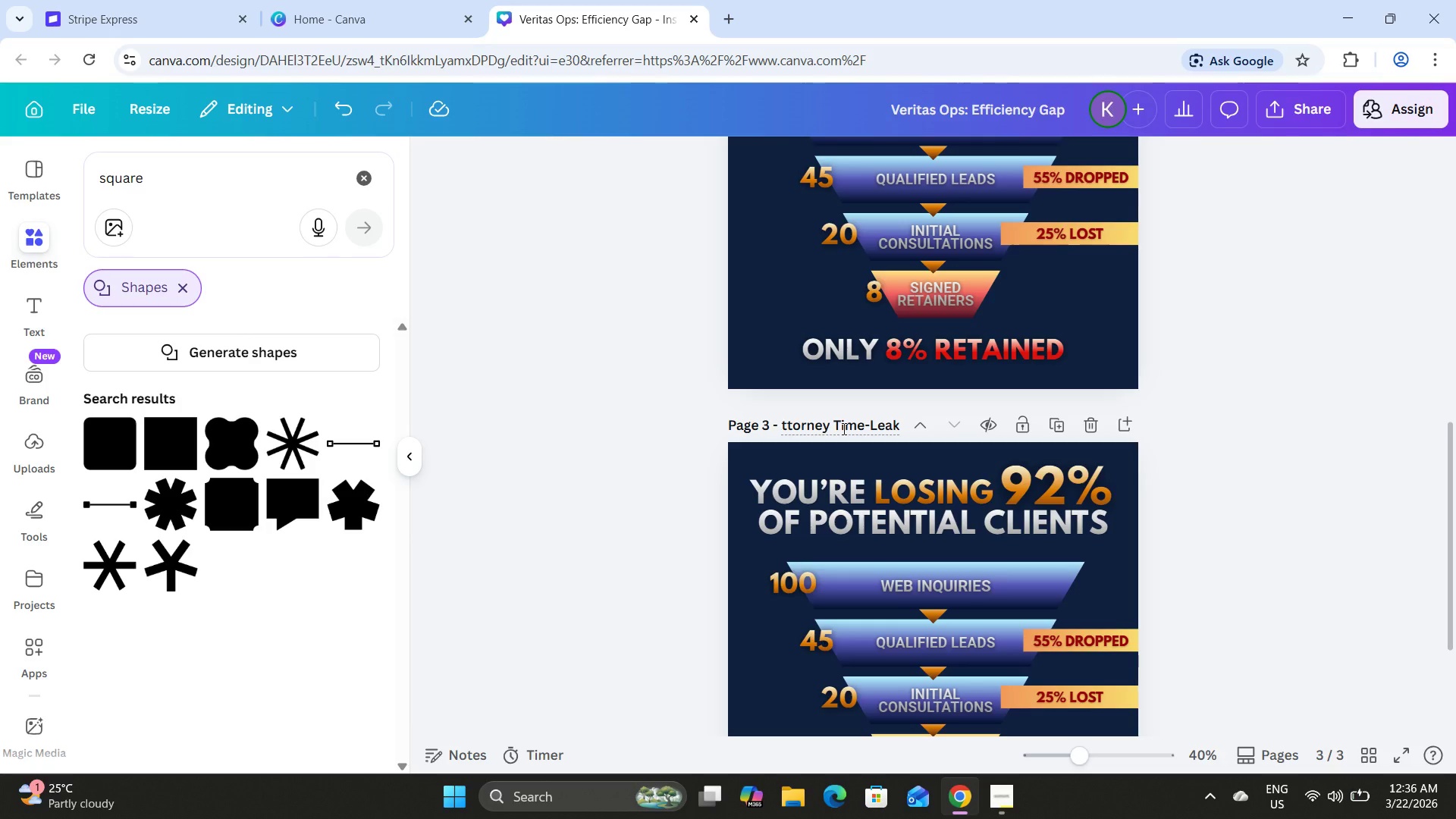 
scroll: coordinate [813, 391], scroll_direction: up, amount: 1.0
 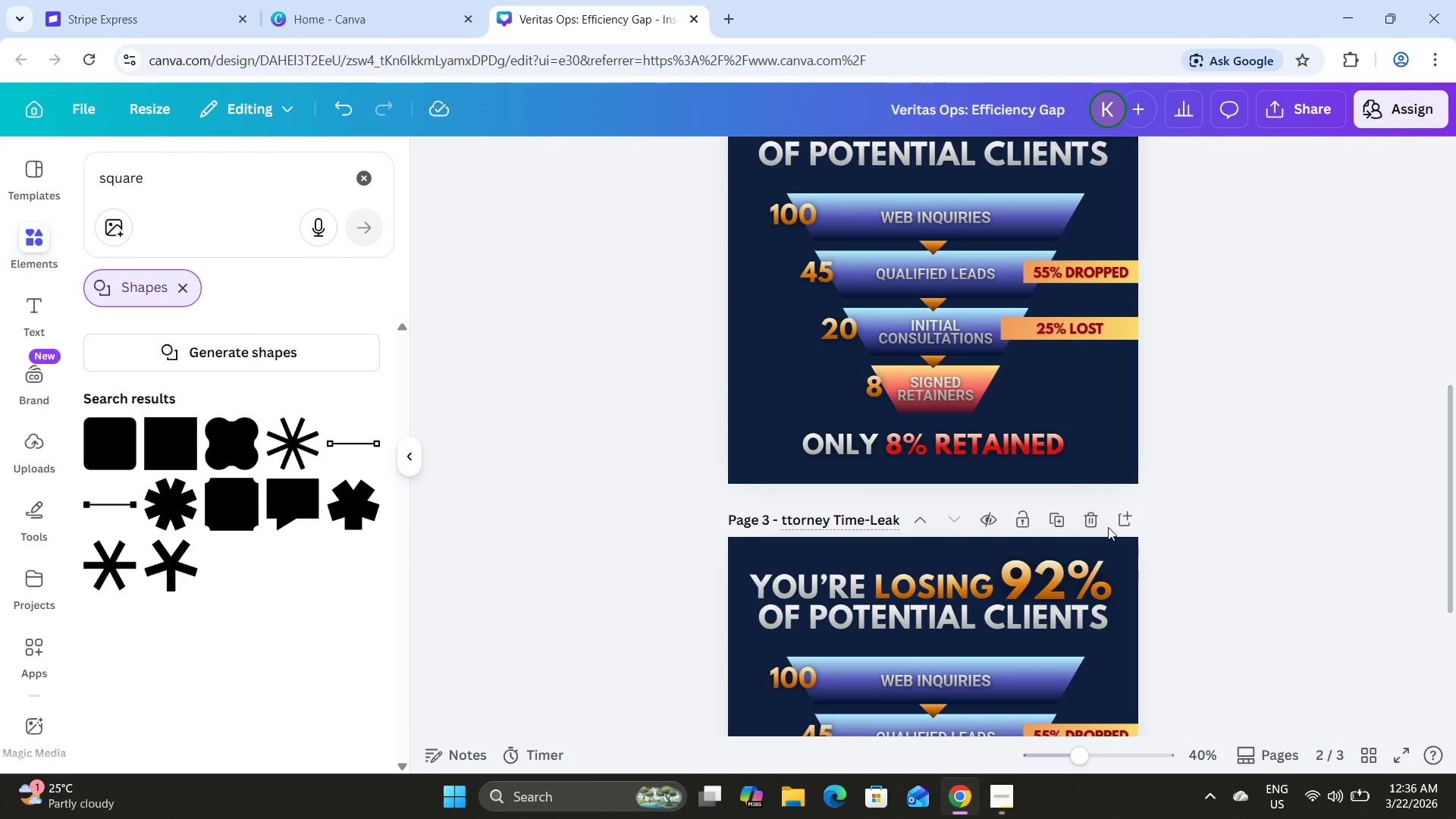 
scroll: coordinate [1108, 528], scroll_direction: down, amount: 3.0
 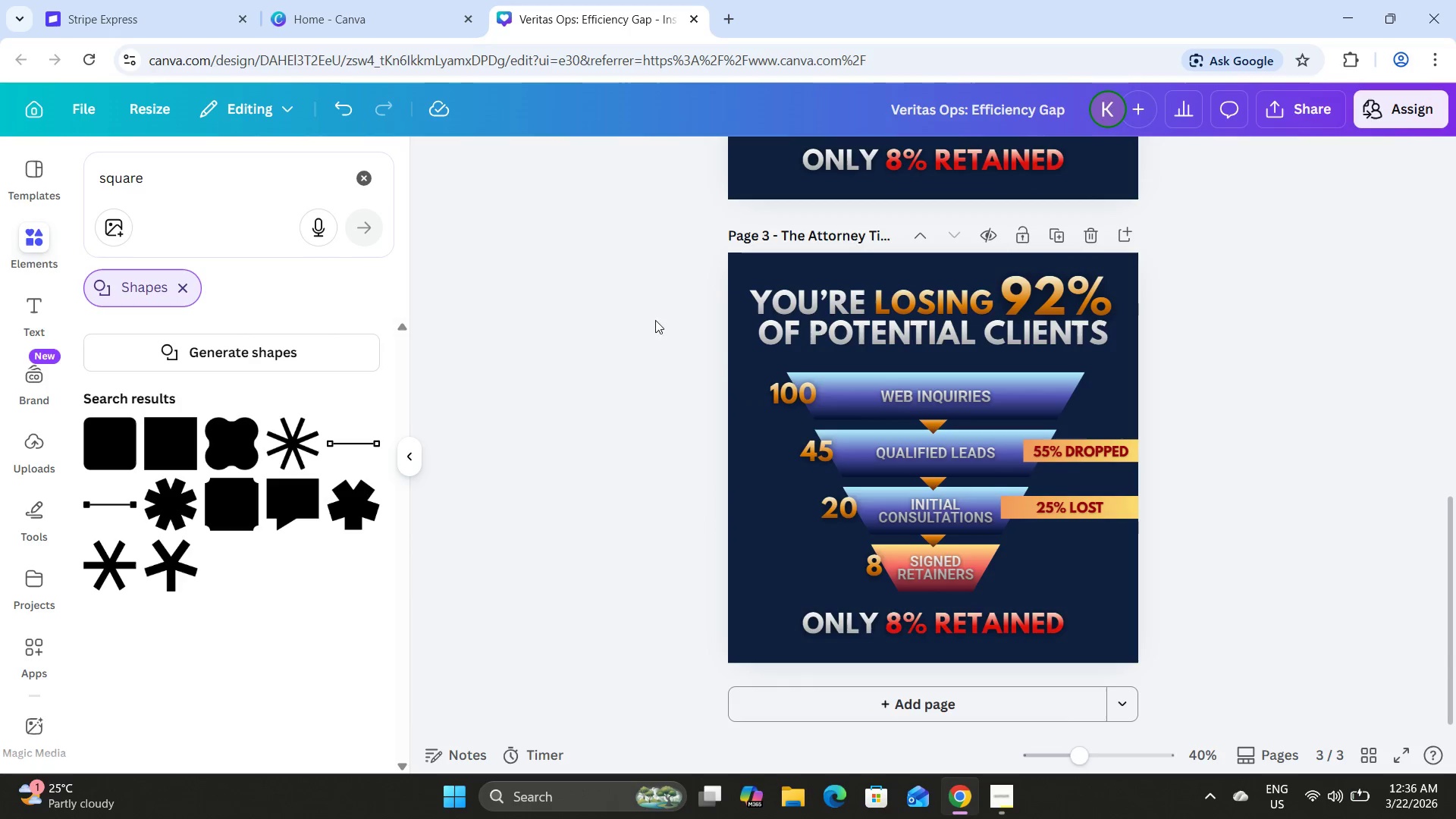 
scroll: coordinate [1055, 545], scroll_direction: up, amount: 10.0
 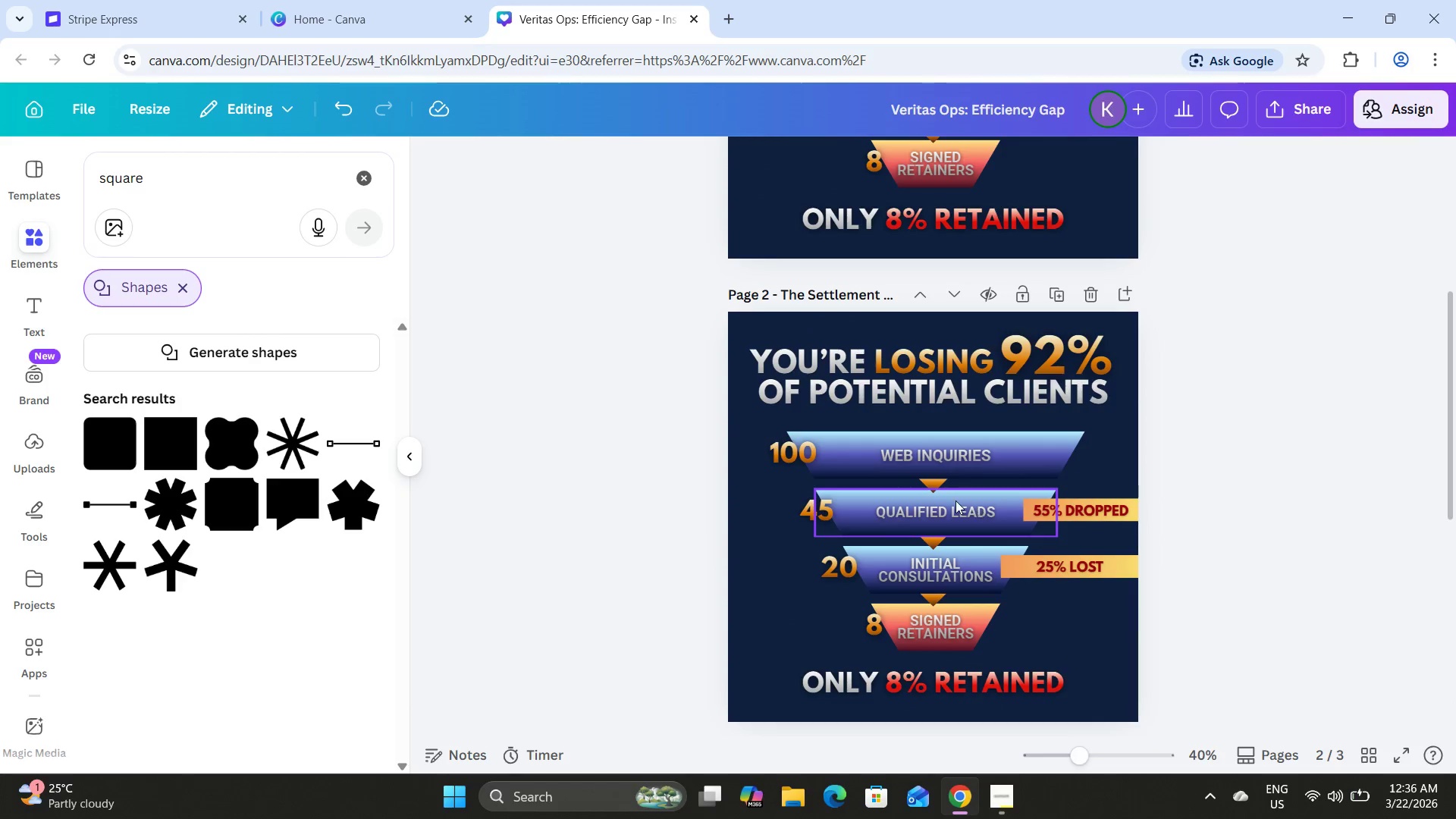 
scroll: coordinate [956, 500], scroll_direction: down, amount: 1.0
 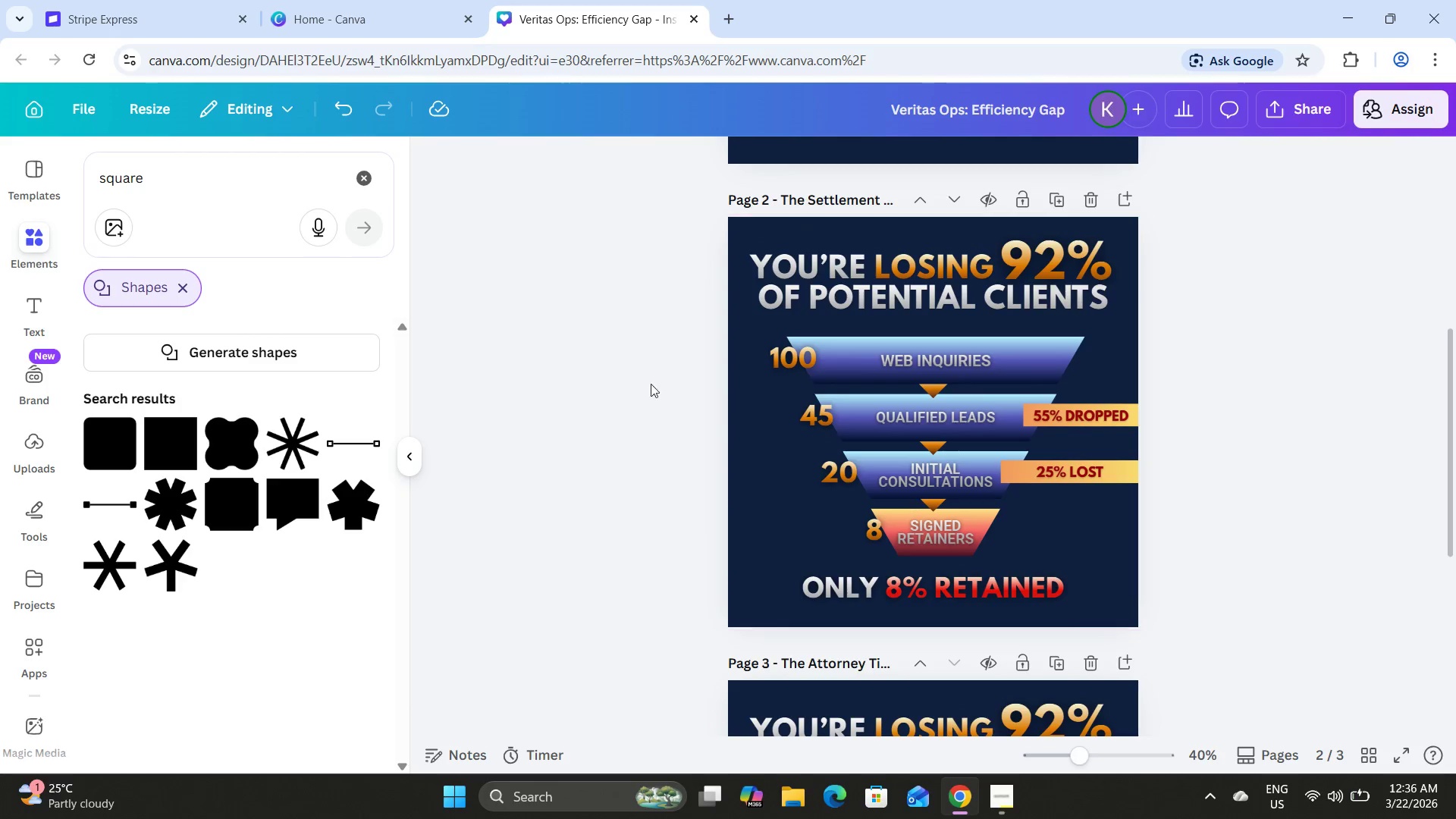 
left_click_drag(start_coordinate=[629, 340], to_coordinate=[1210, 620])
 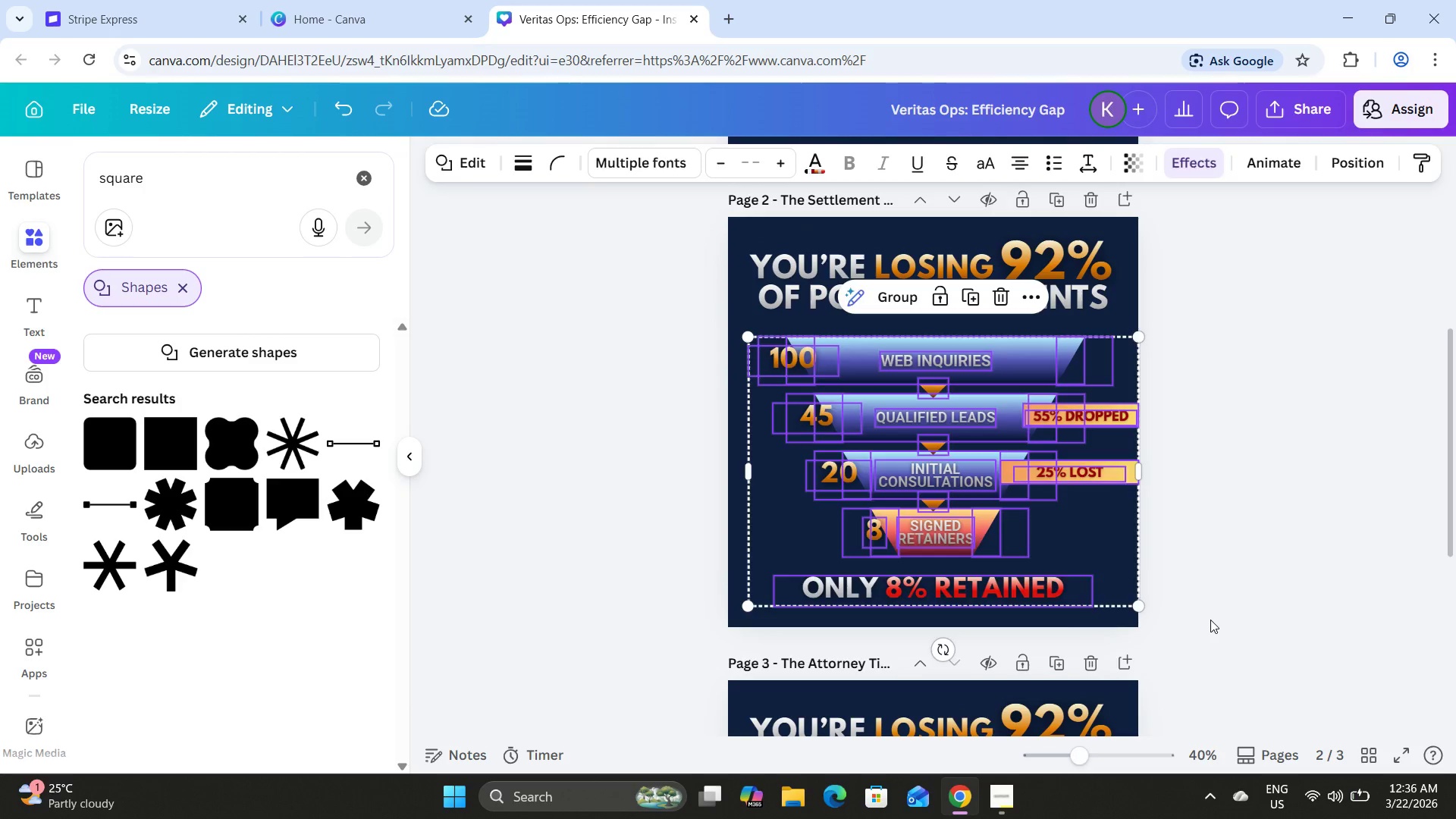 
key(Backspace)
 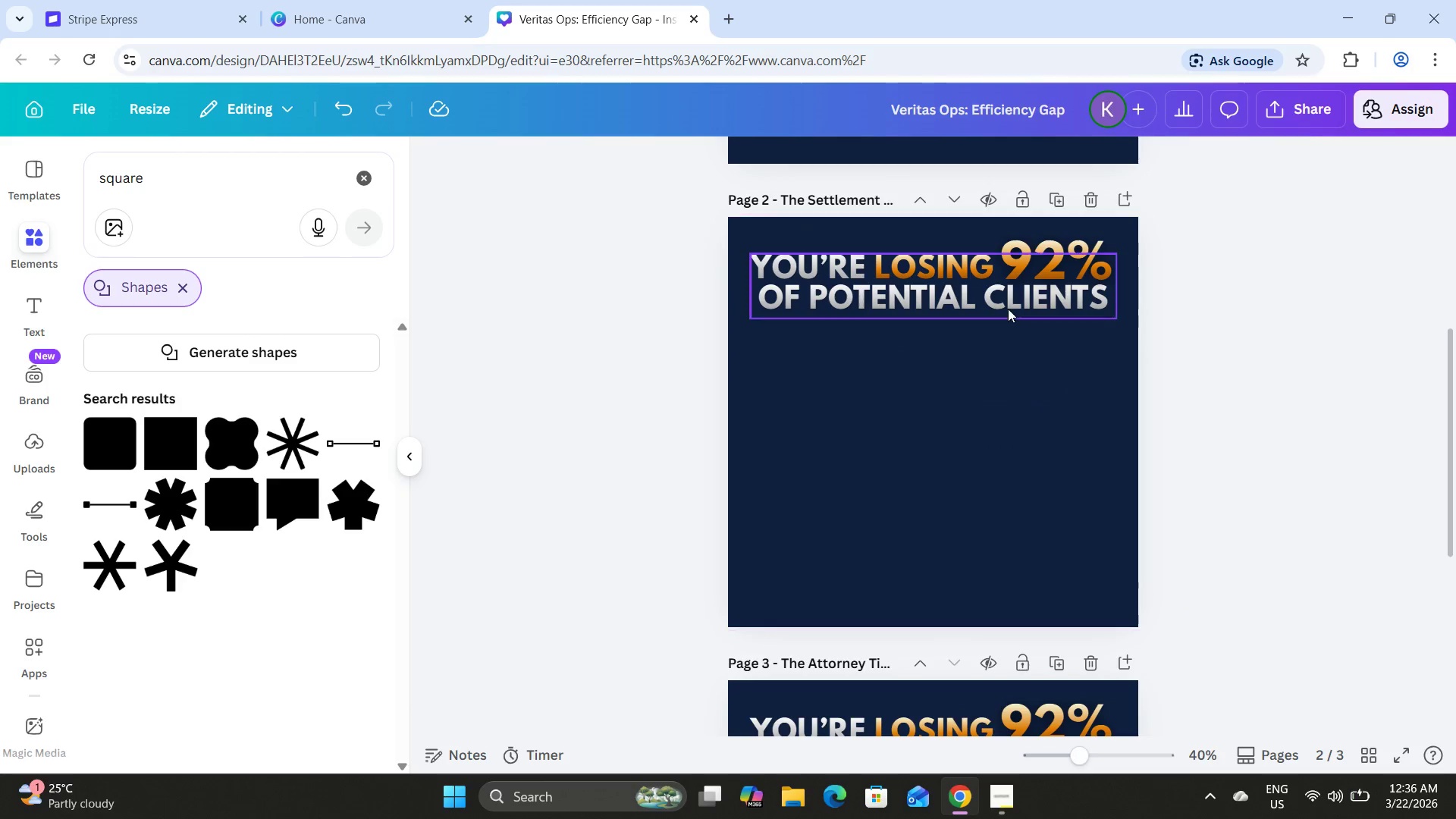 
double_click([920, 267])
 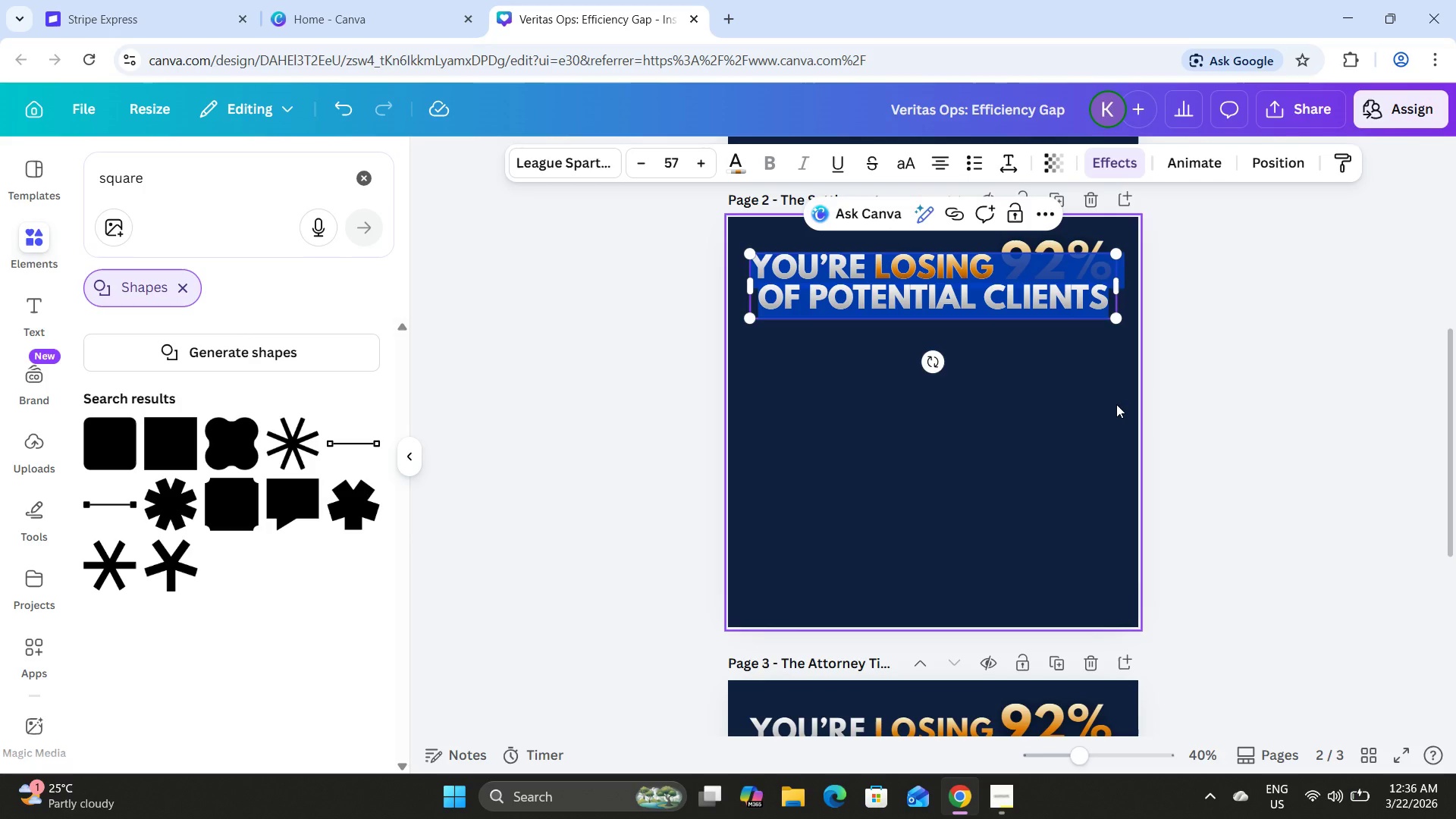 
wait(5.38)
 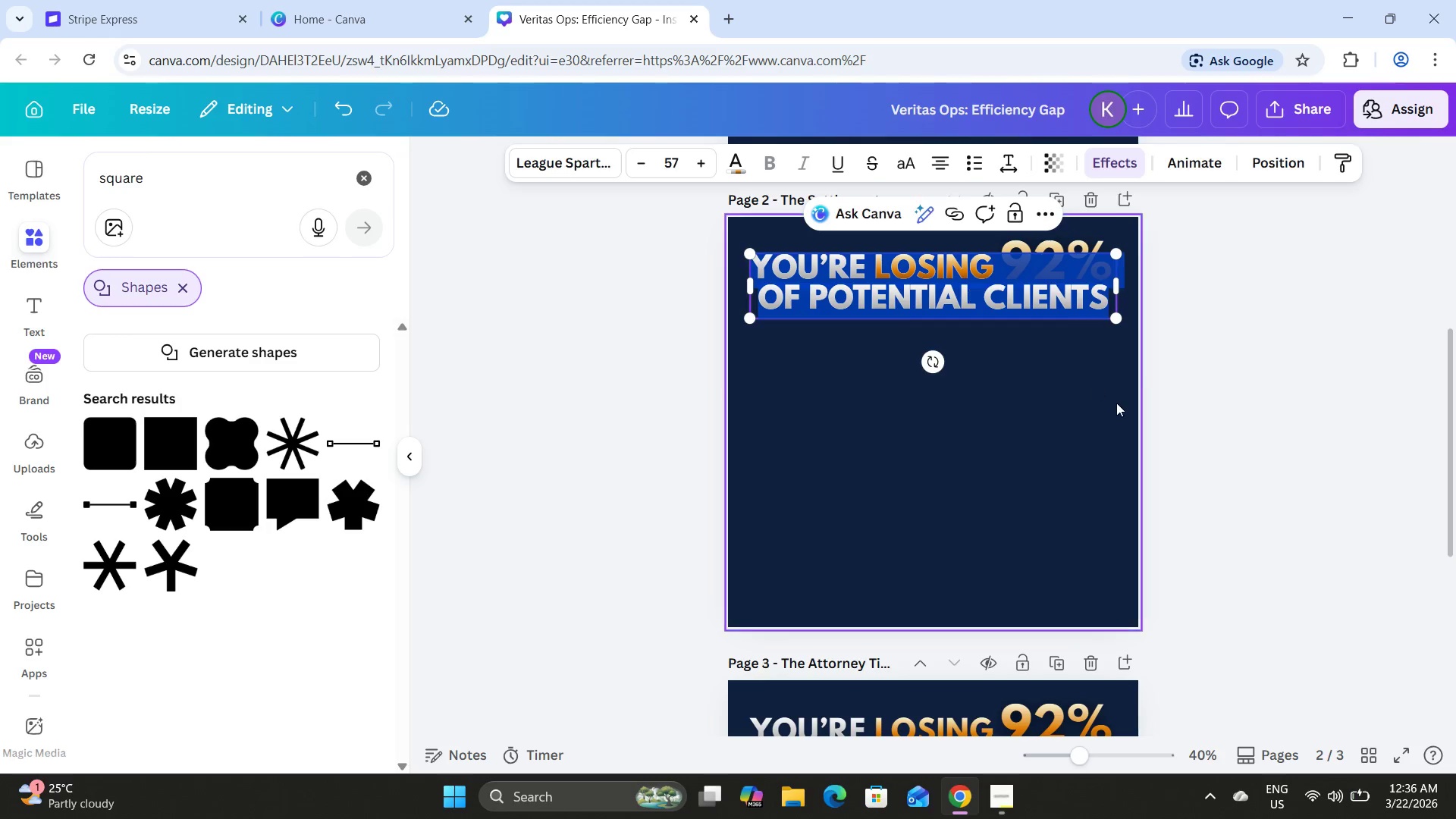 
type(MONTHS OF REVE)
key(Backspace)
key(Backspace)
key(Backspace)
key(Backspace)
key(Backspace)
 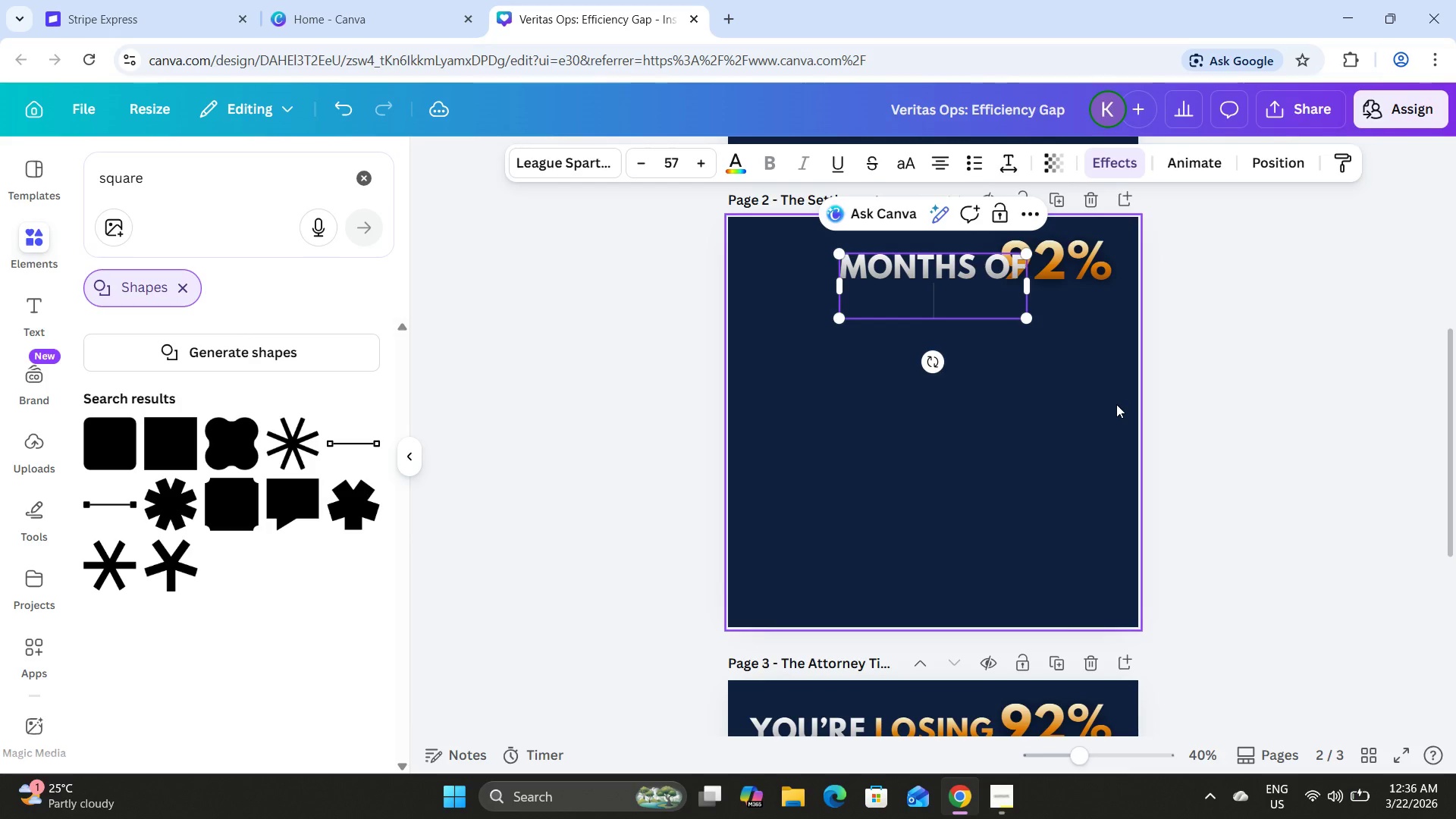 
 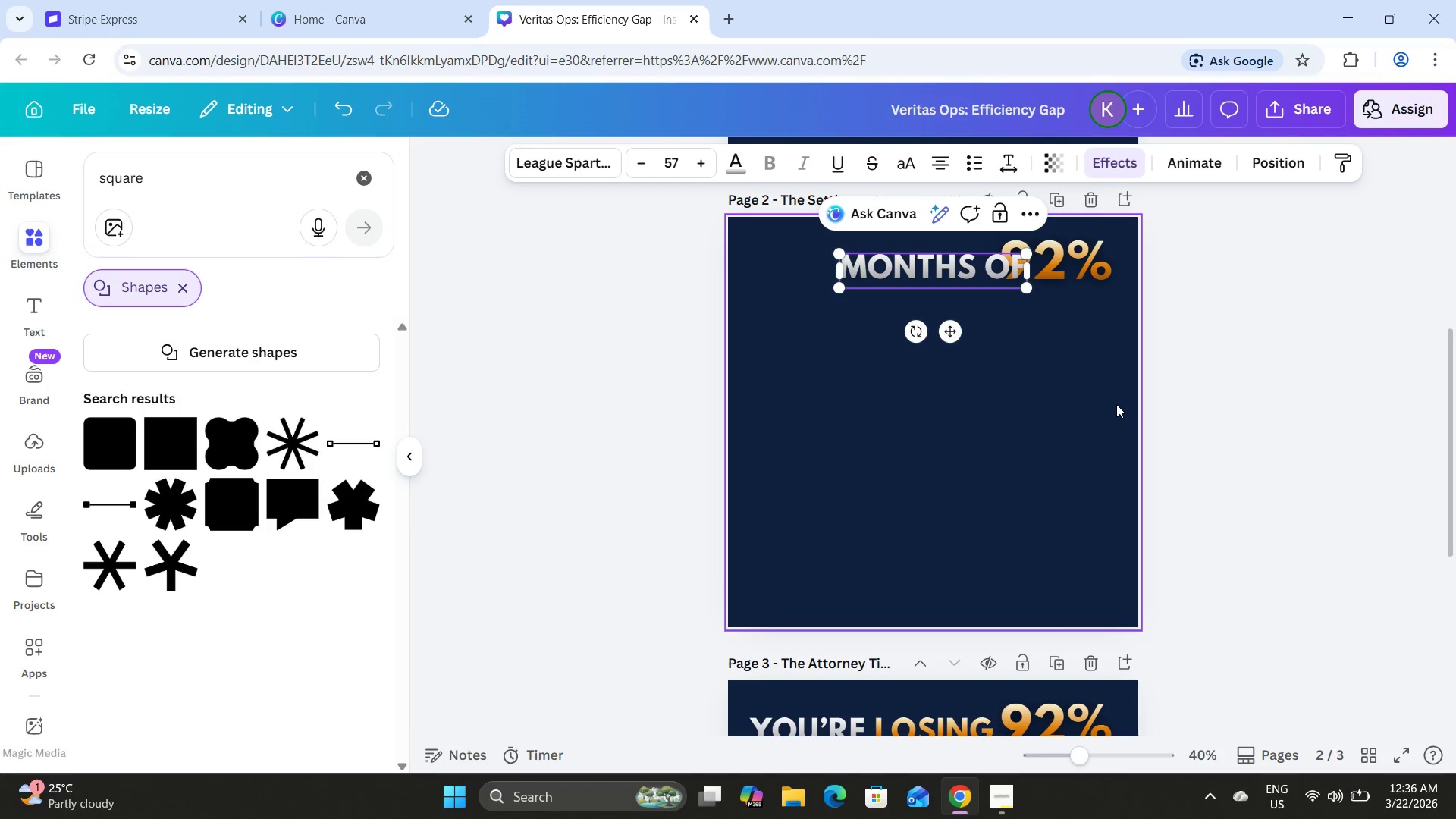 
key(Enter)
 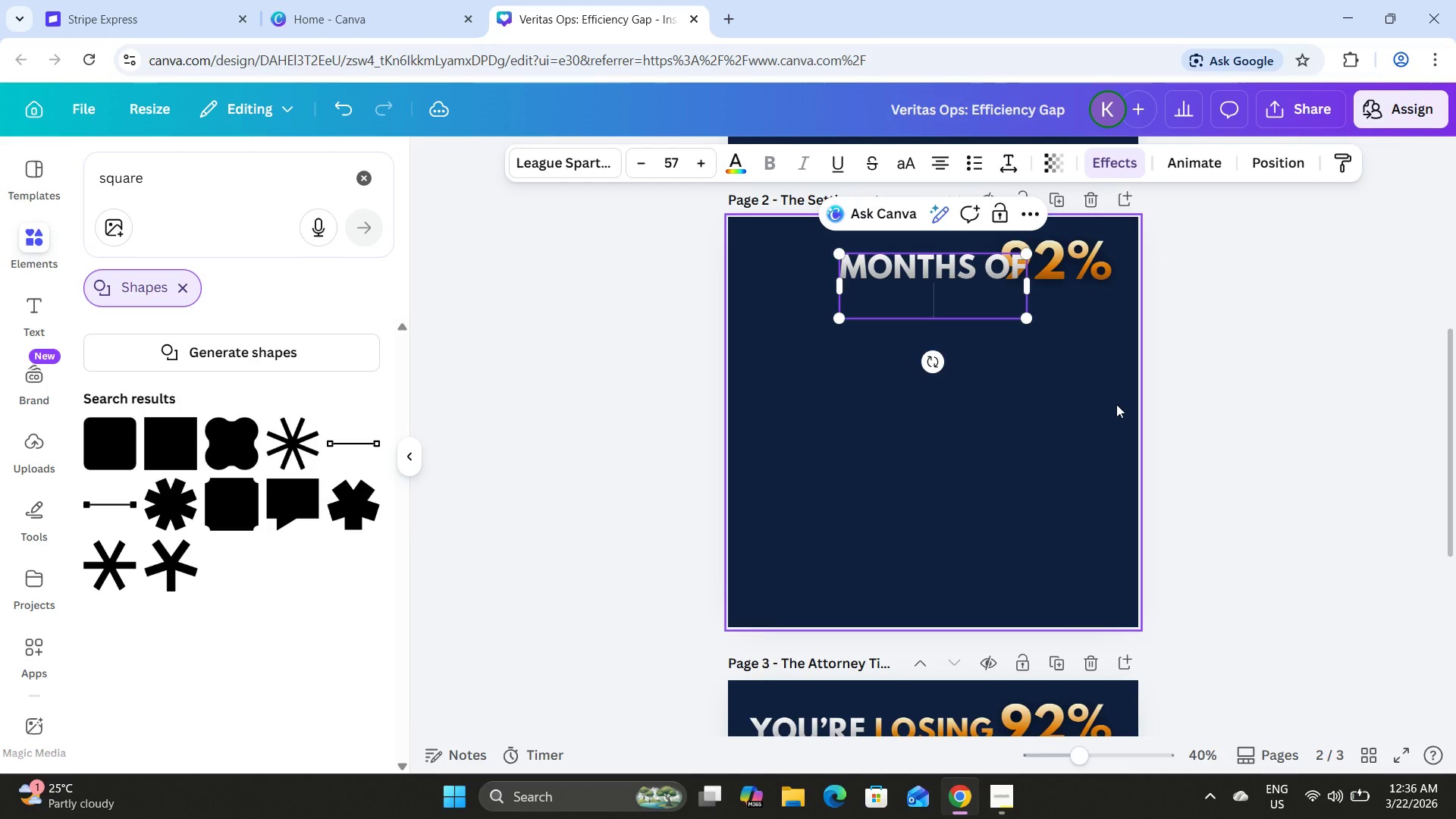 
type(REVENUE DAILY)
 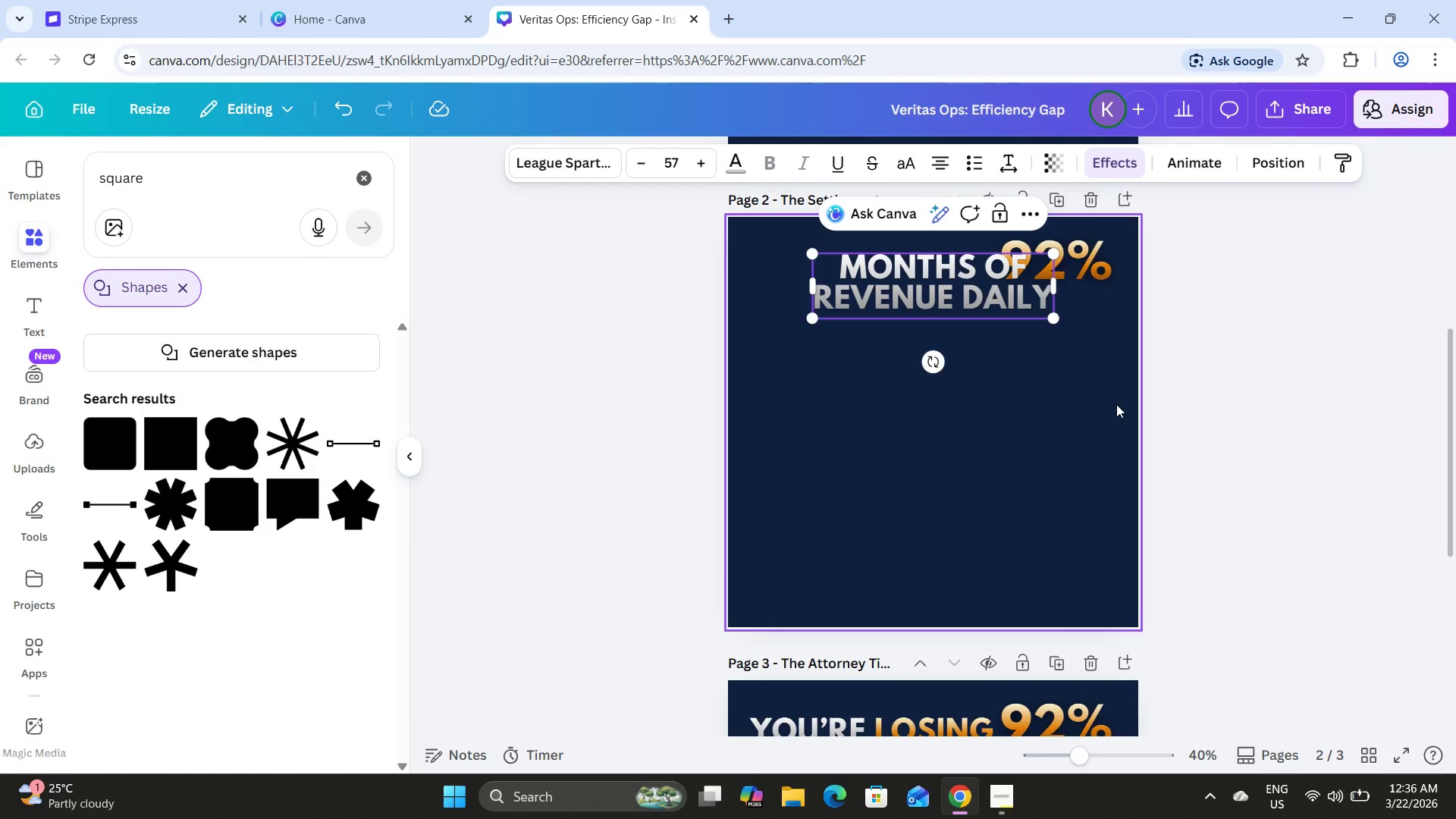 
left_click([841, 275])
 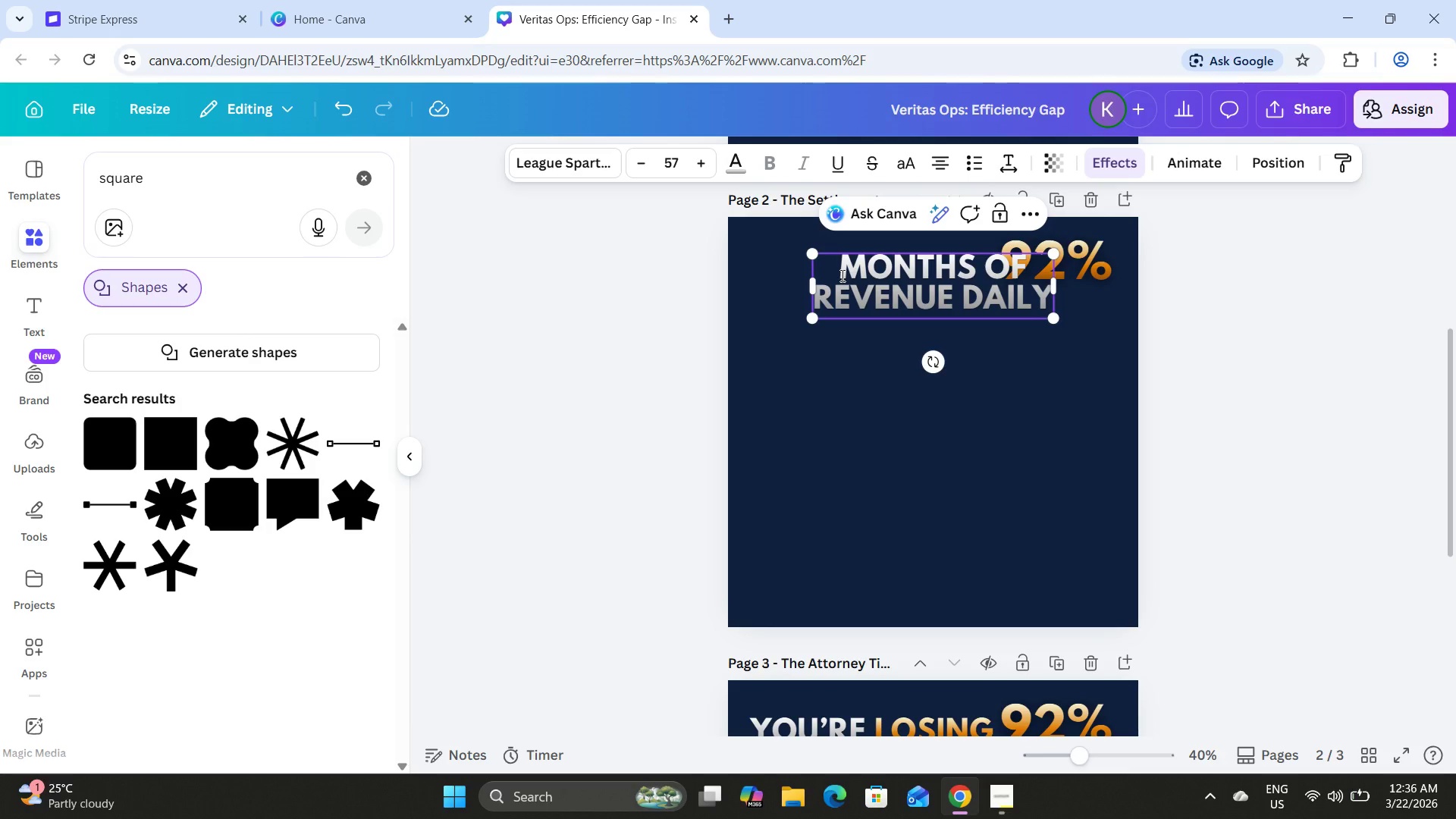 
key(Space)
 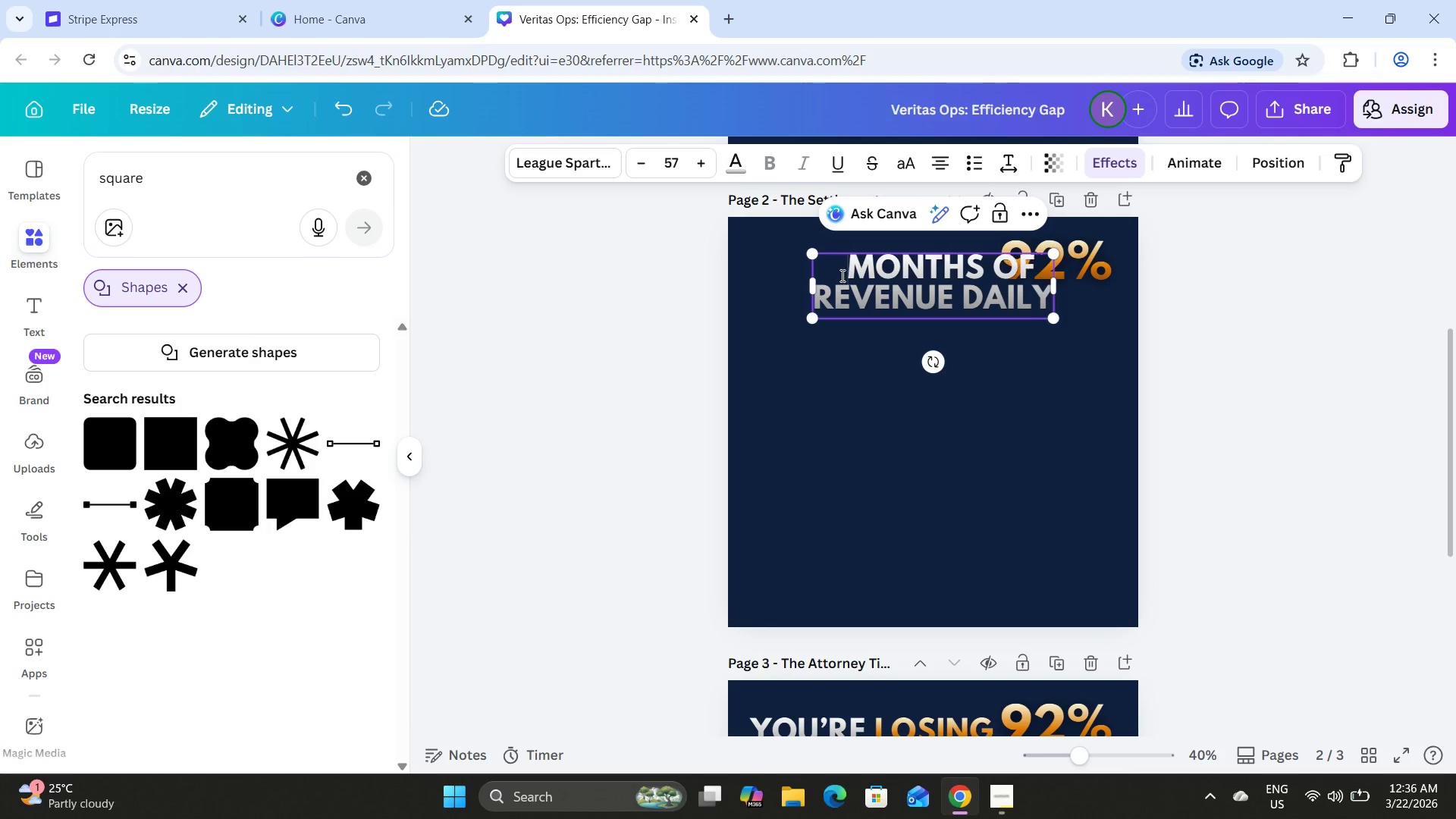 
key(Space)
 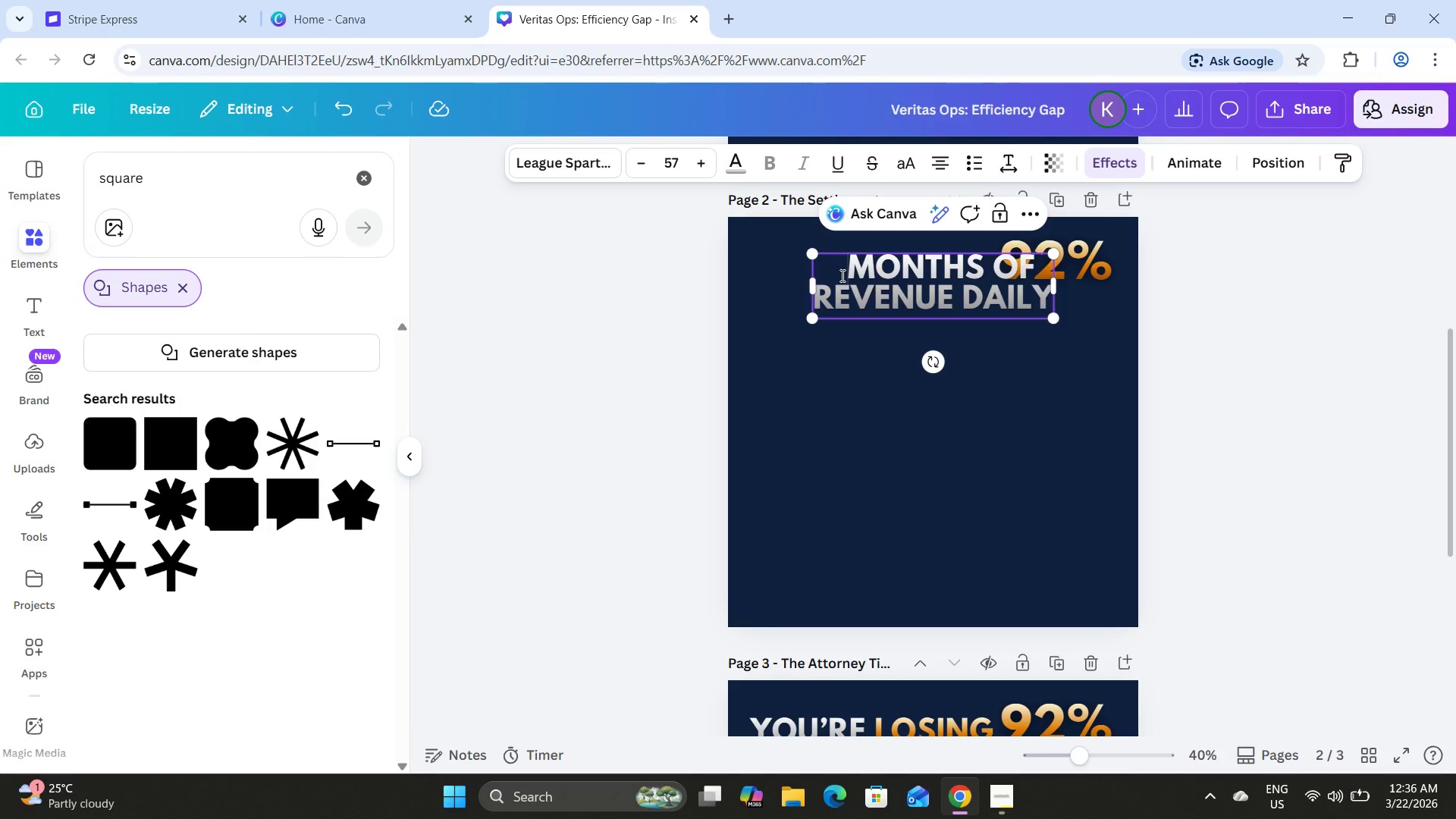 
key(Space)
 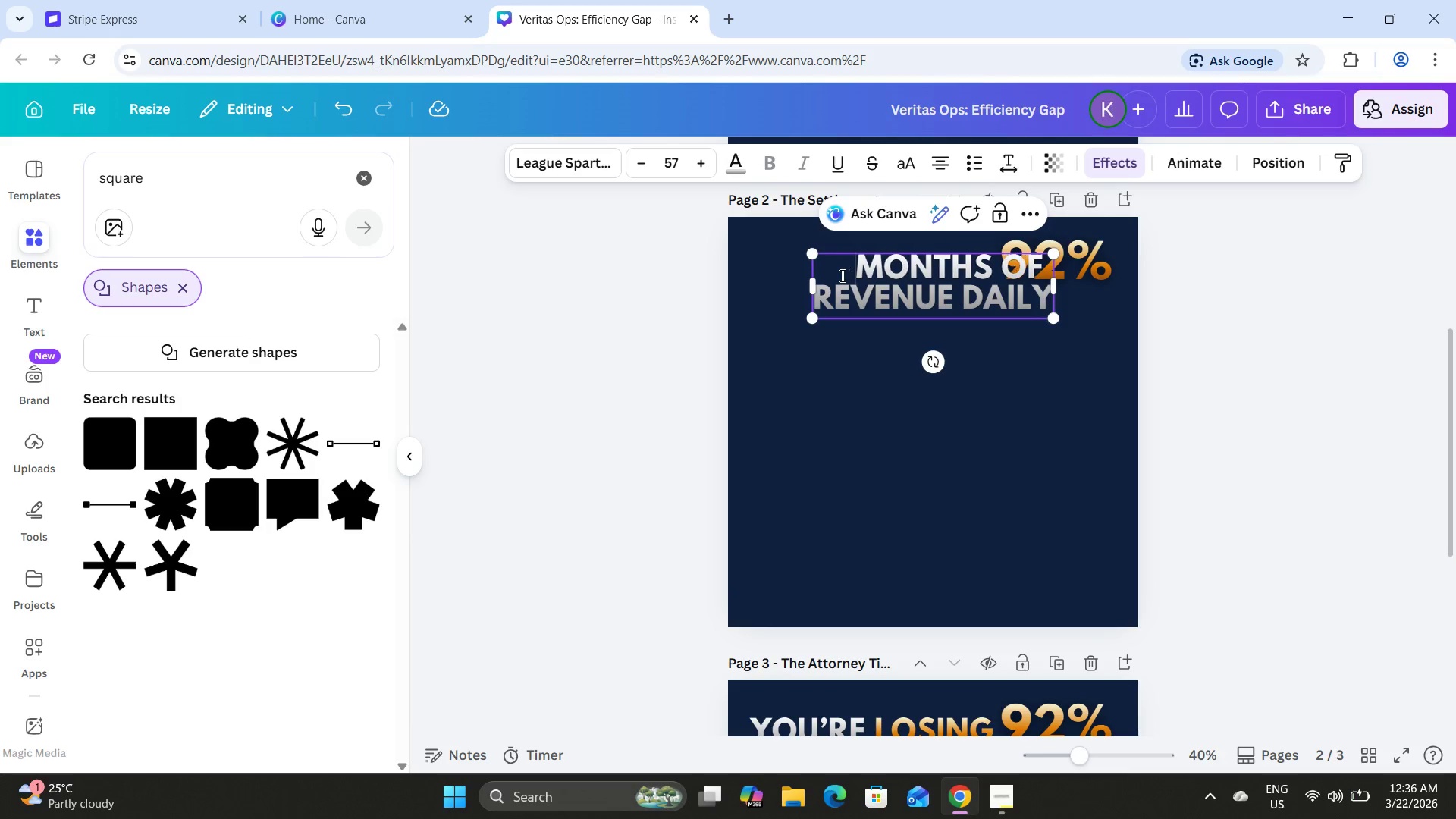 
key(Space)
 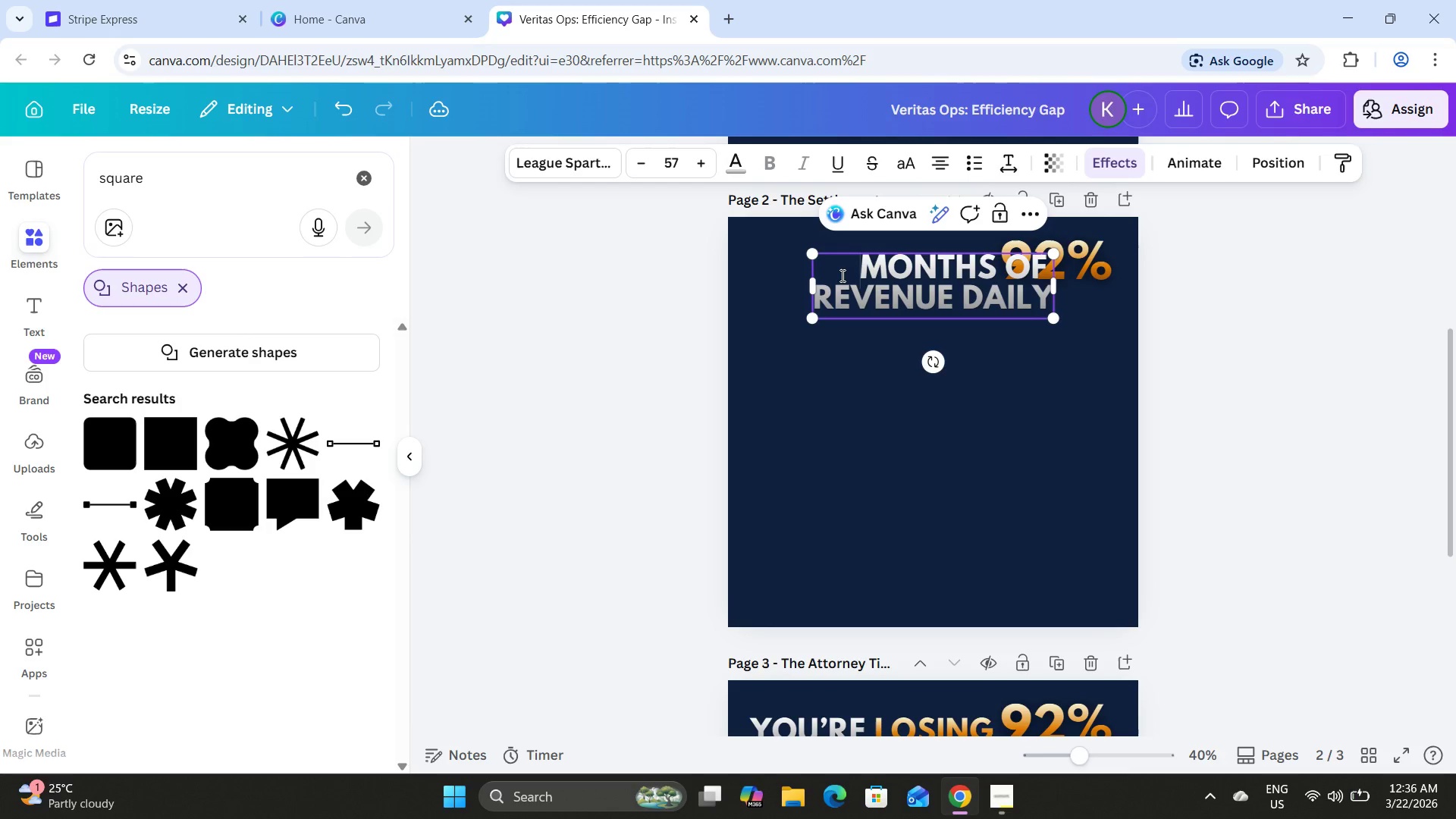 
key(Space)
 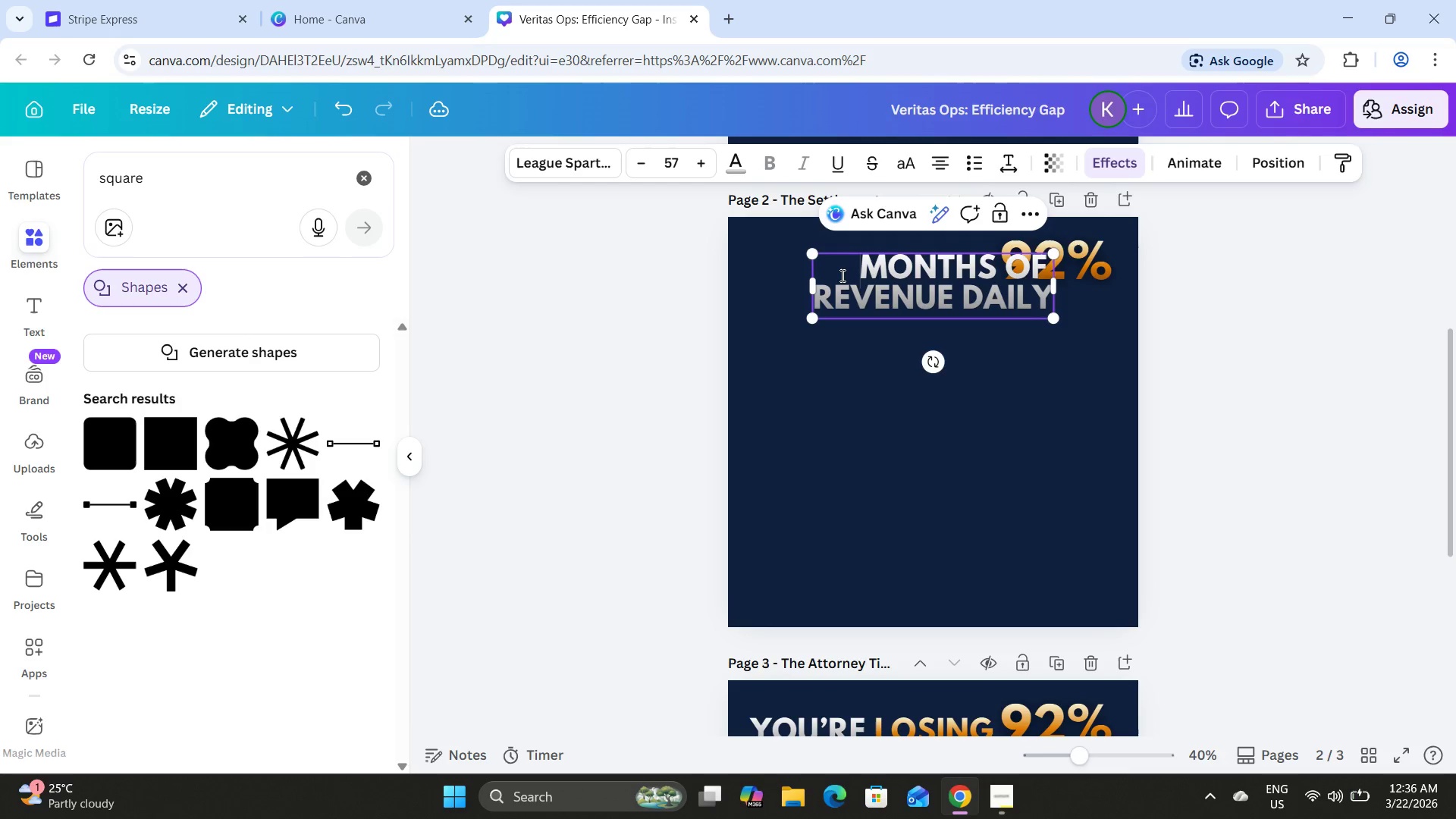 
key(Space)
 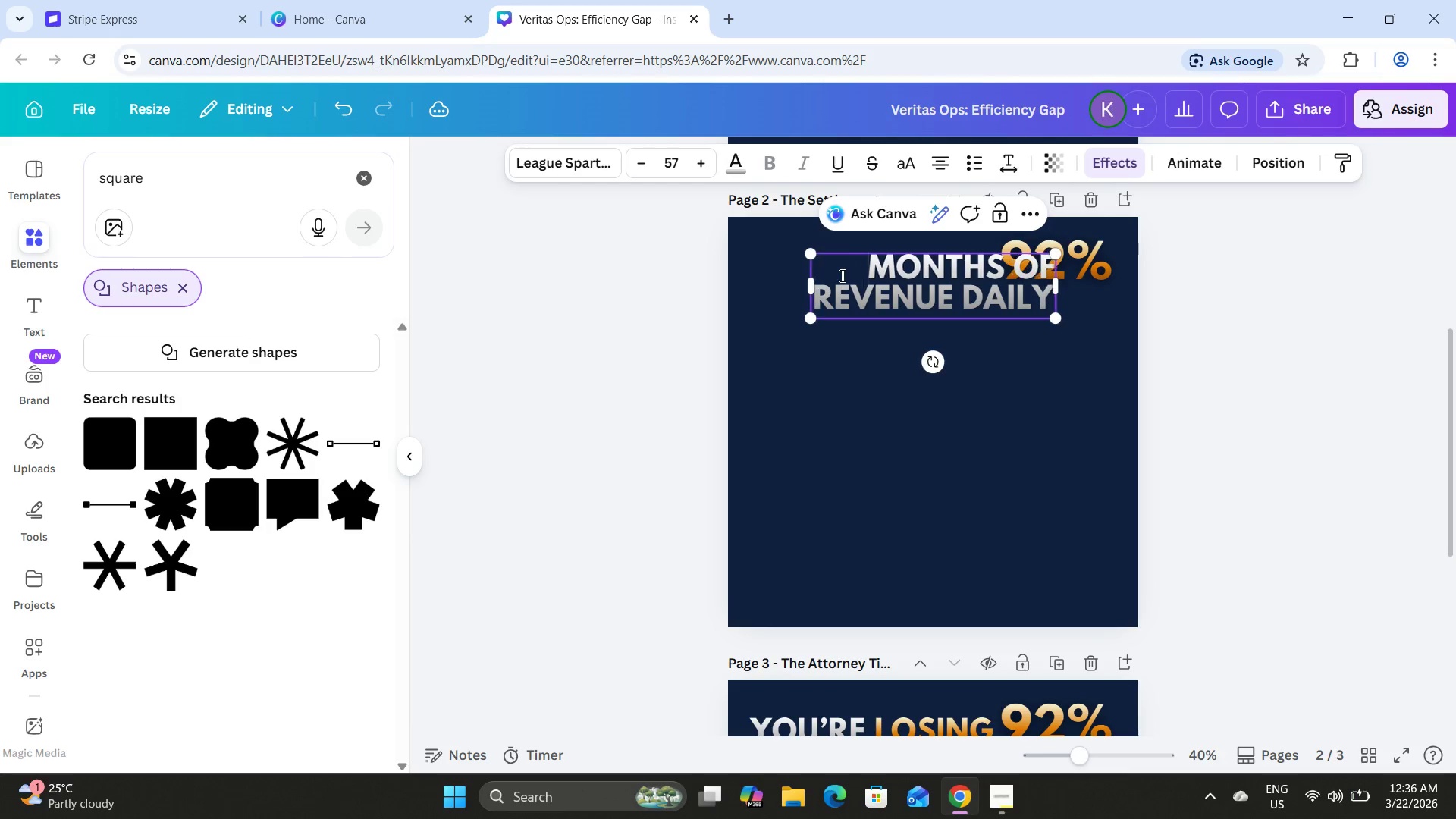 
key(Space)
 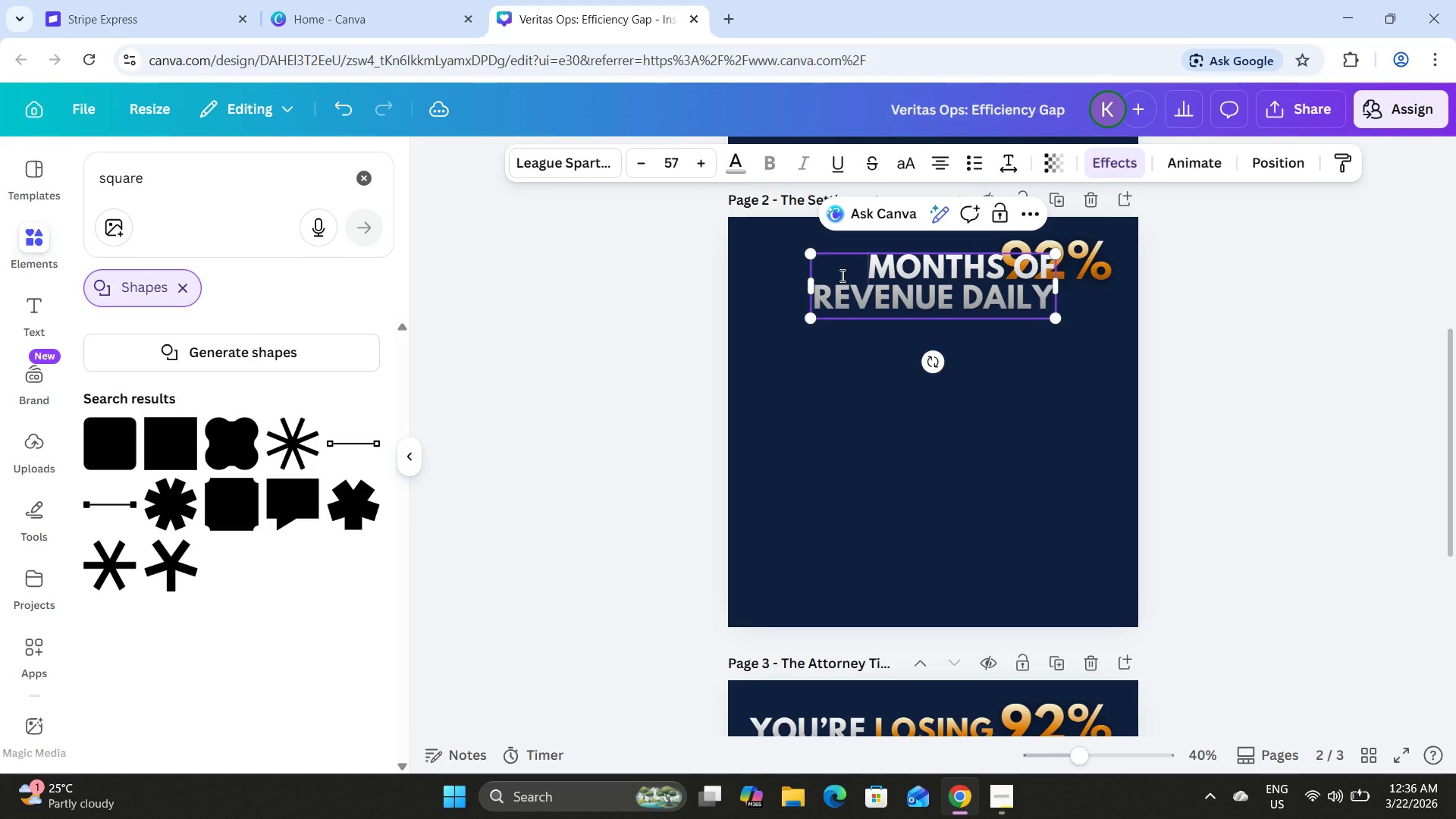 
key(Space)
 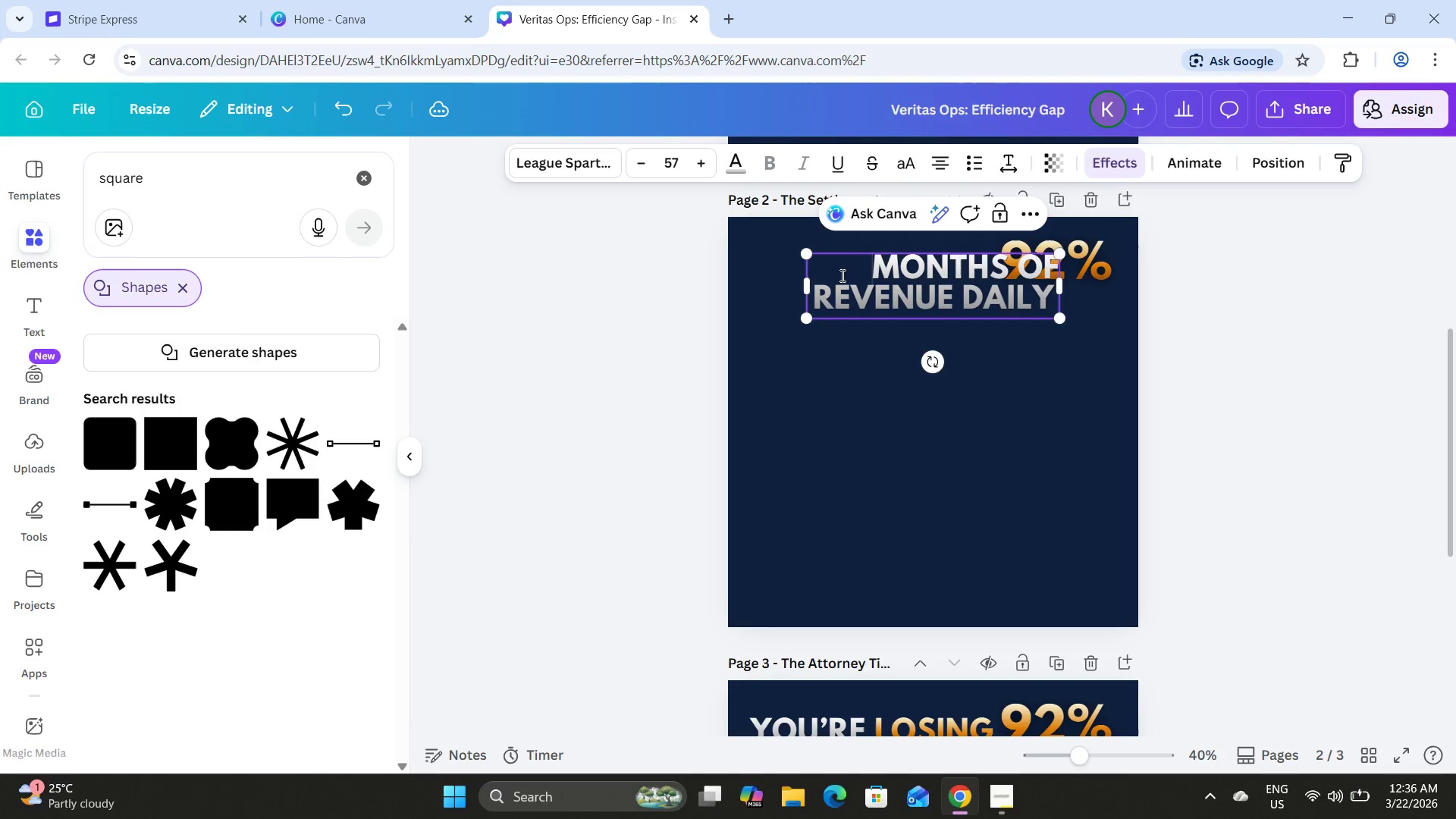 
key(Space)
 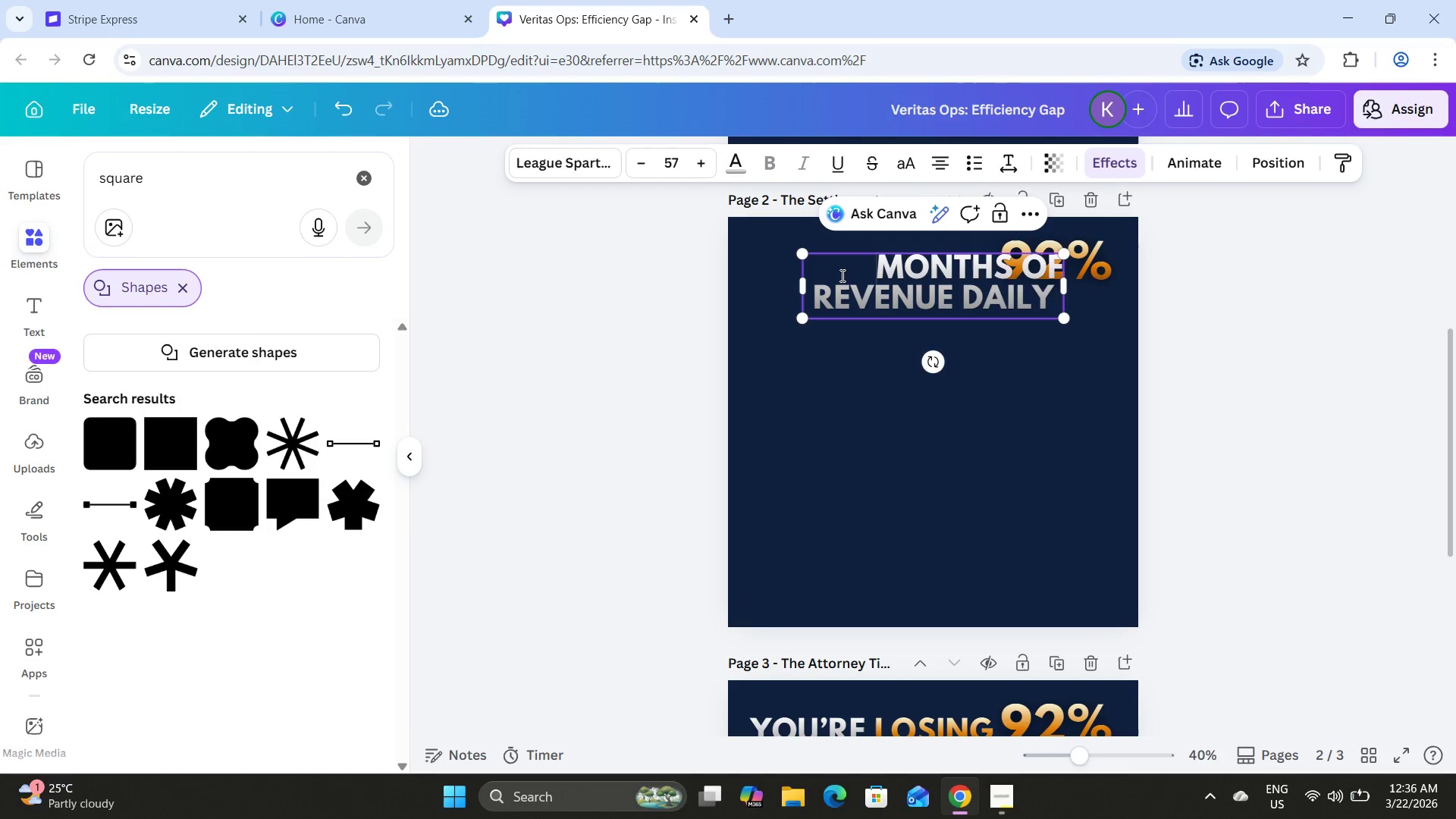 
key(Space)
 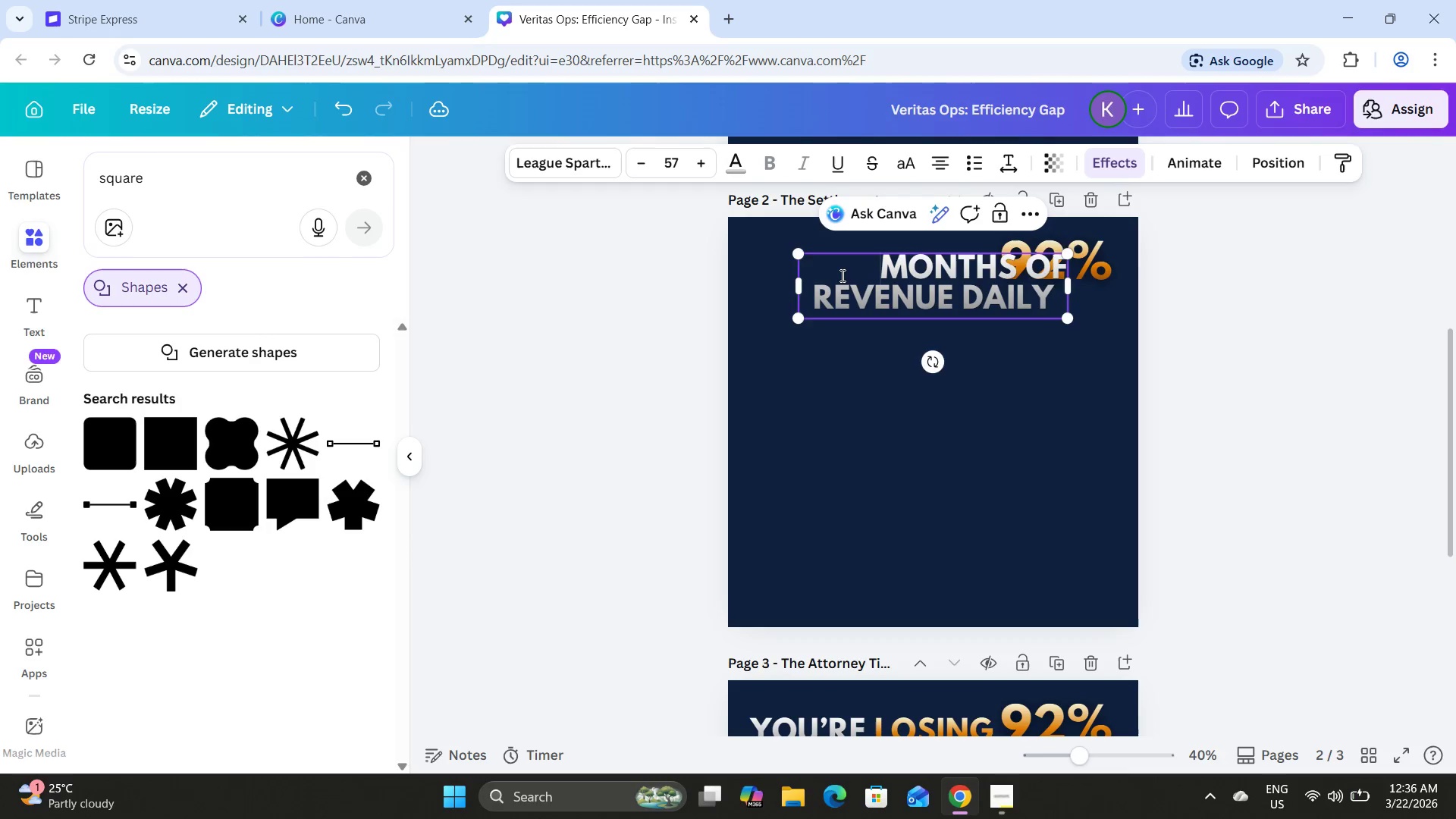 
key(Space)
 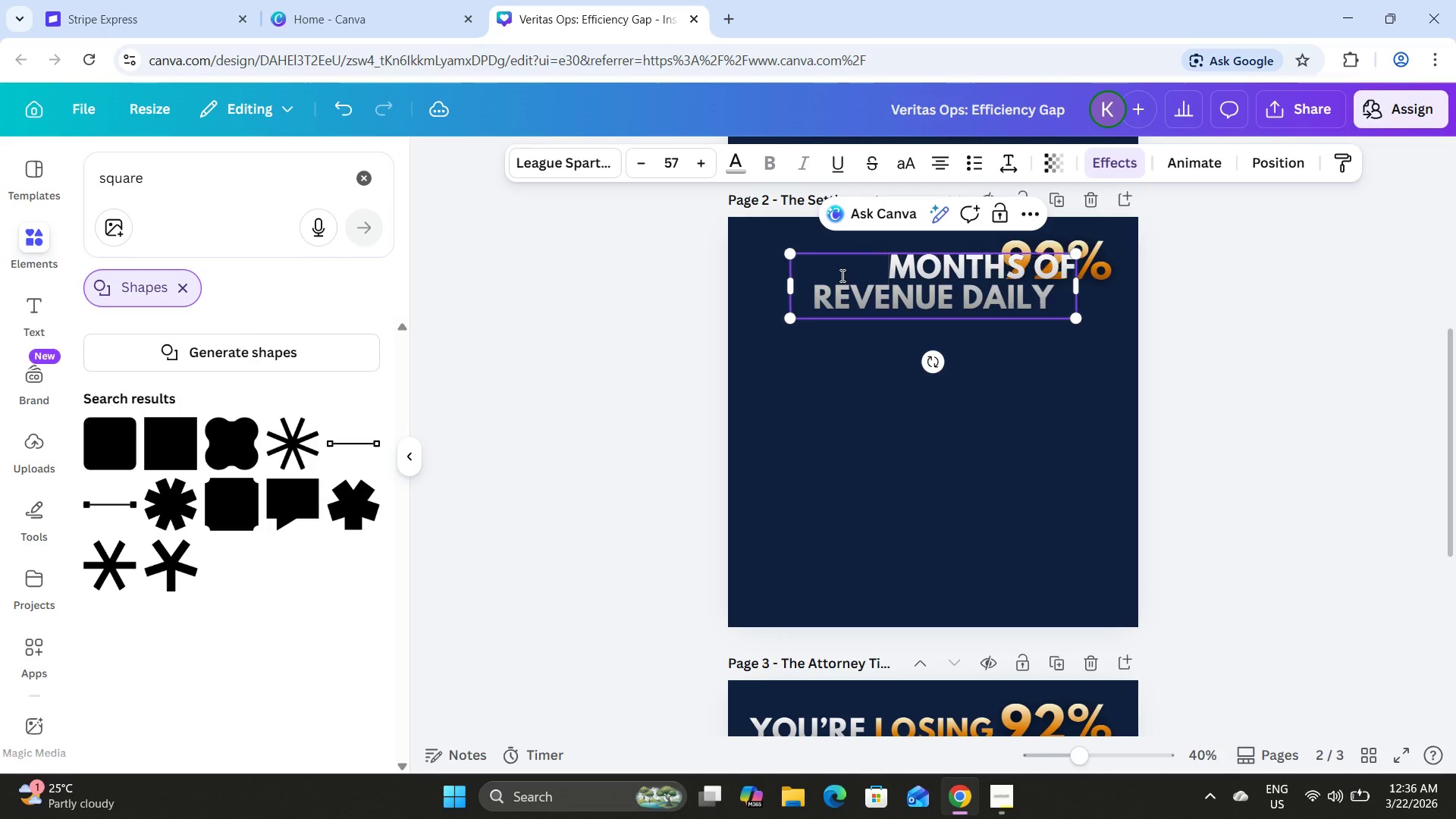 
key(Space)
 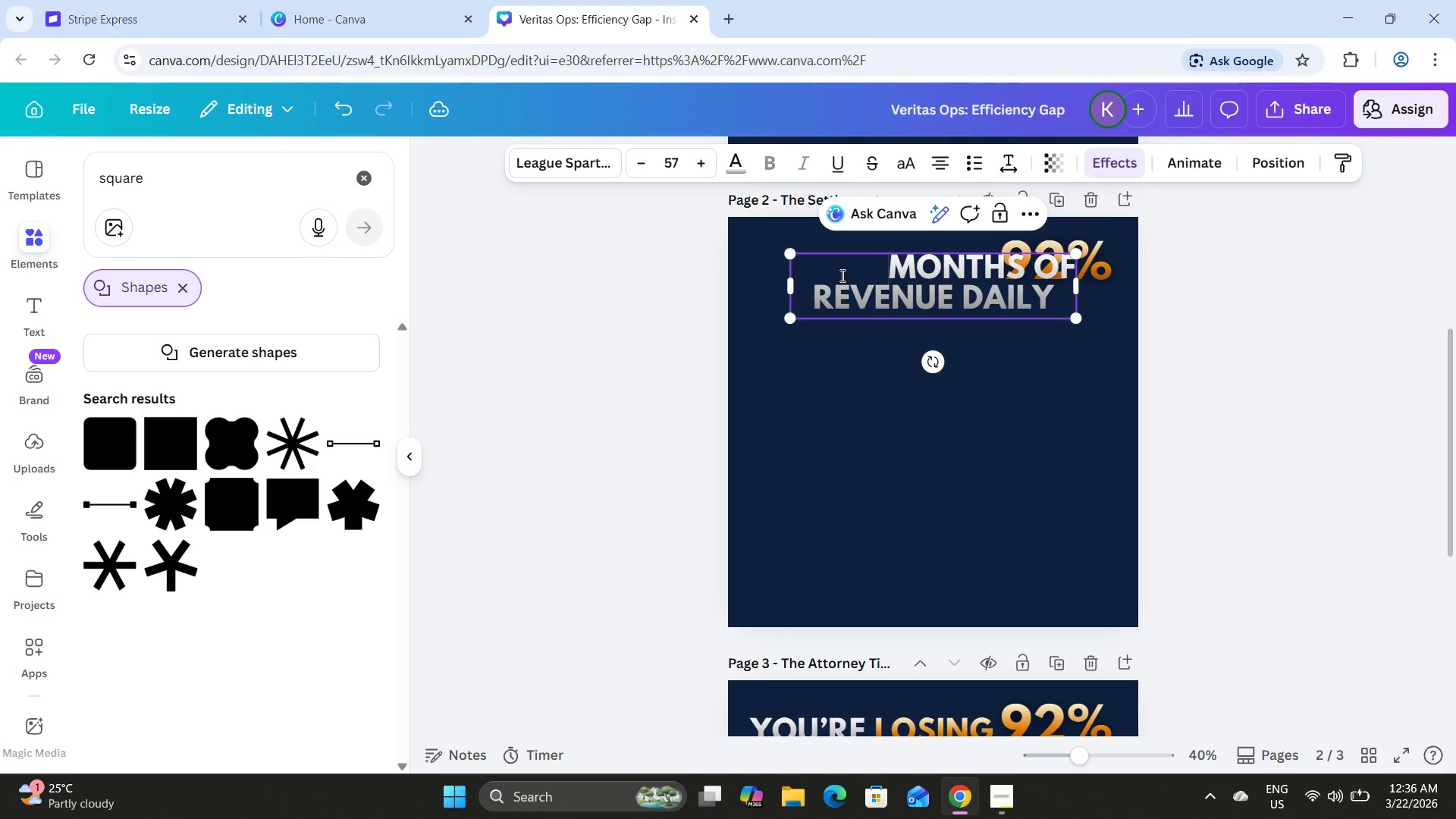 
key(Space)
 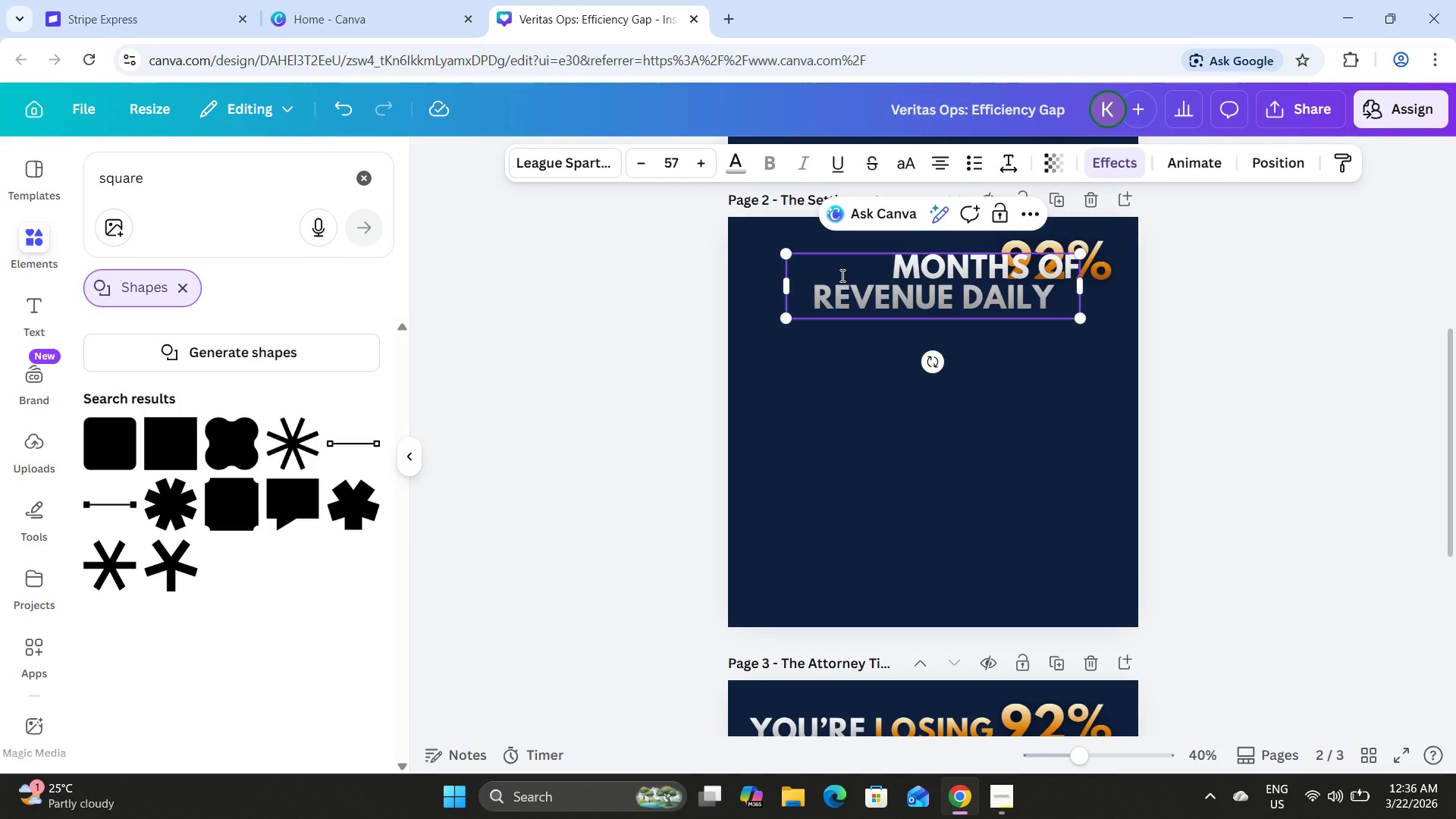 
key(Backspace)
 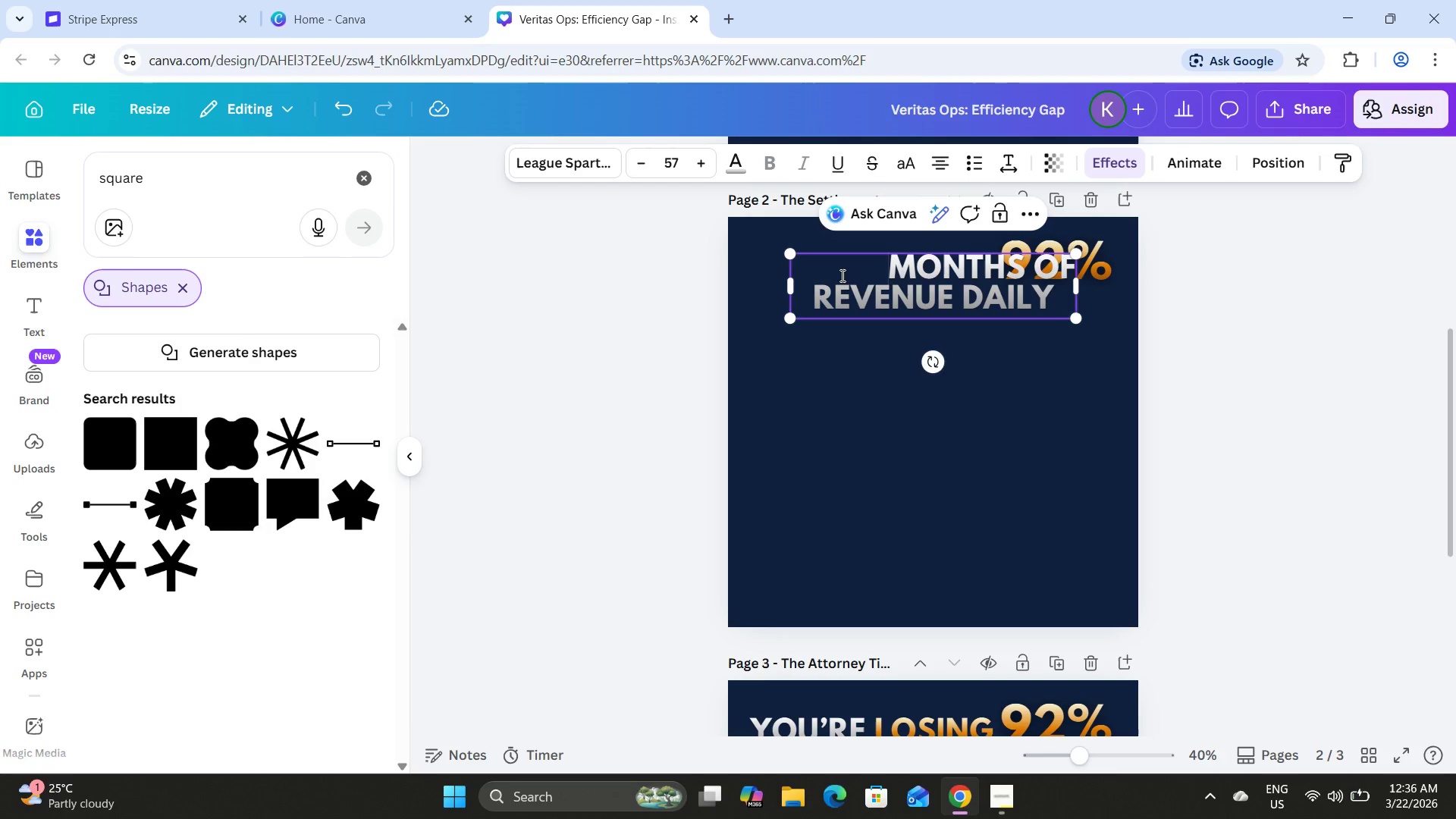 
key(Backspace)
 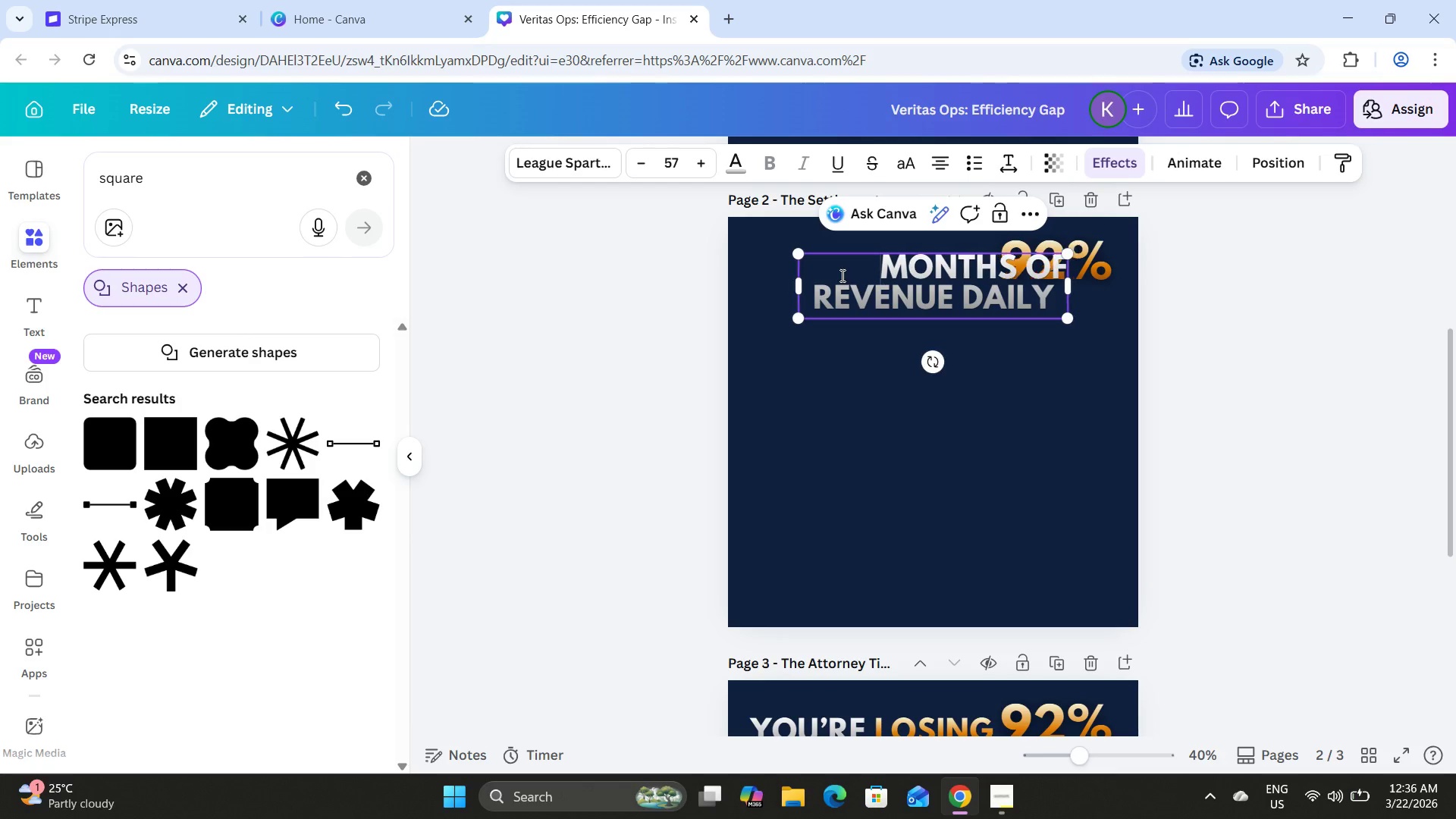 
key(Backspace)
 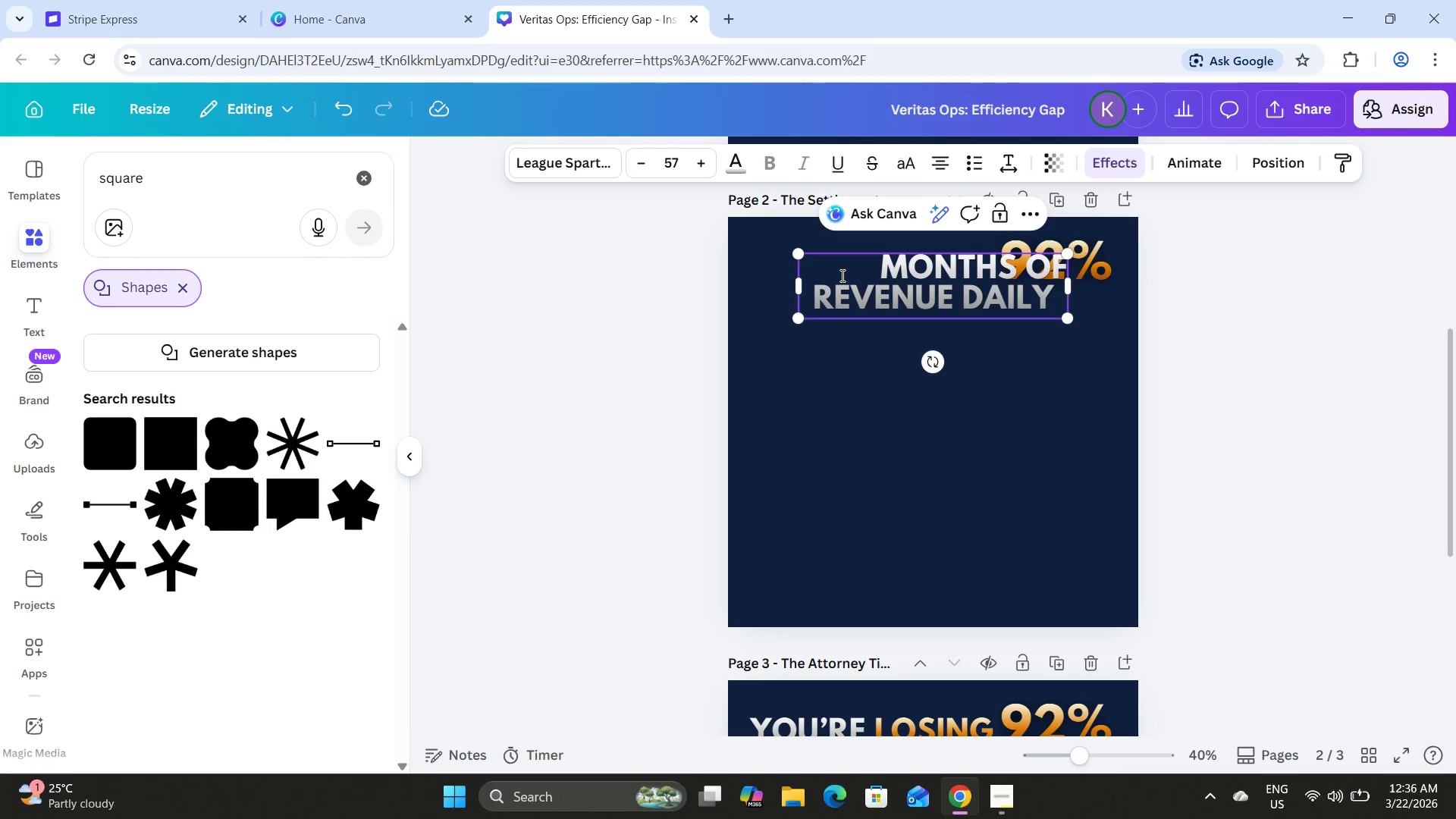 
key(Backspace)
 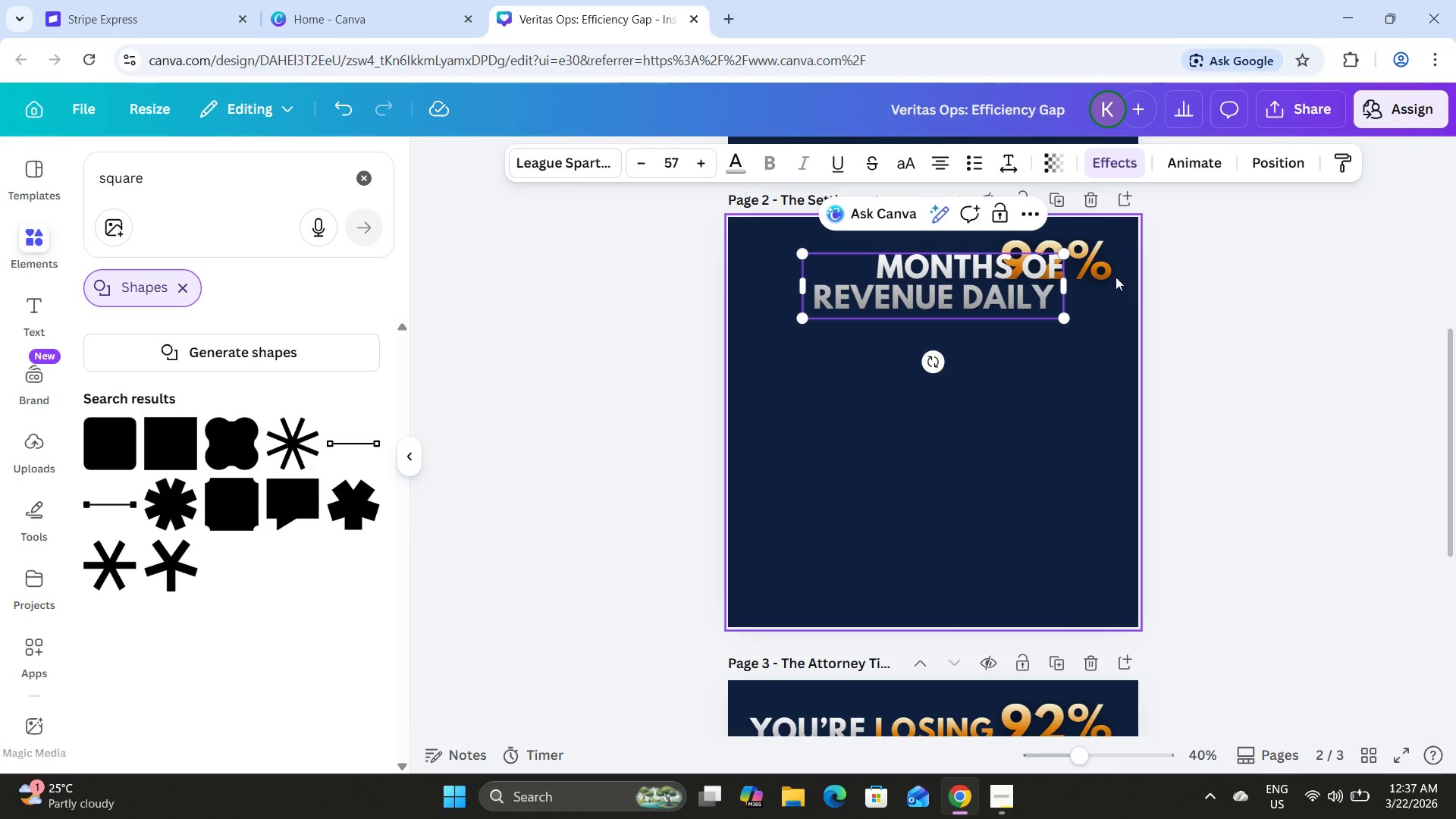 
left_click([1099, 265])
 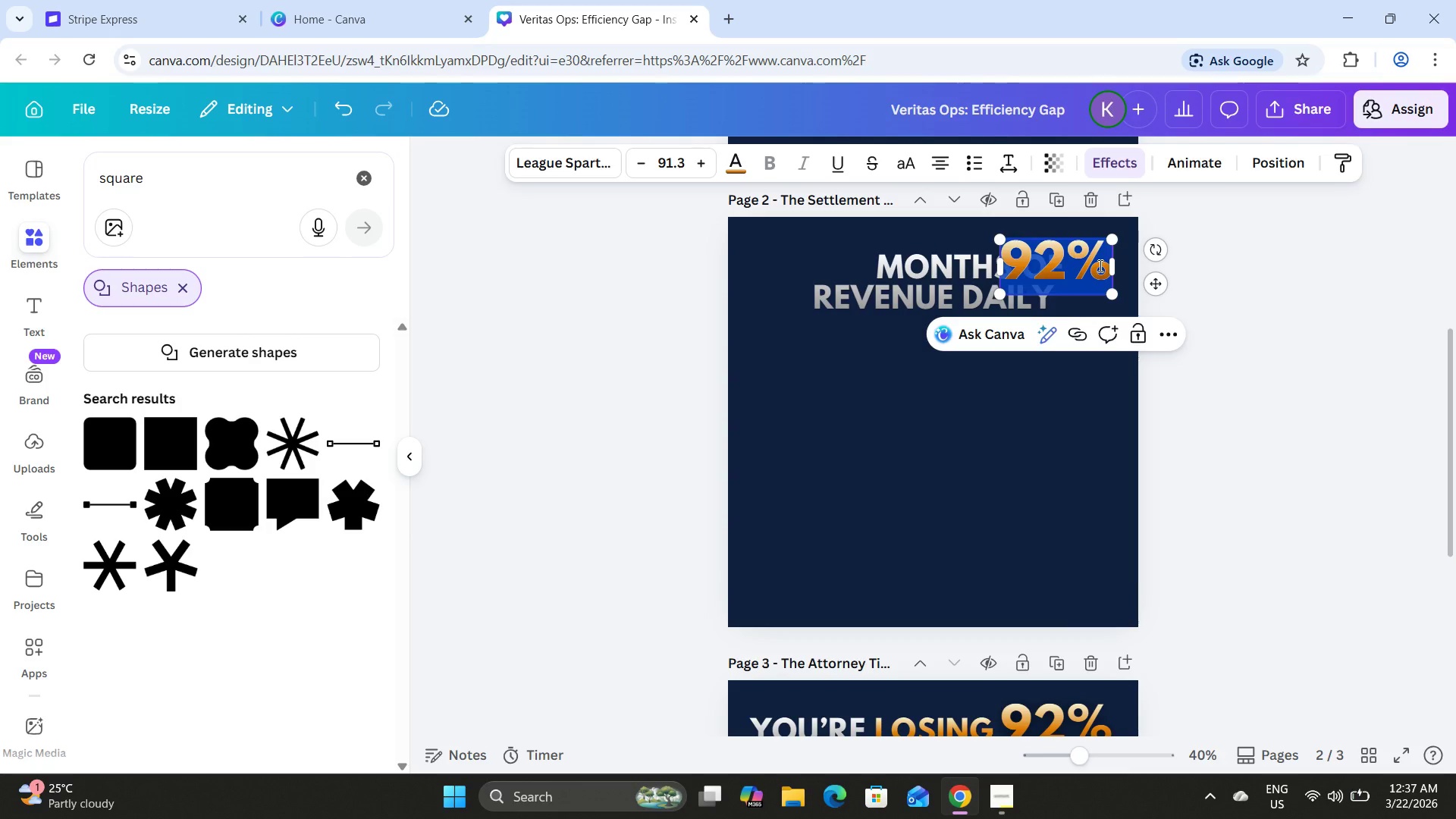 
key(ArrowRight)
 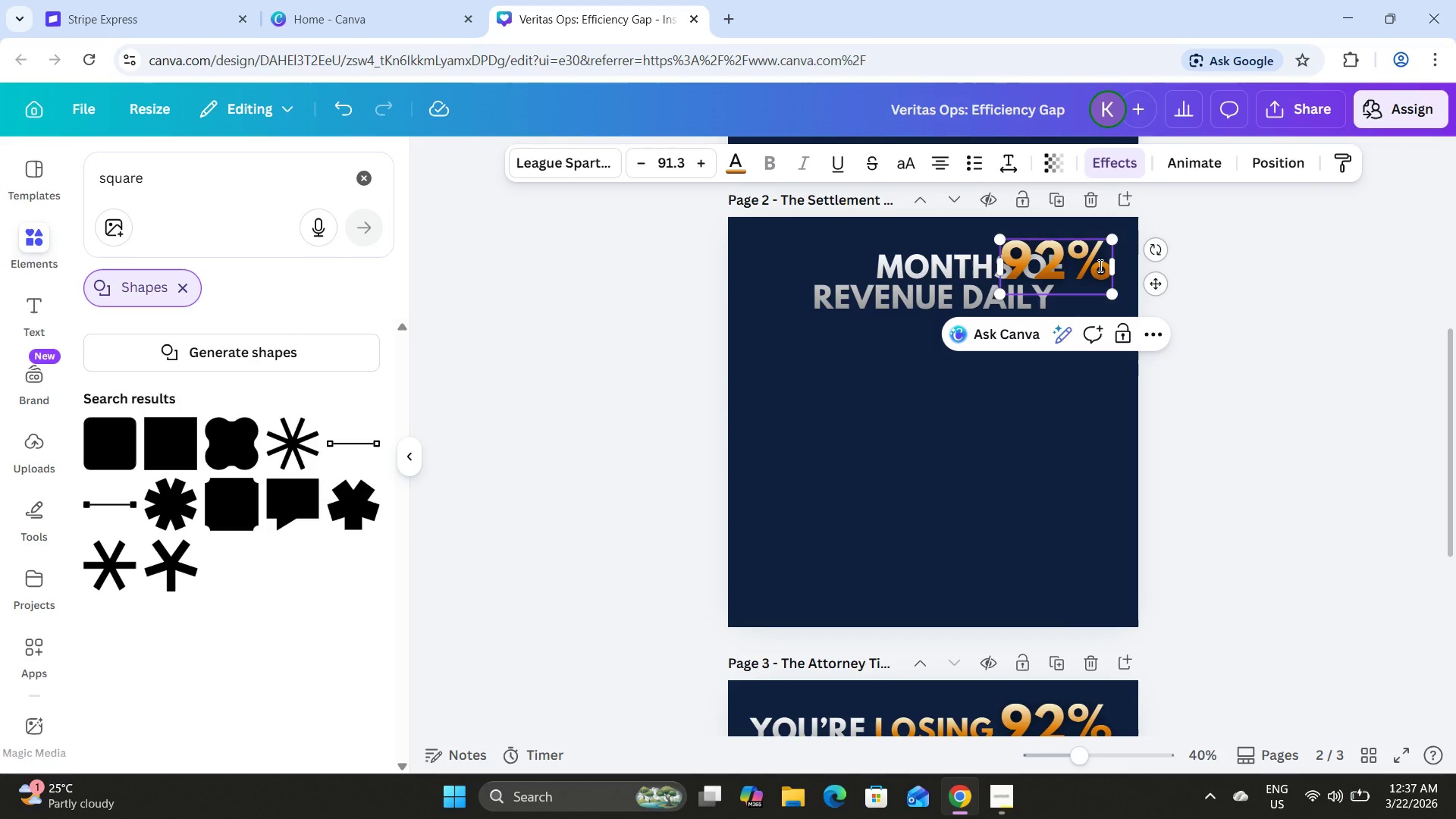 
left_click([1099, 265])
 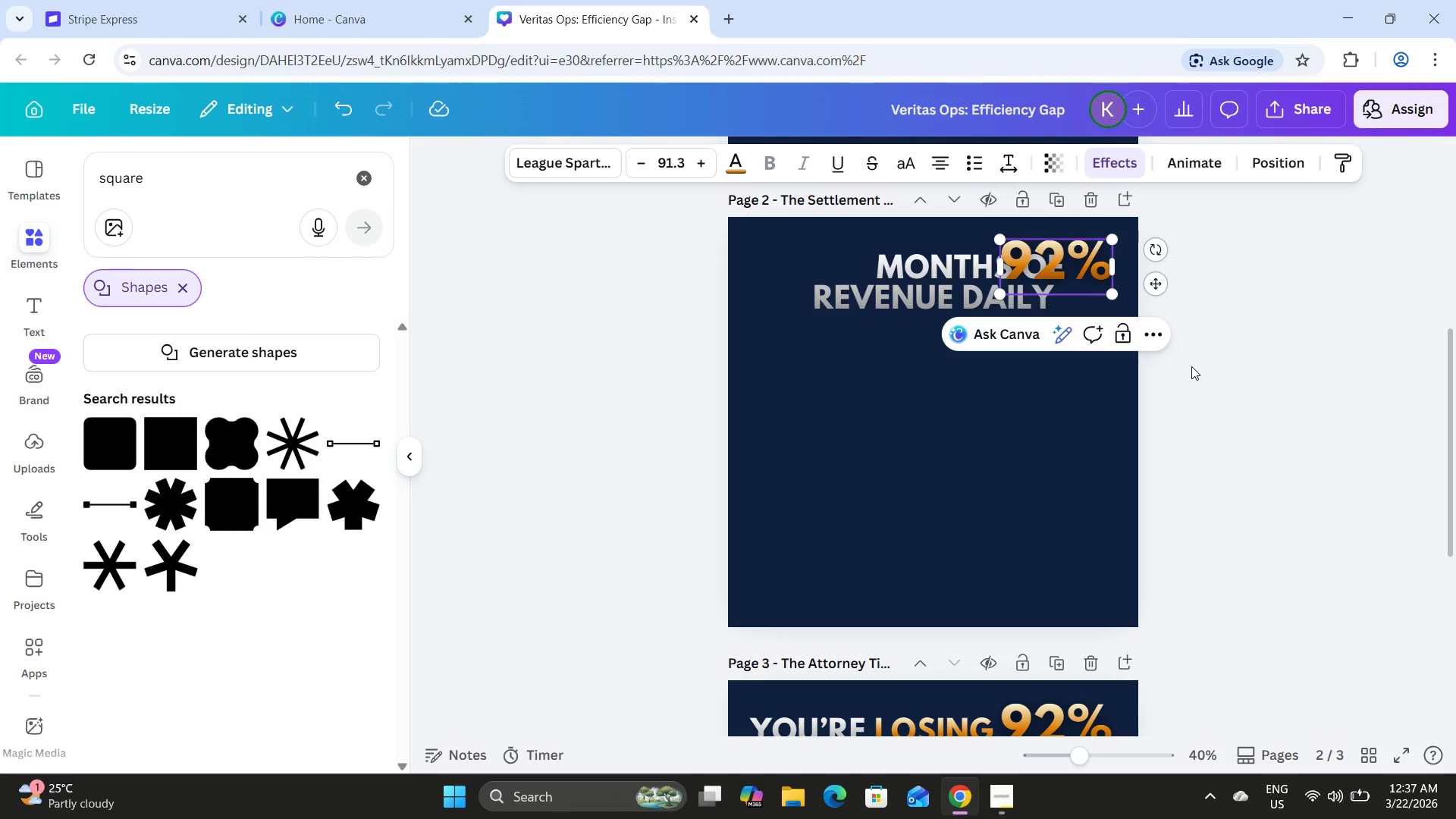 
left_click([1209, 369])
 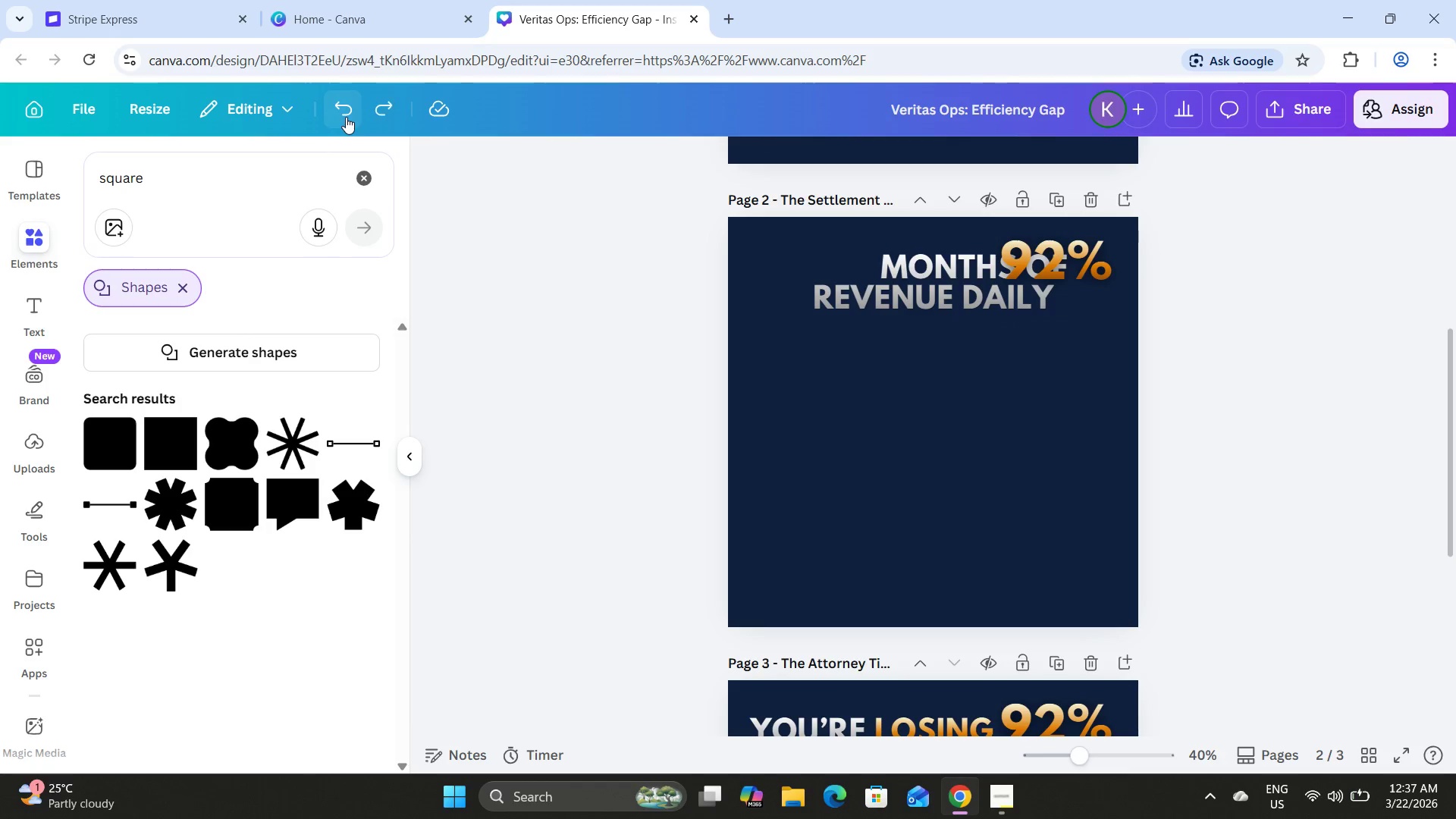 
left_click([346, 118])
 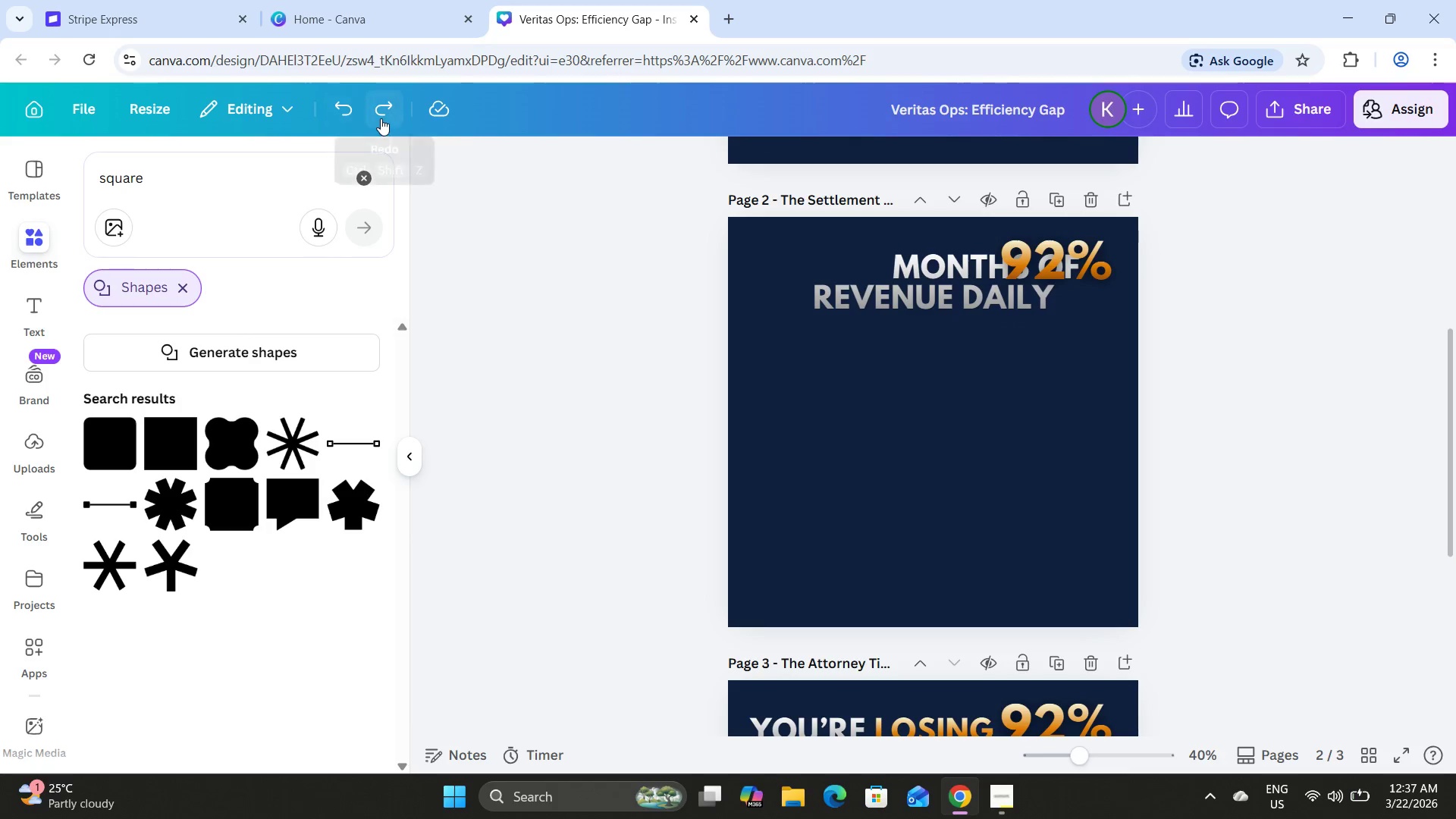 
double_click([381, 118])
 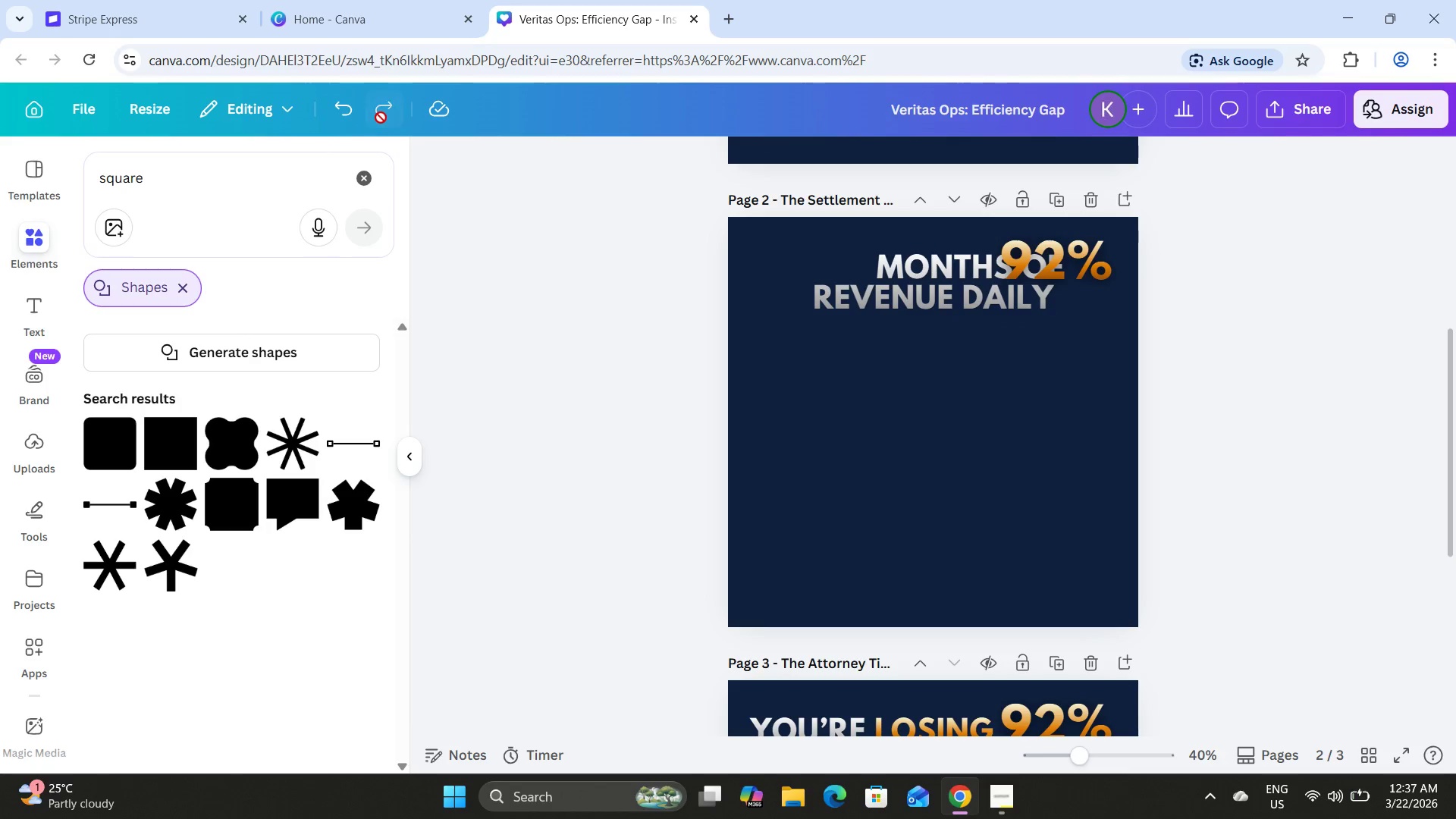 
triple_click([381, 118])
 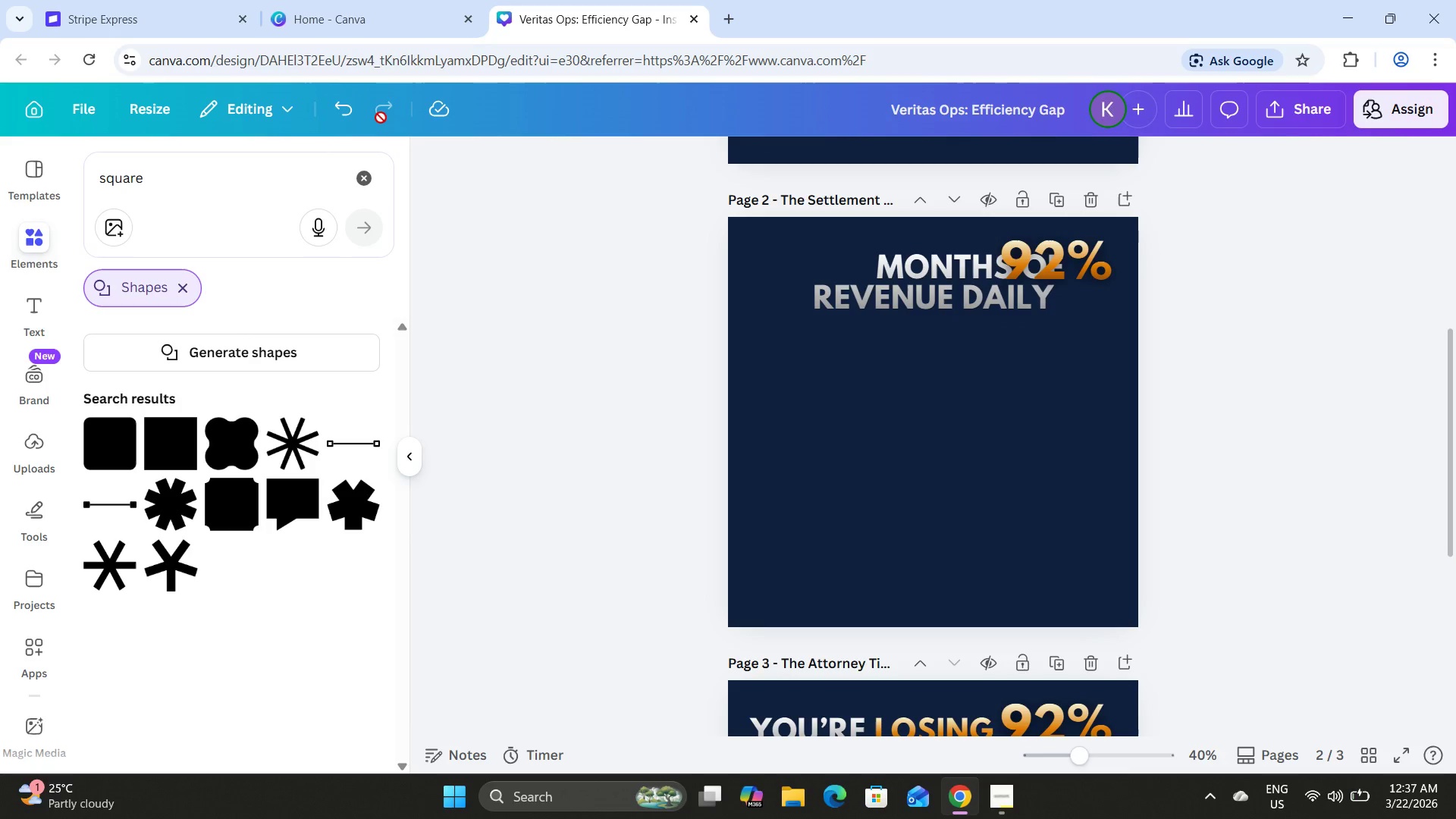 
triple_click([381, 118])
 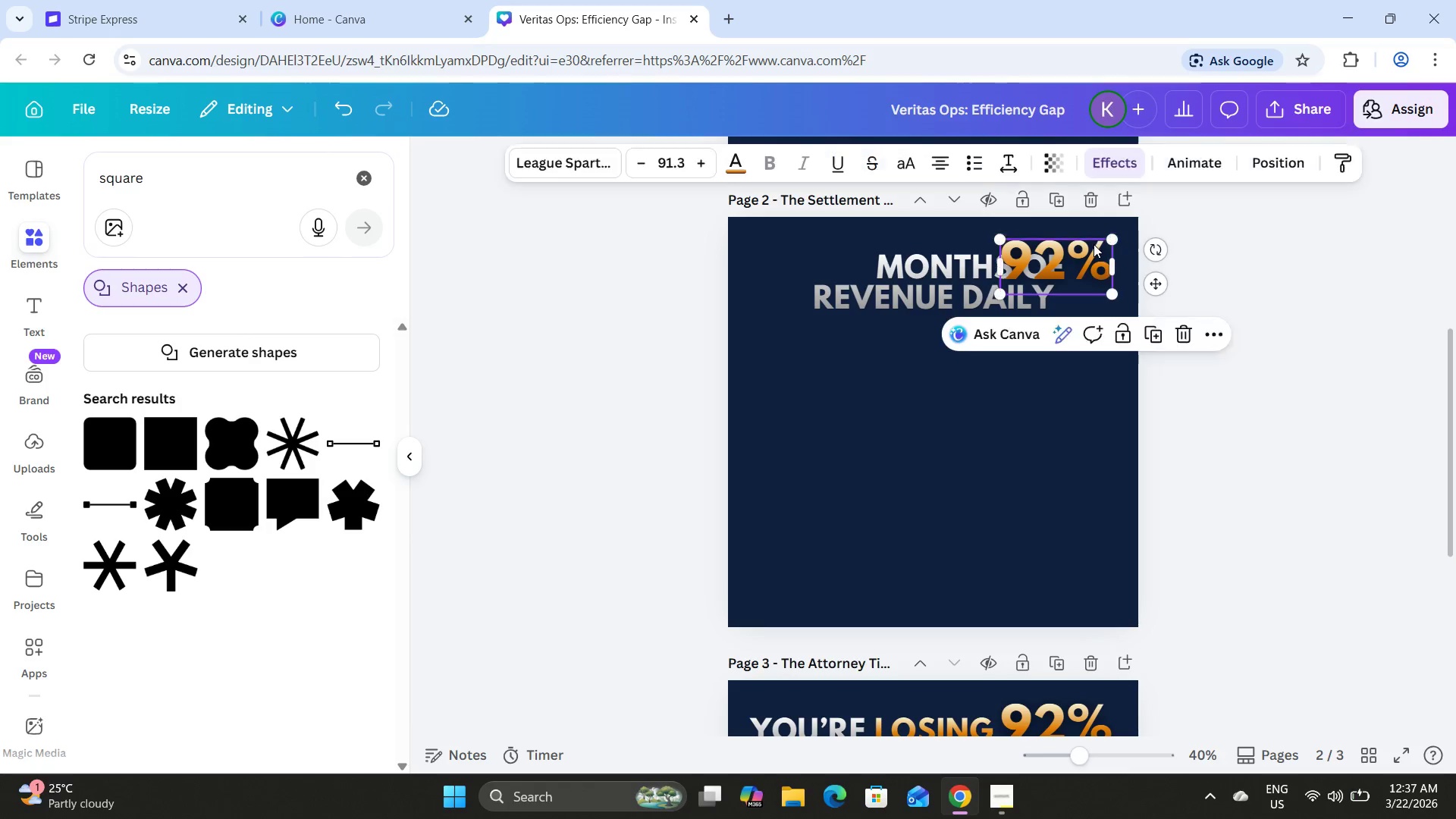 
double_click([1094, 244])
 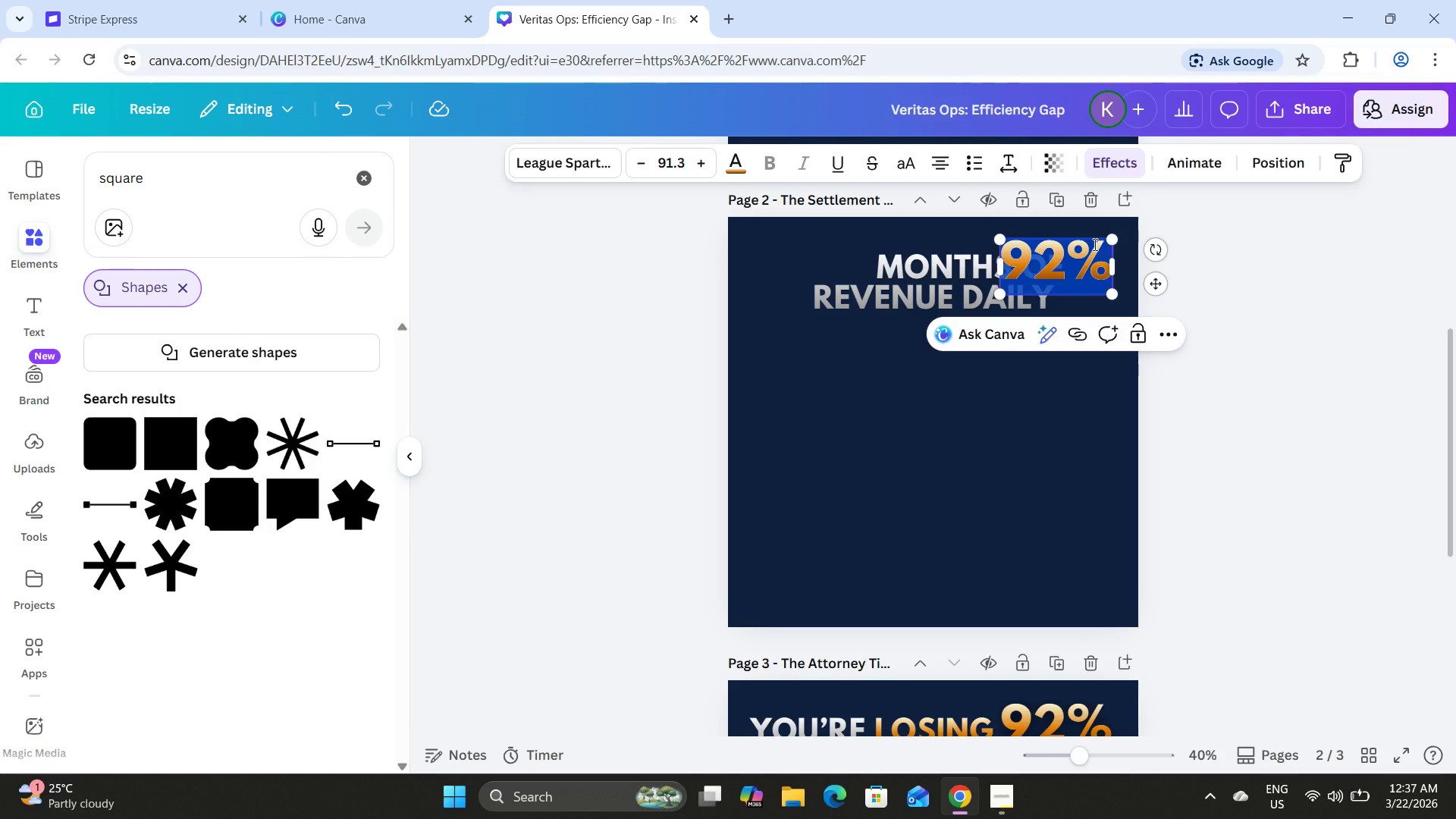 
key(ArrowRight)
 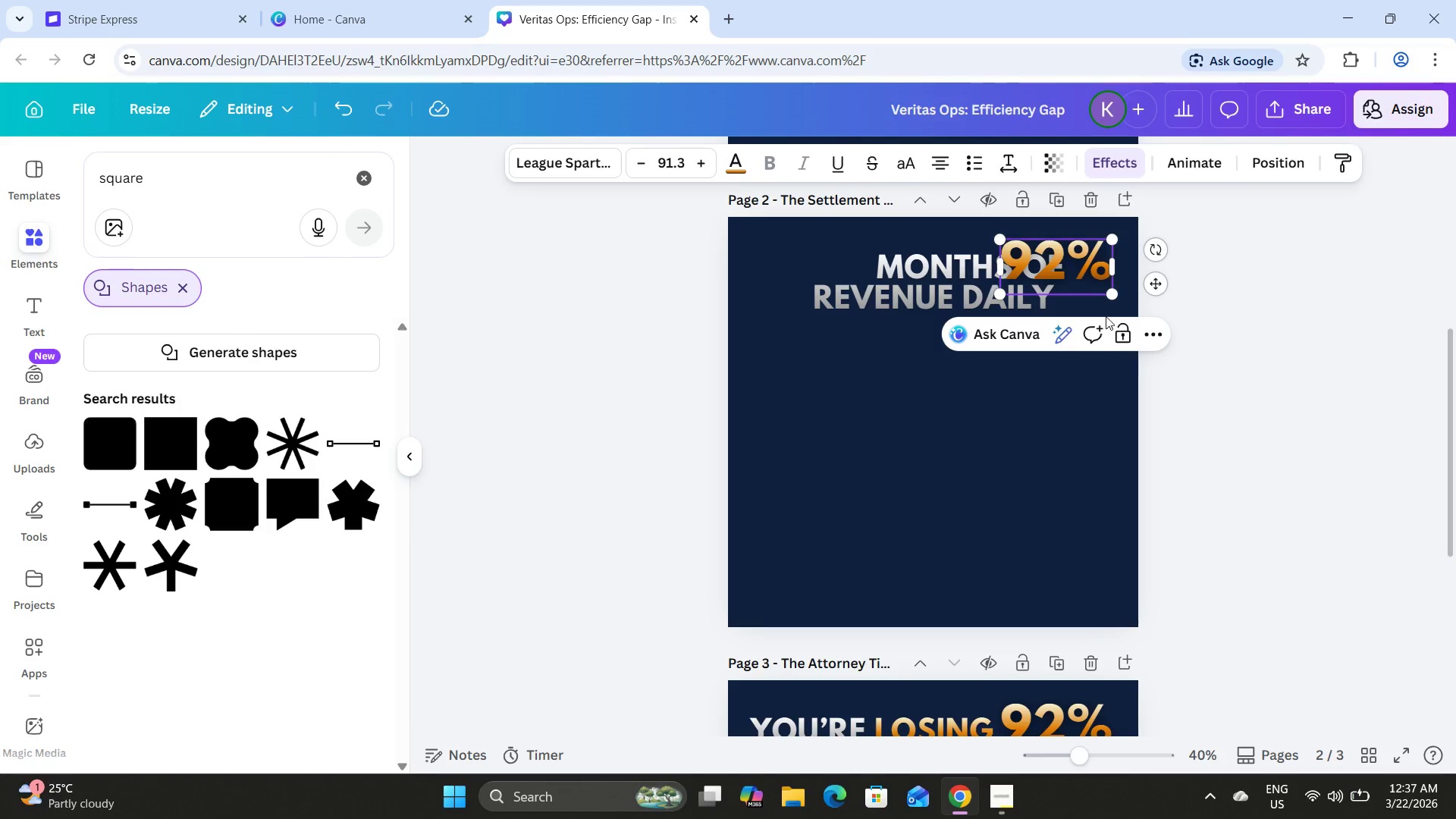 
double_click([1078, 275])
 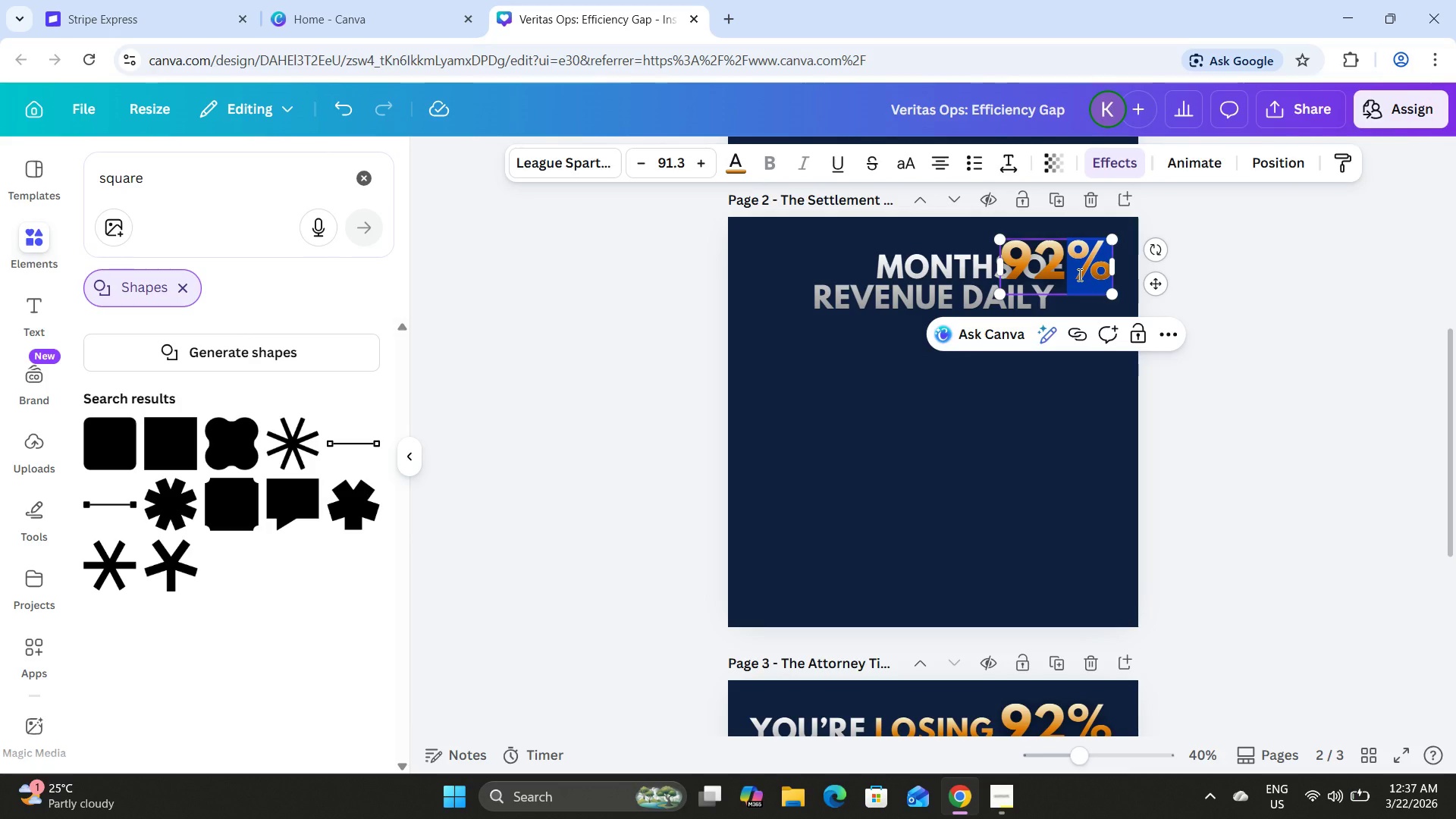 
key(Backspace)
 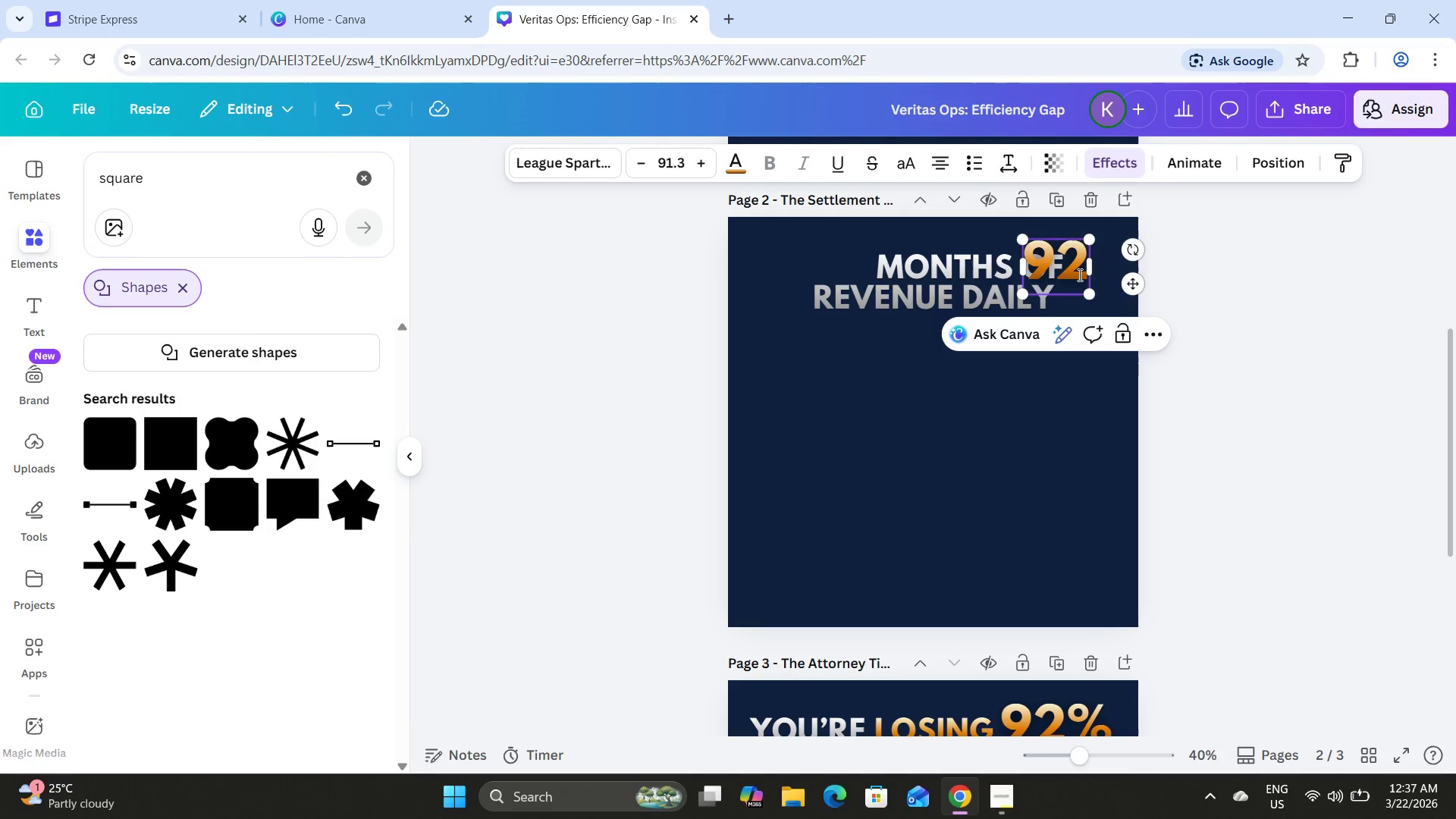 
key(Backspace)
 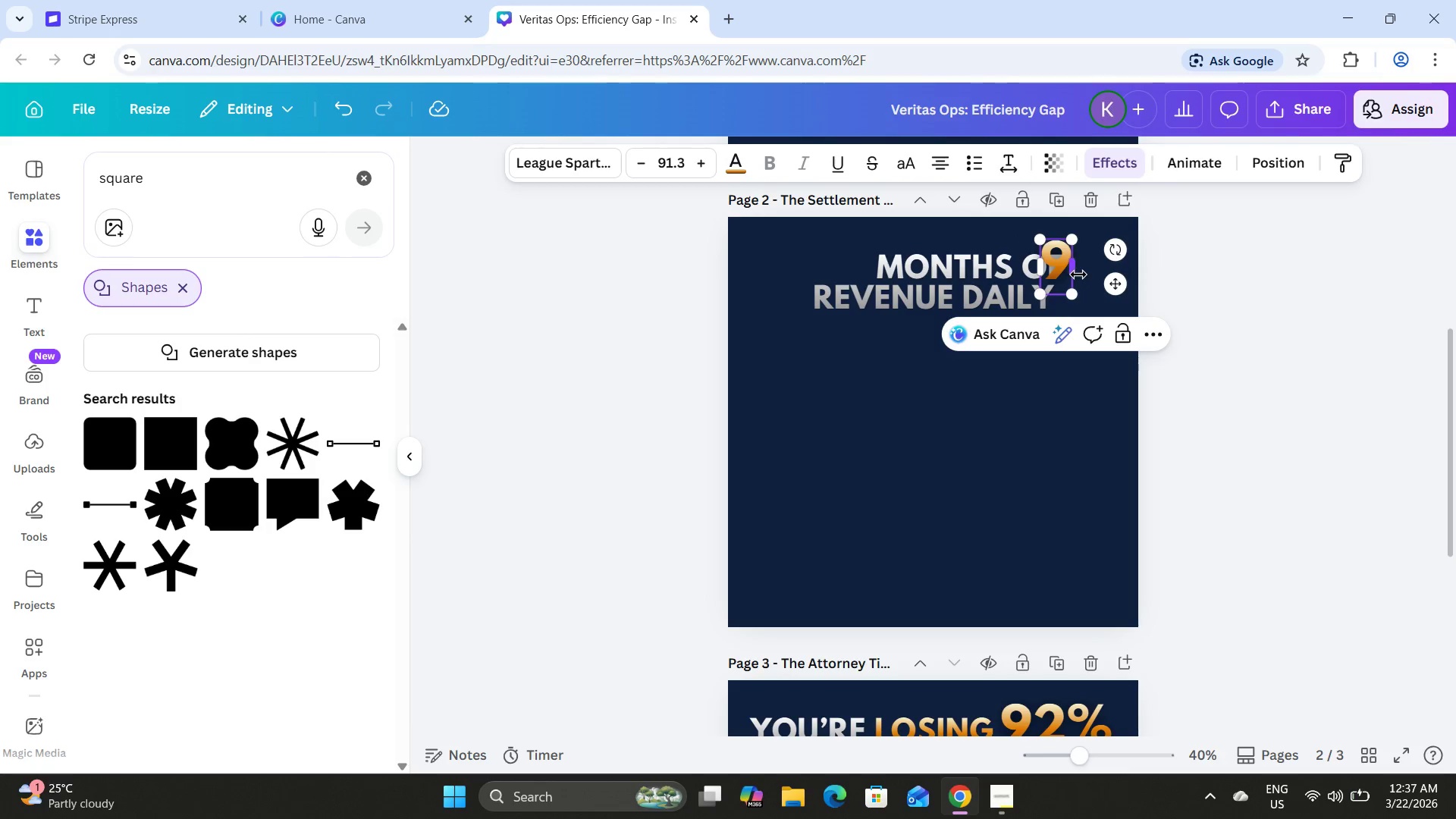 
key(Backspace)
 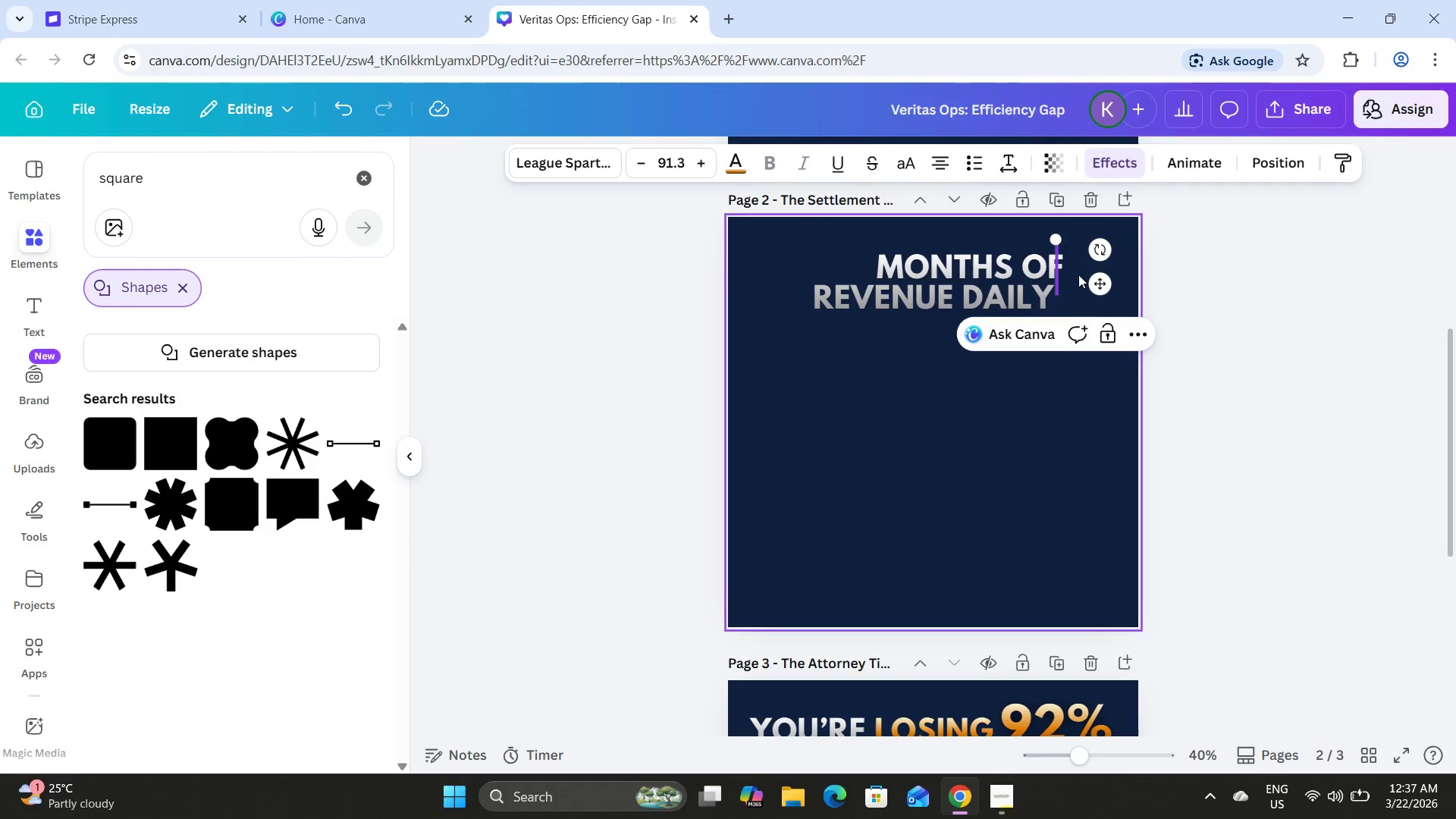 
key(ArrowRight)
 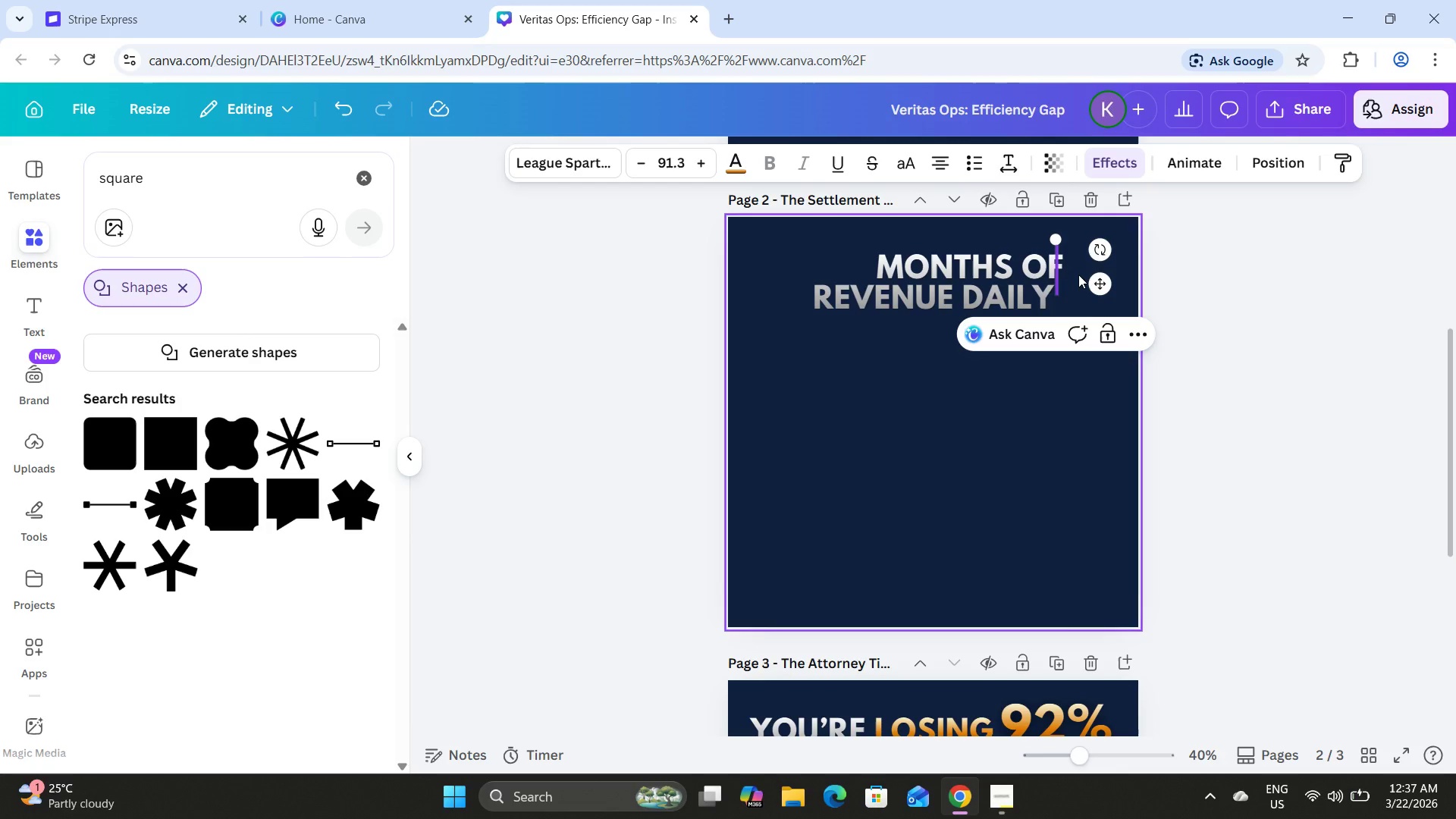 
key(NumLock)
 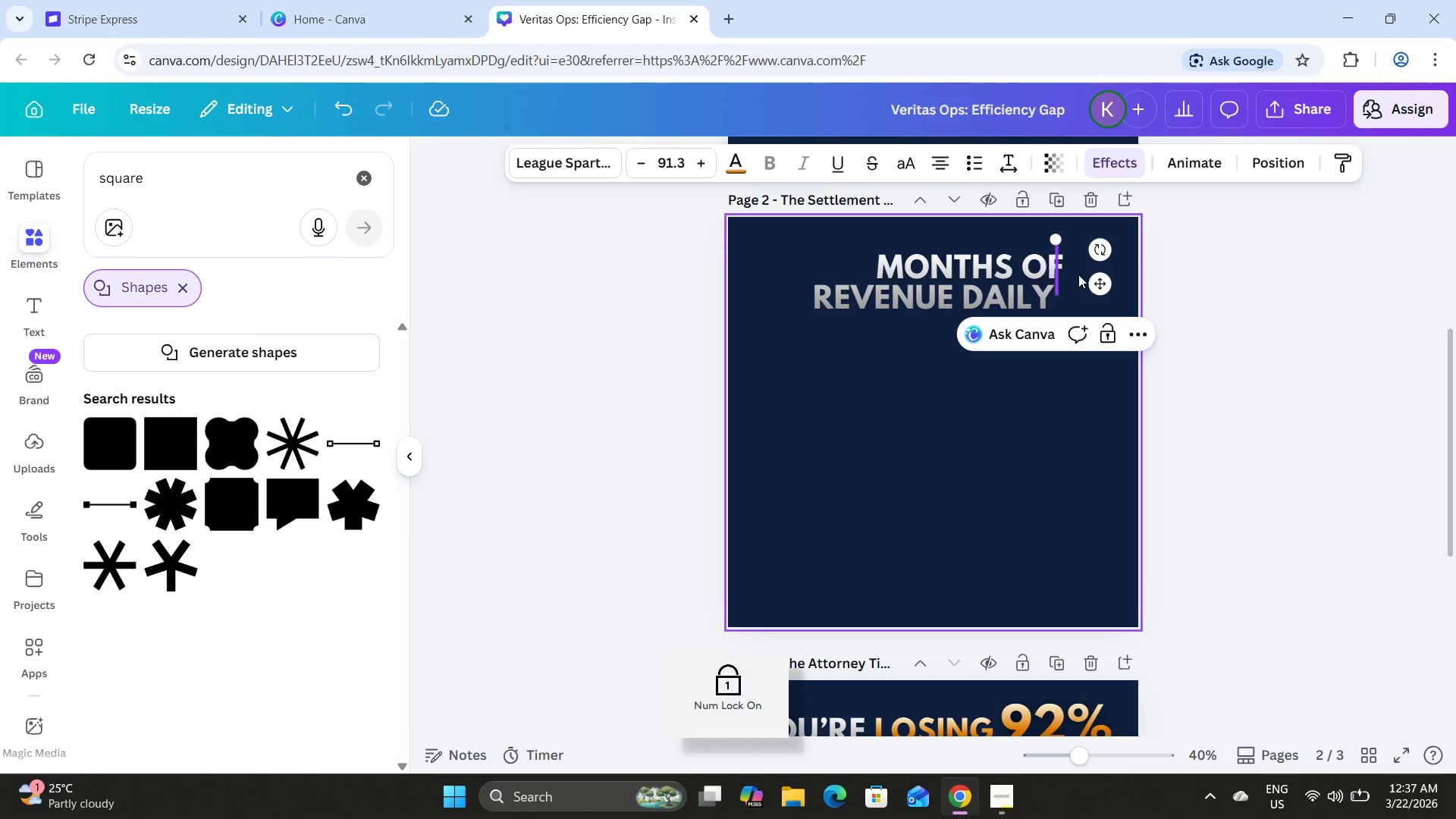 
key(Numpad6)
 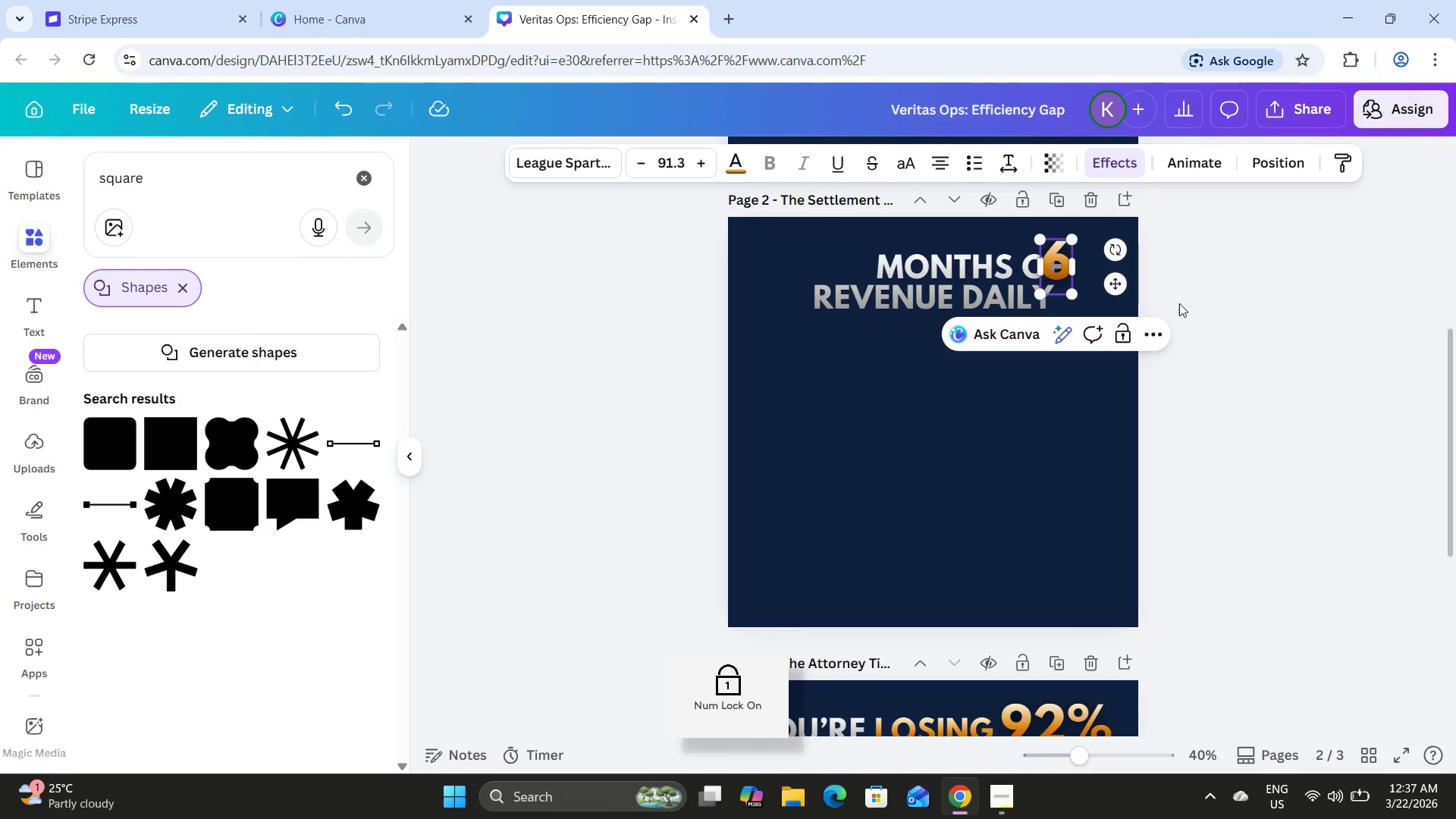 
left_click([1306, 353])
 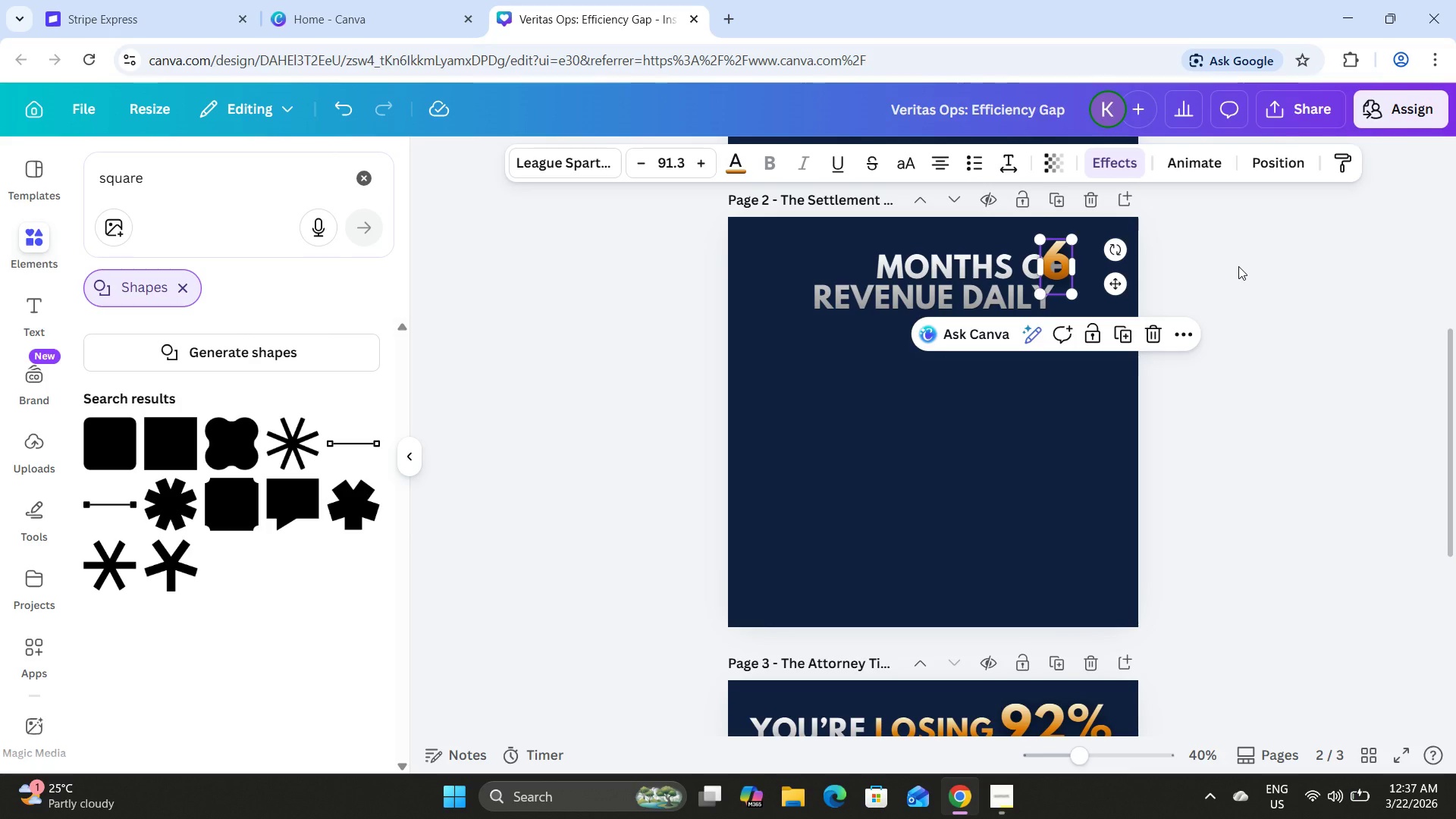 
hold_key(key=ArrowLeft, duration=1.52)
 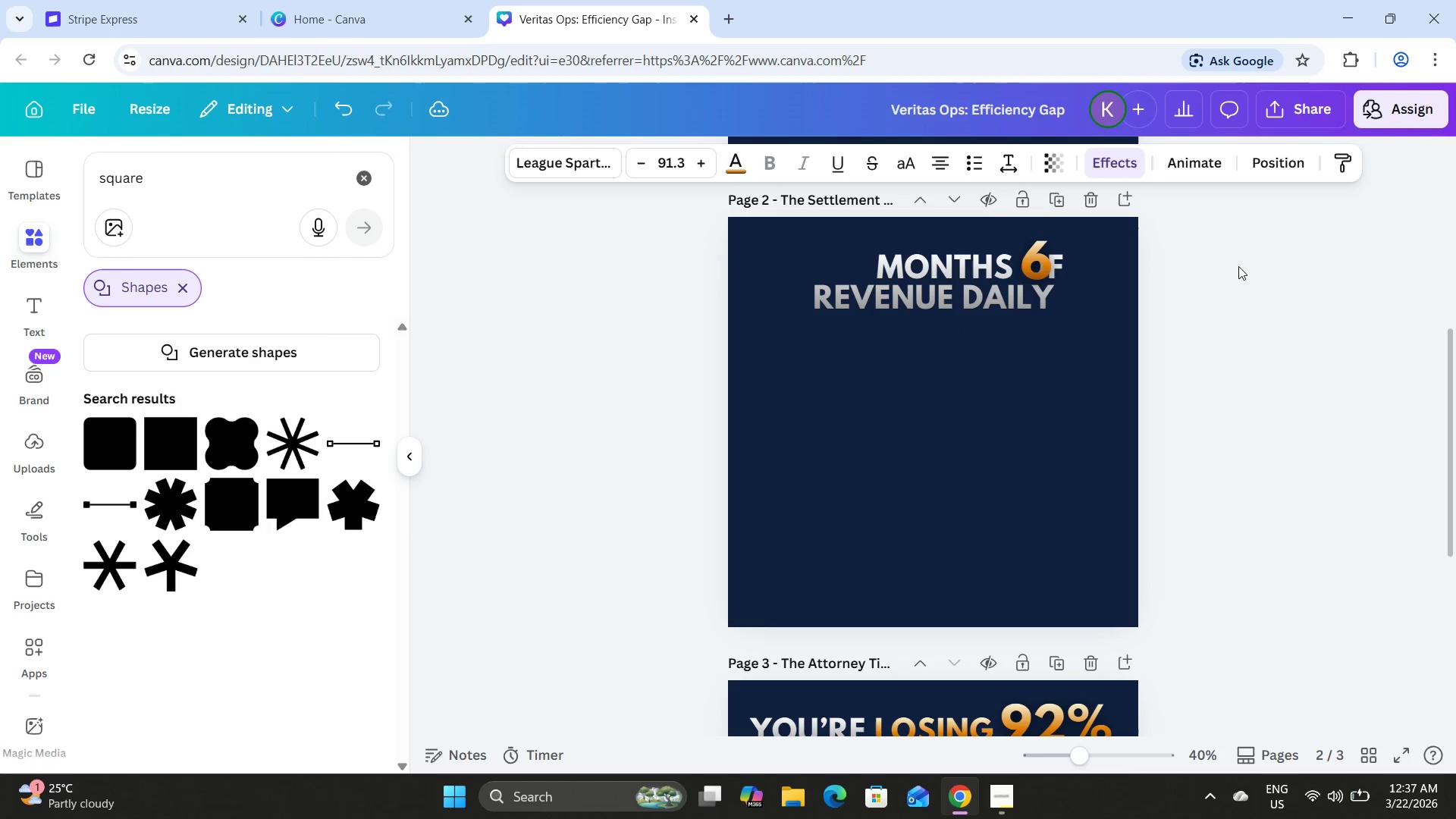 
hold_key(key=ArrowLeft, duration=1.51)
 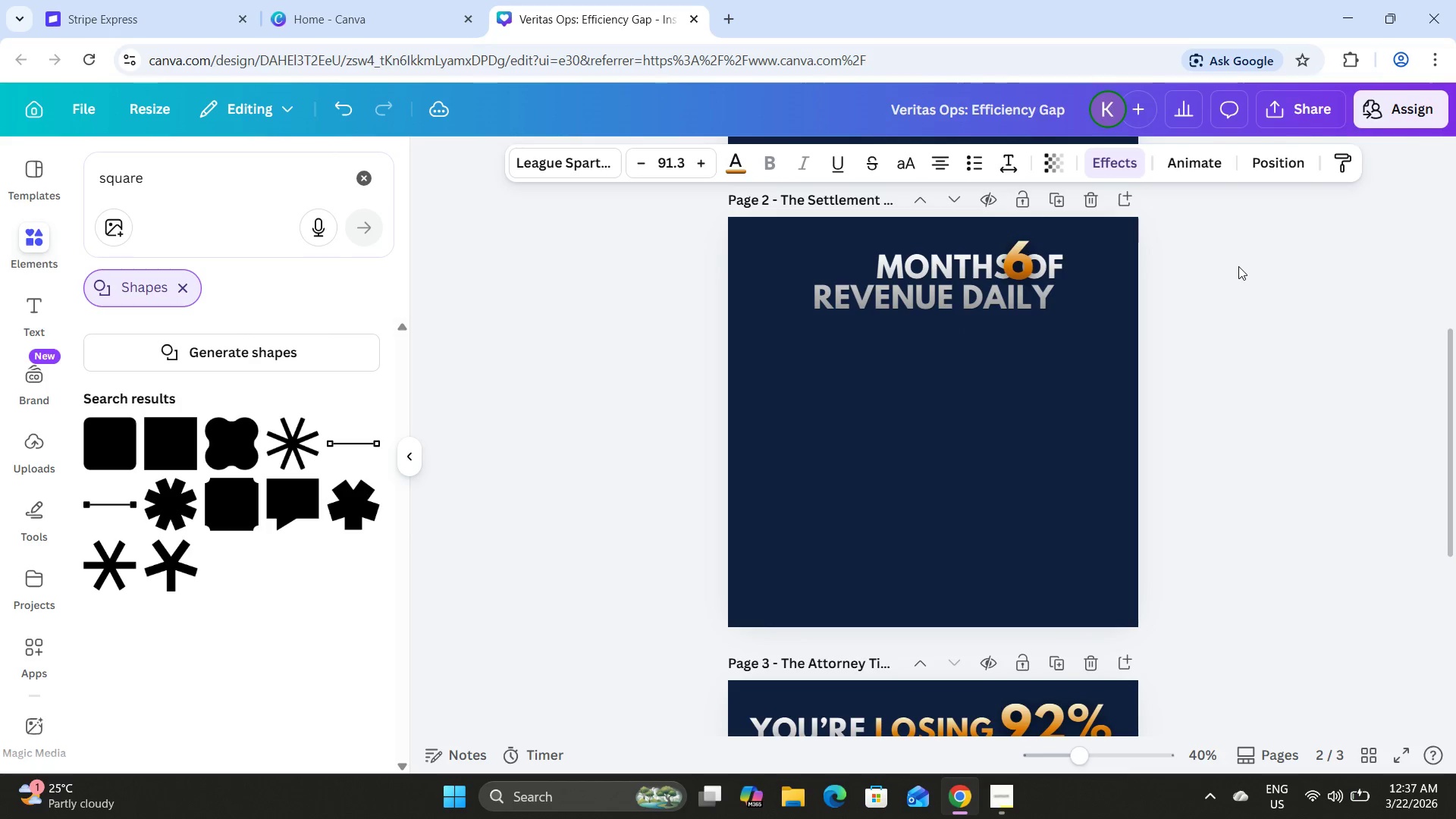 
hold_key(key=ArrowLeft, duration=1.52)
 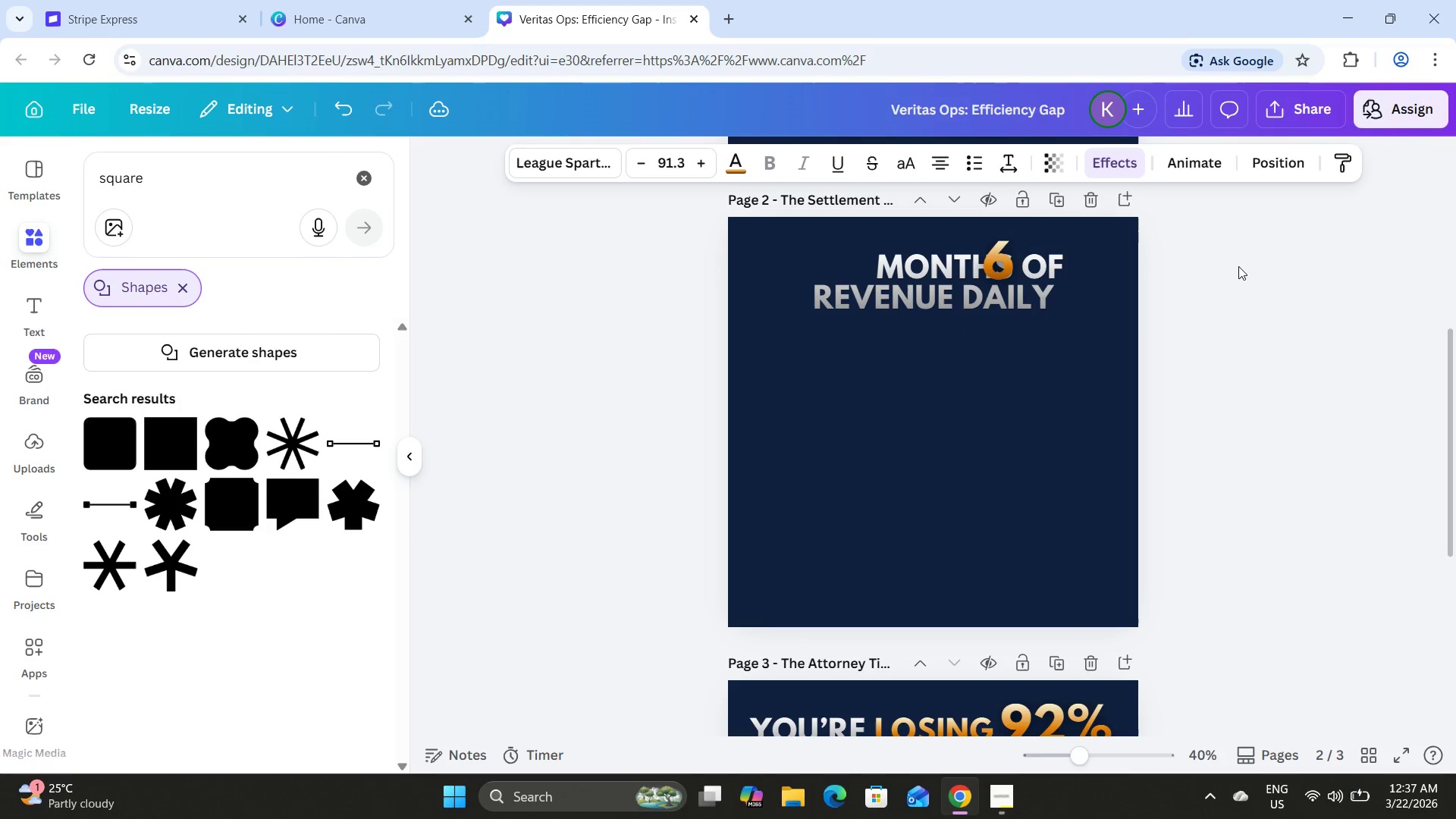 
hold_key(key=ArrowLeft, duration=1.52)
 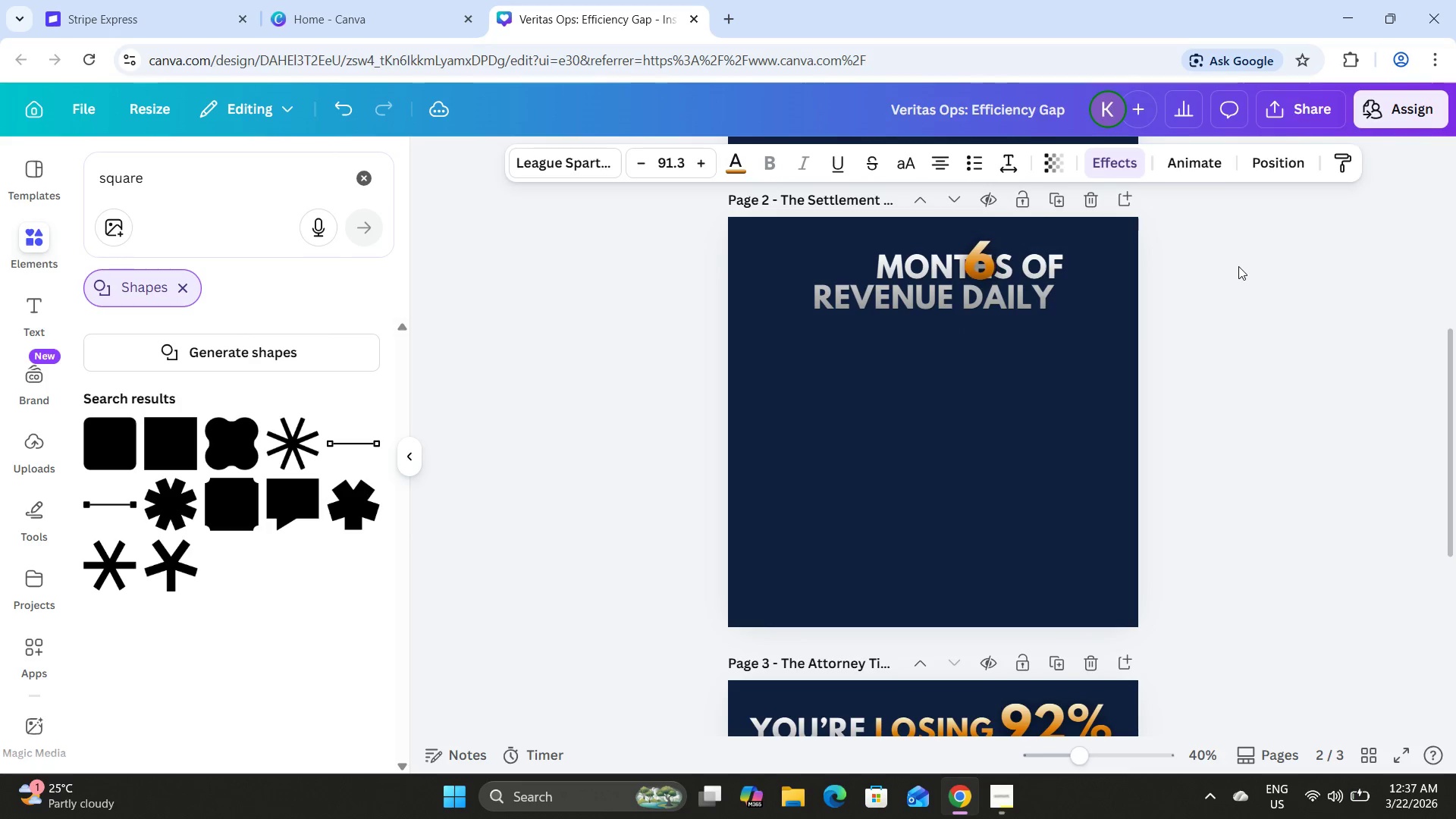 
hold_key(key=ArrowLeft, duration=1.51)
 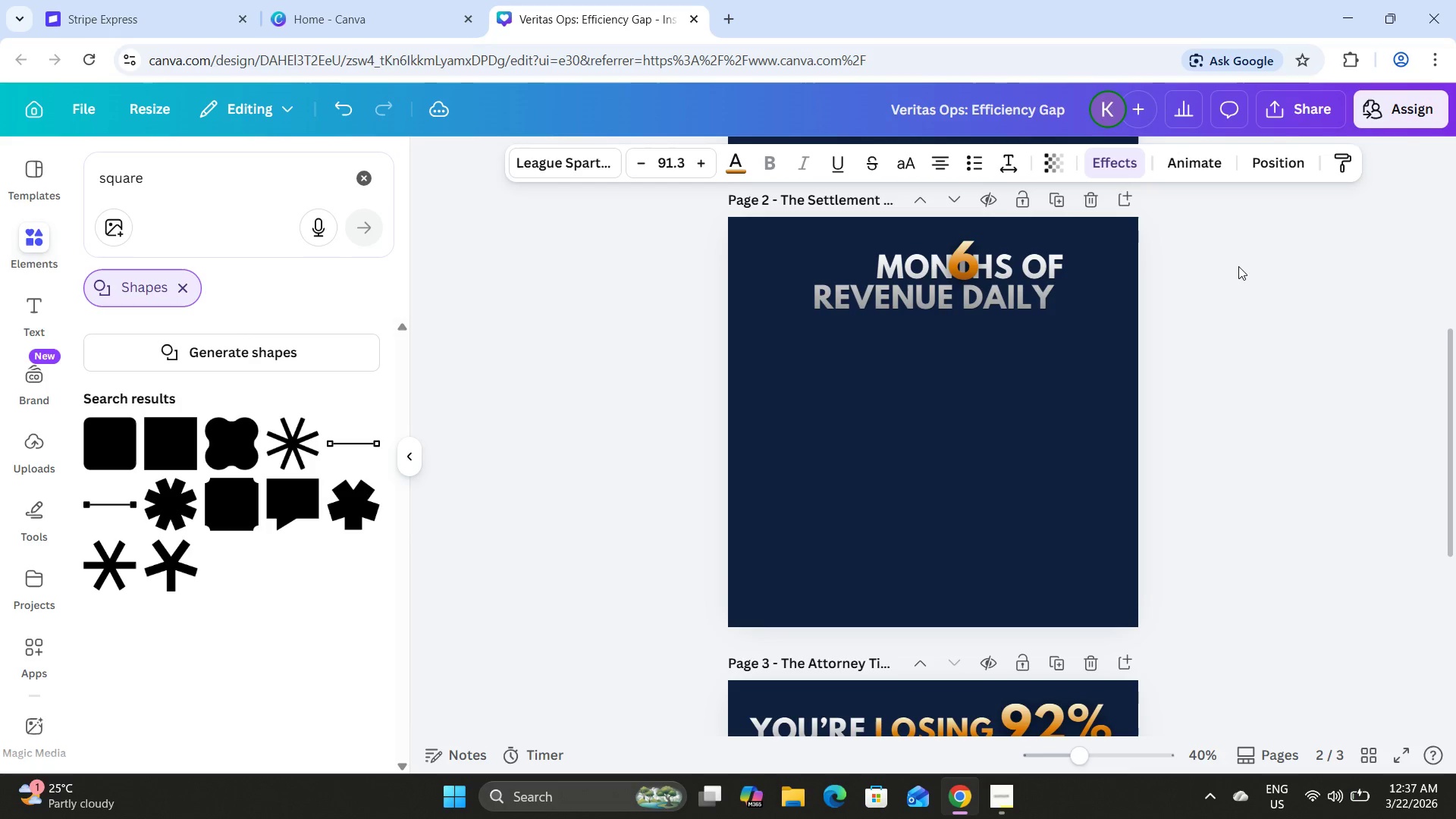 
key(ArrowLeft)
 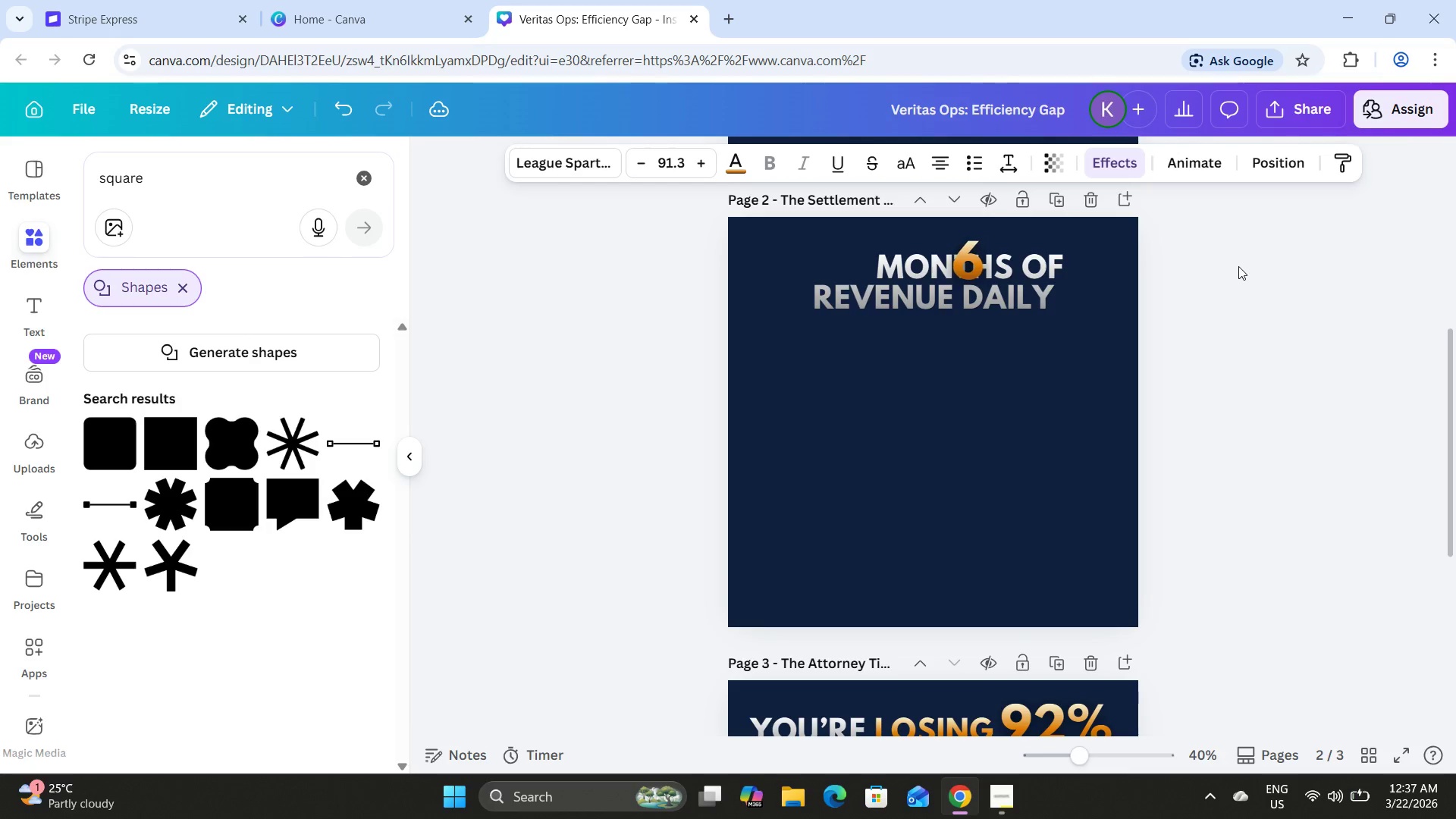 
key(ArrowLeft)
 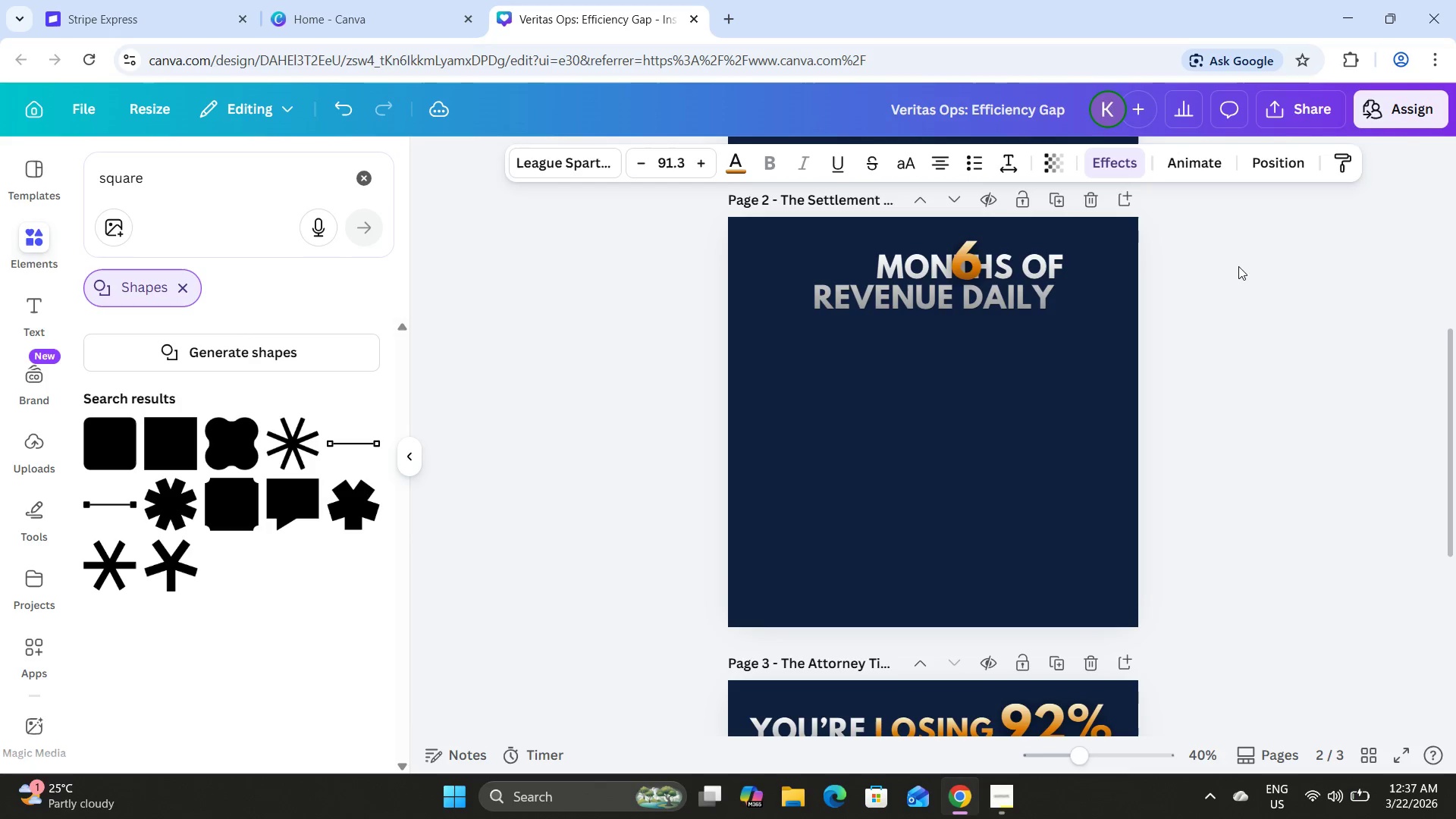 
key(ArrowLeft)
 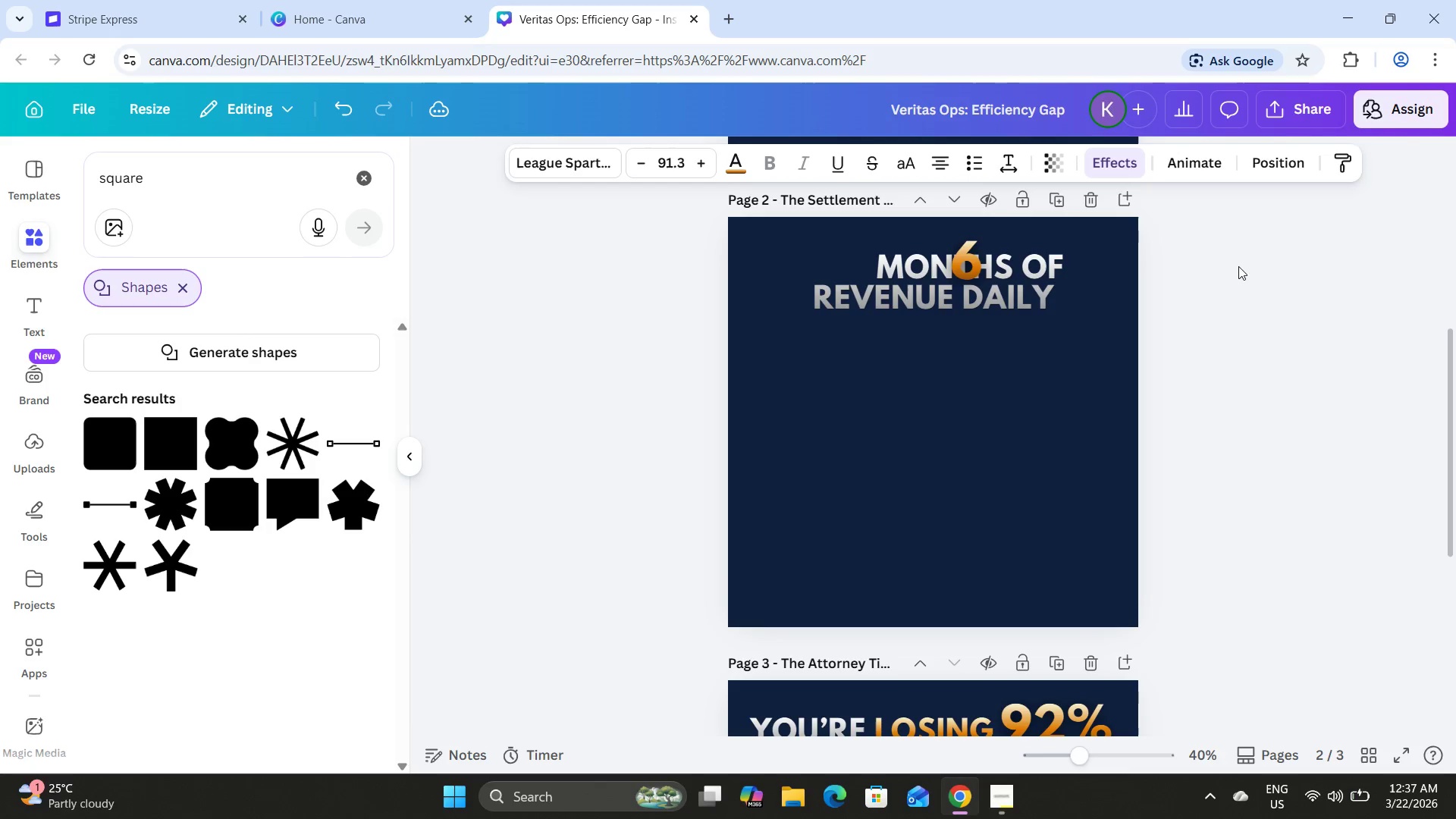 
key(ArrowLeft)
 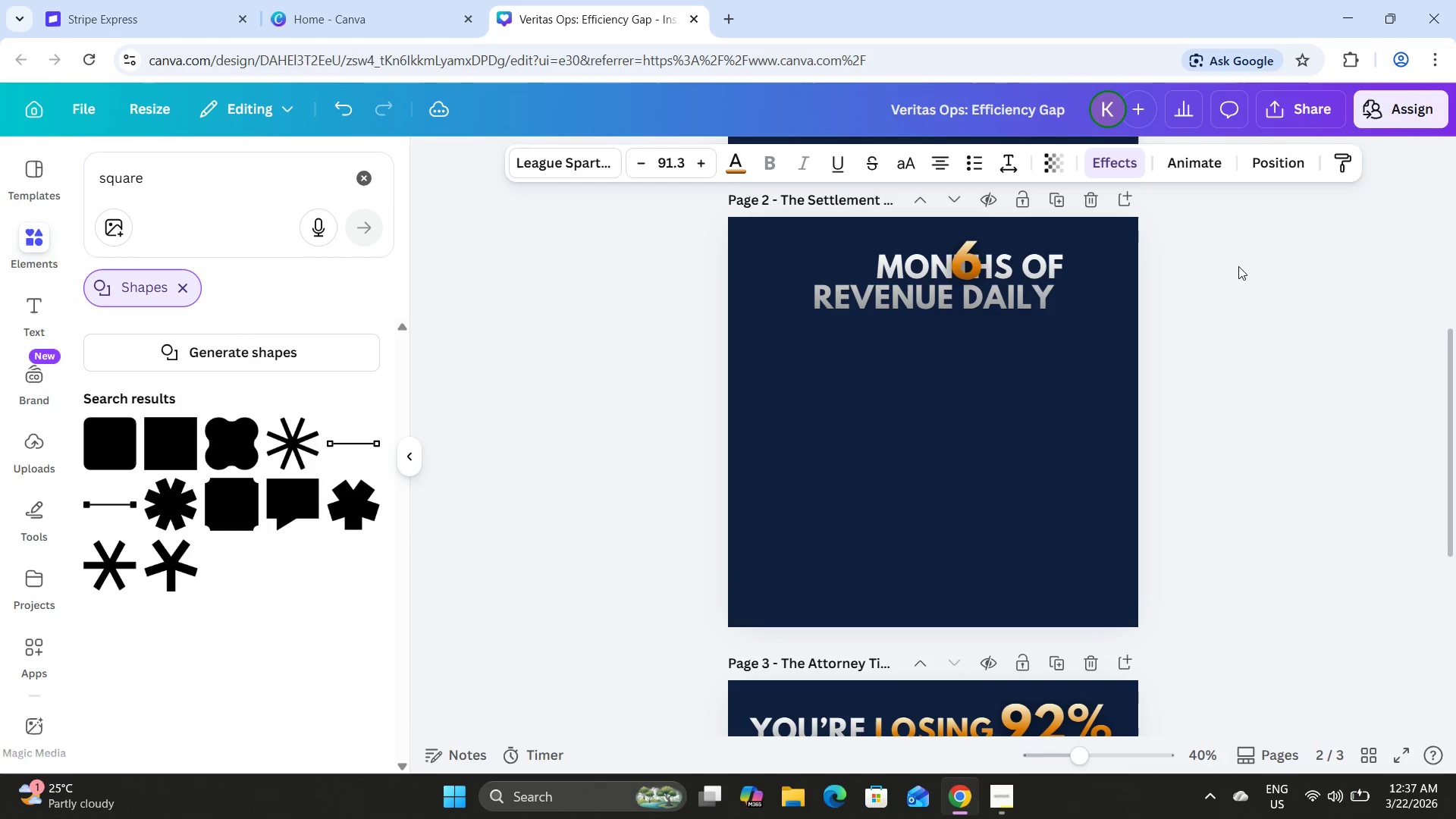 
key(ArrowLeft)
 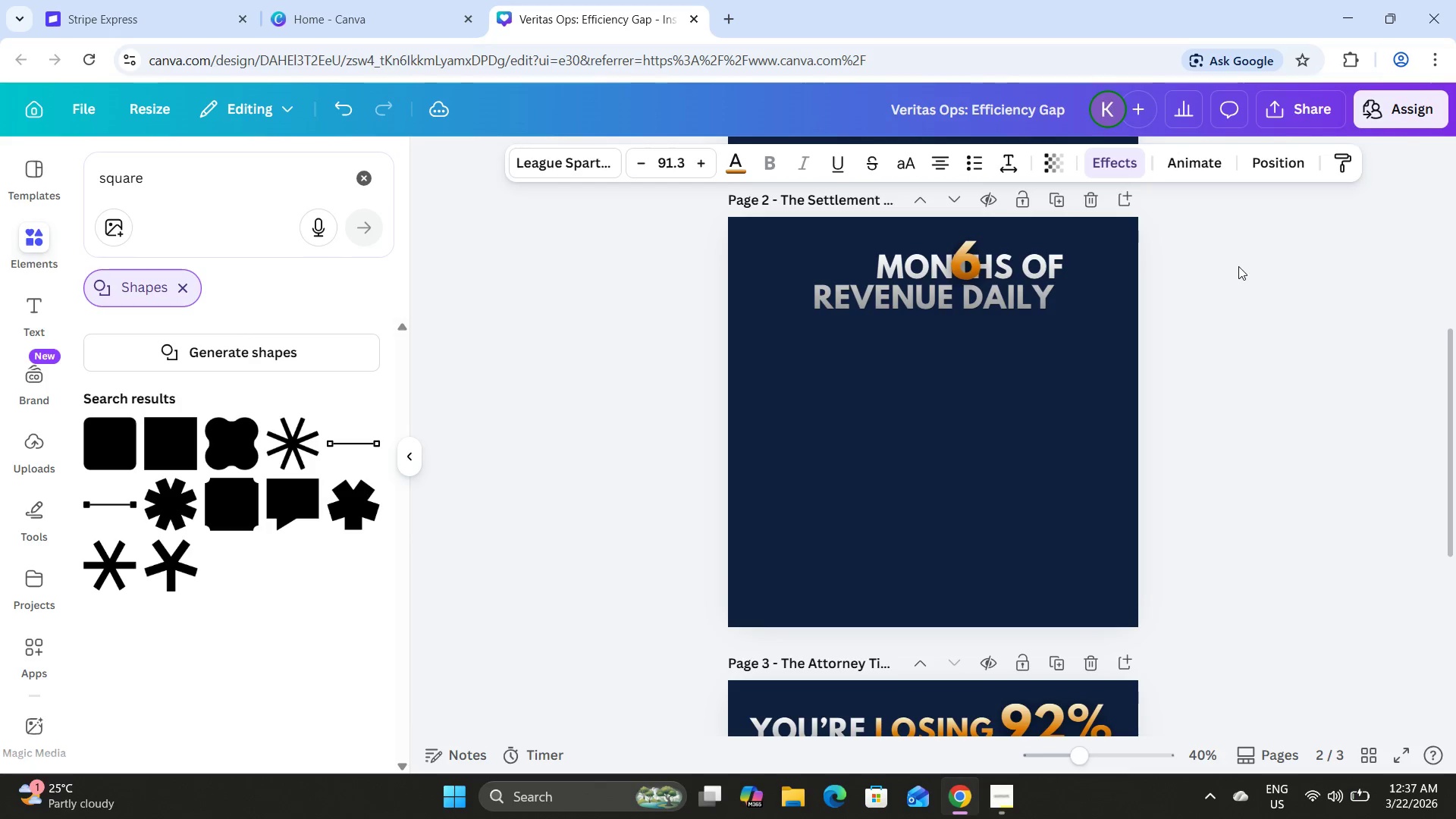 
key(ArrowLeft)
 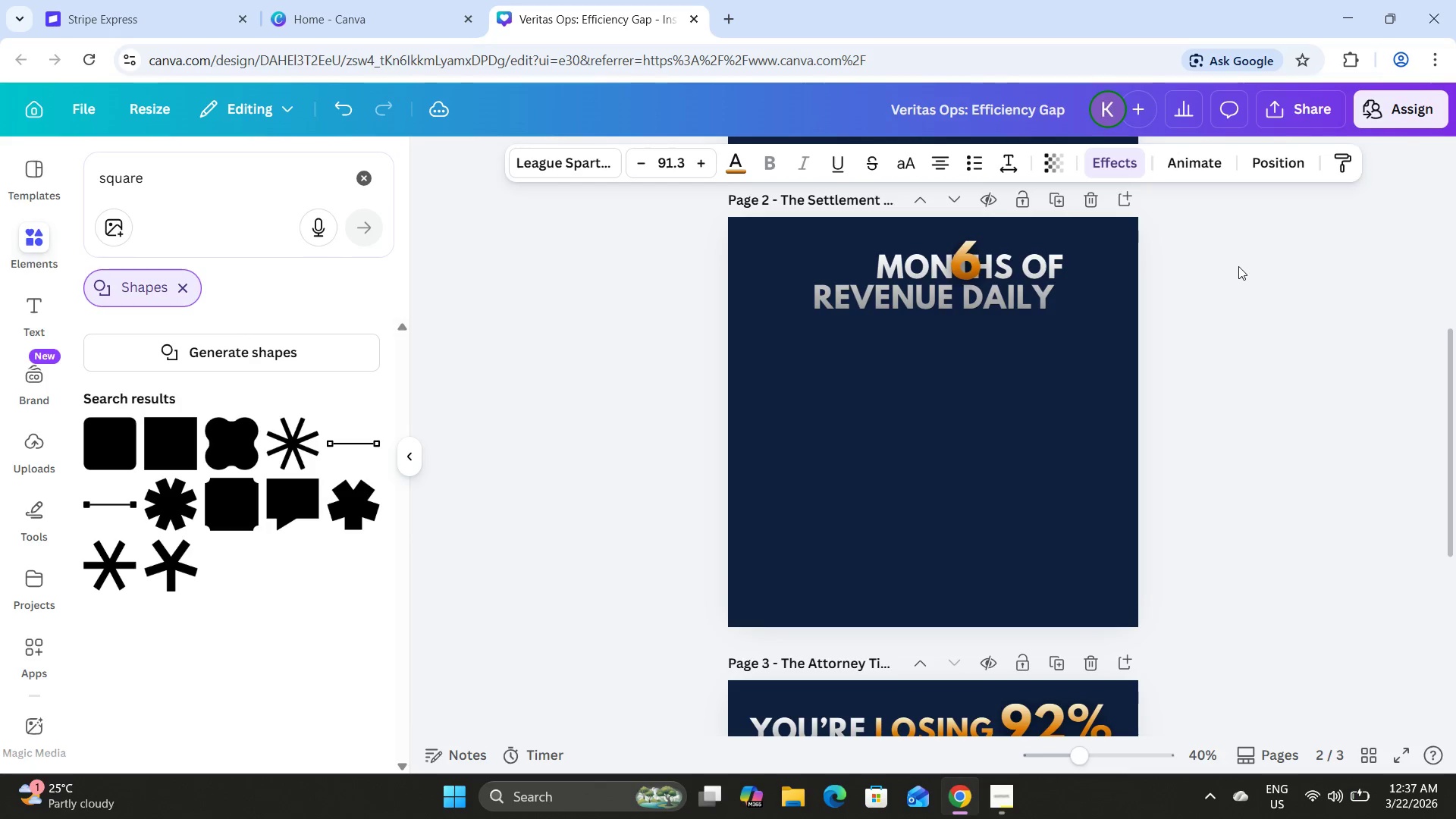 
key(ArrowLeft)
 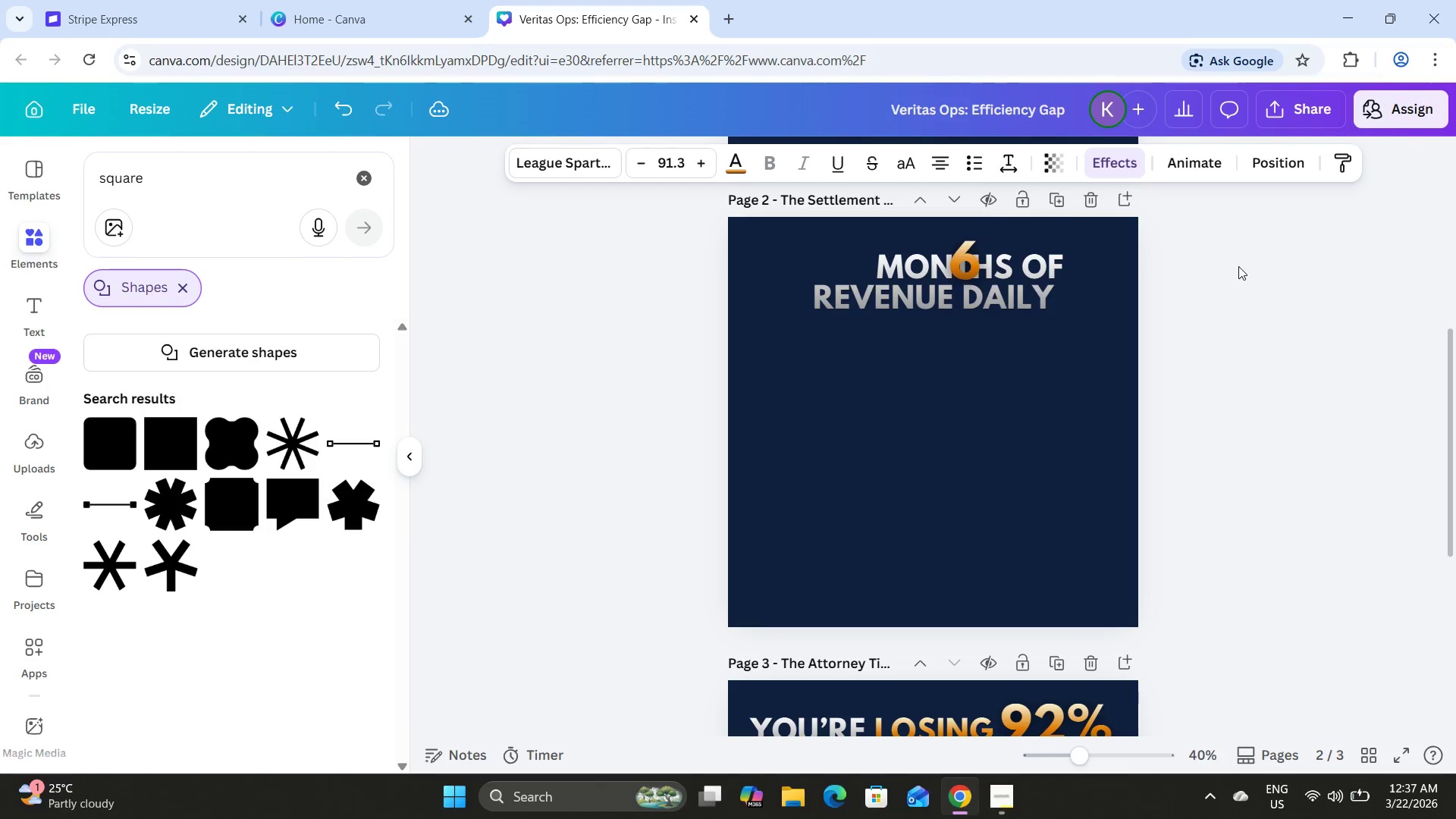 
key(ArrowLeft)
 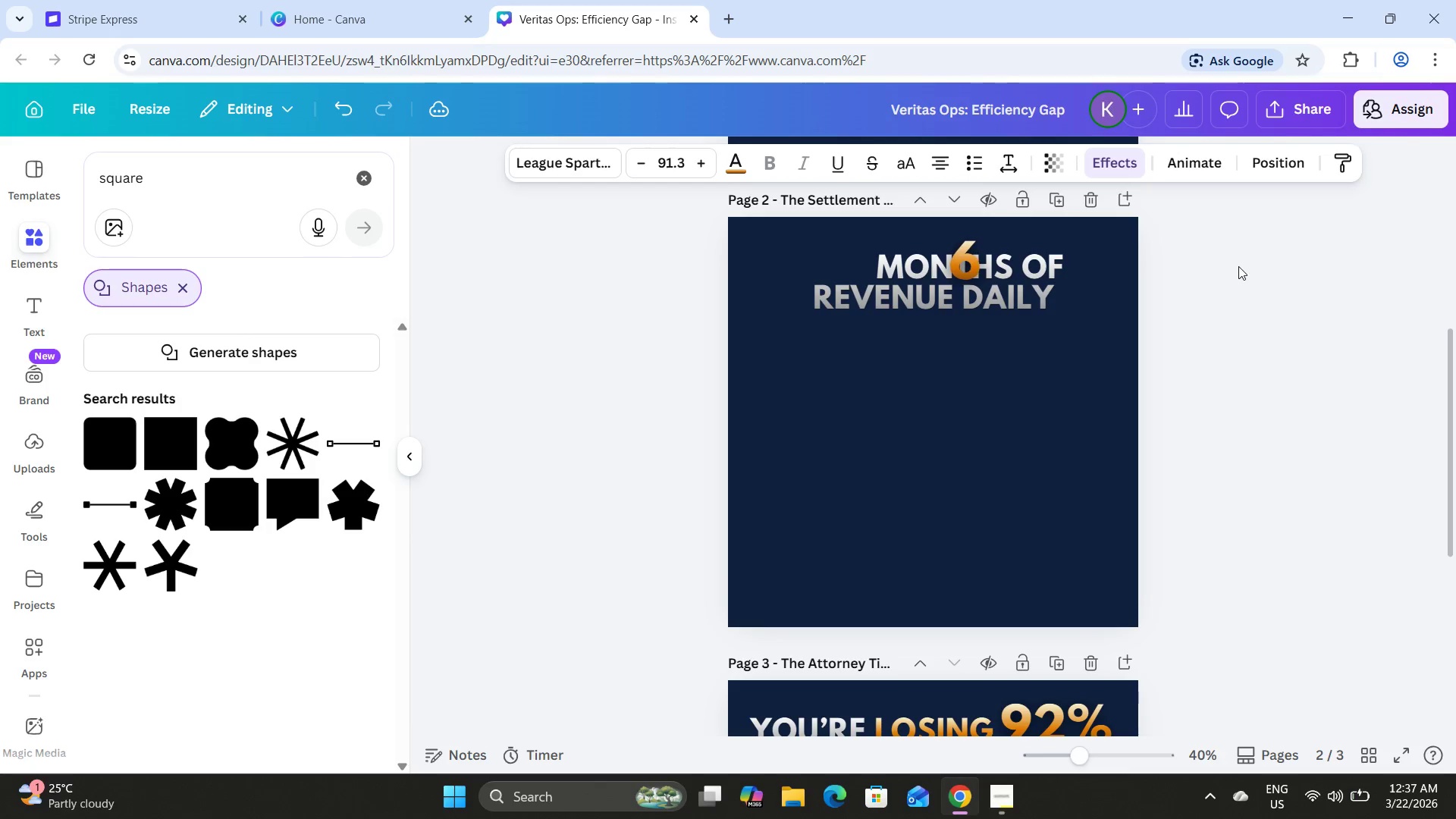 
key(ArrowLeft)
 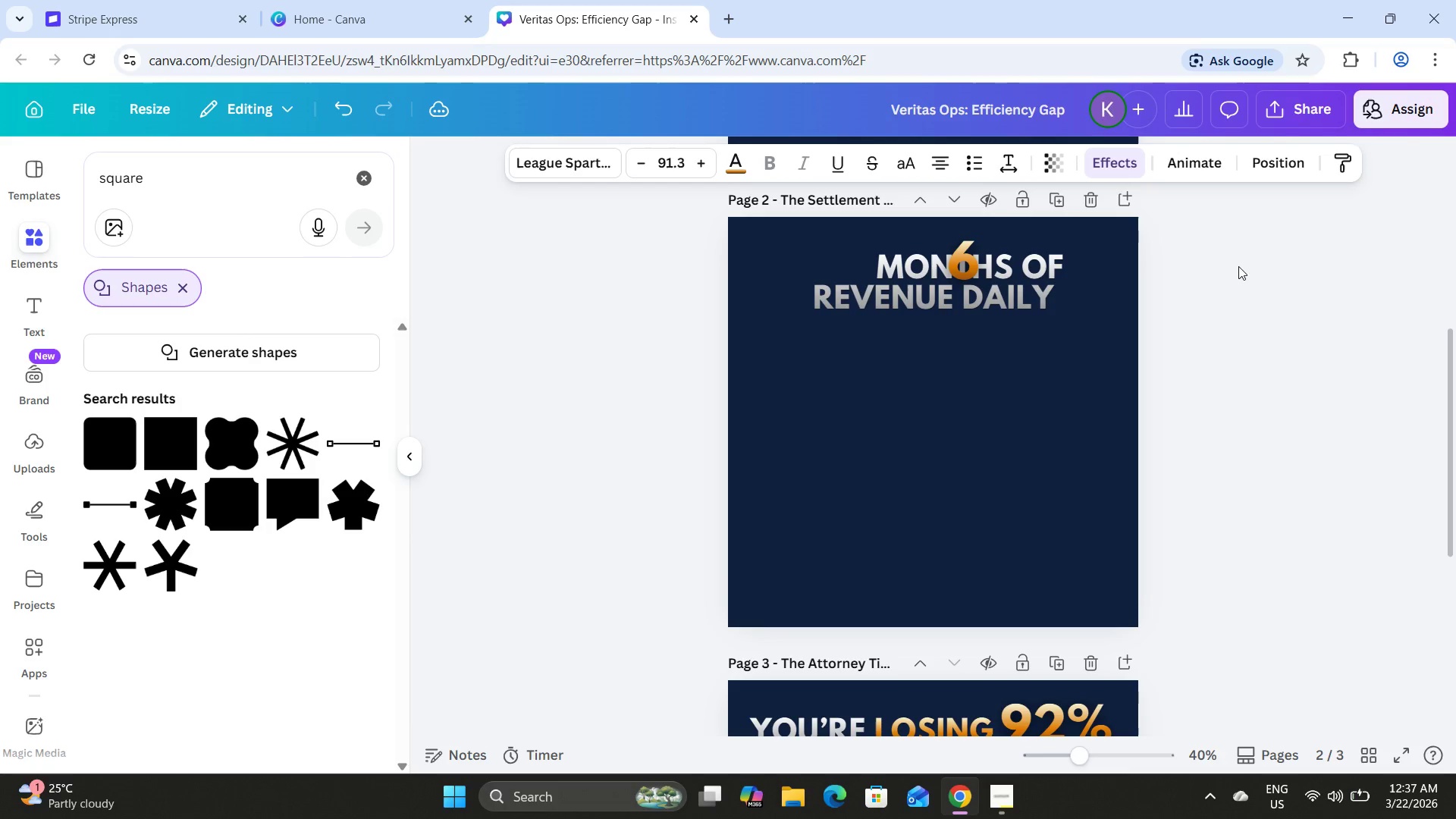 
key(ArrowLeft)
 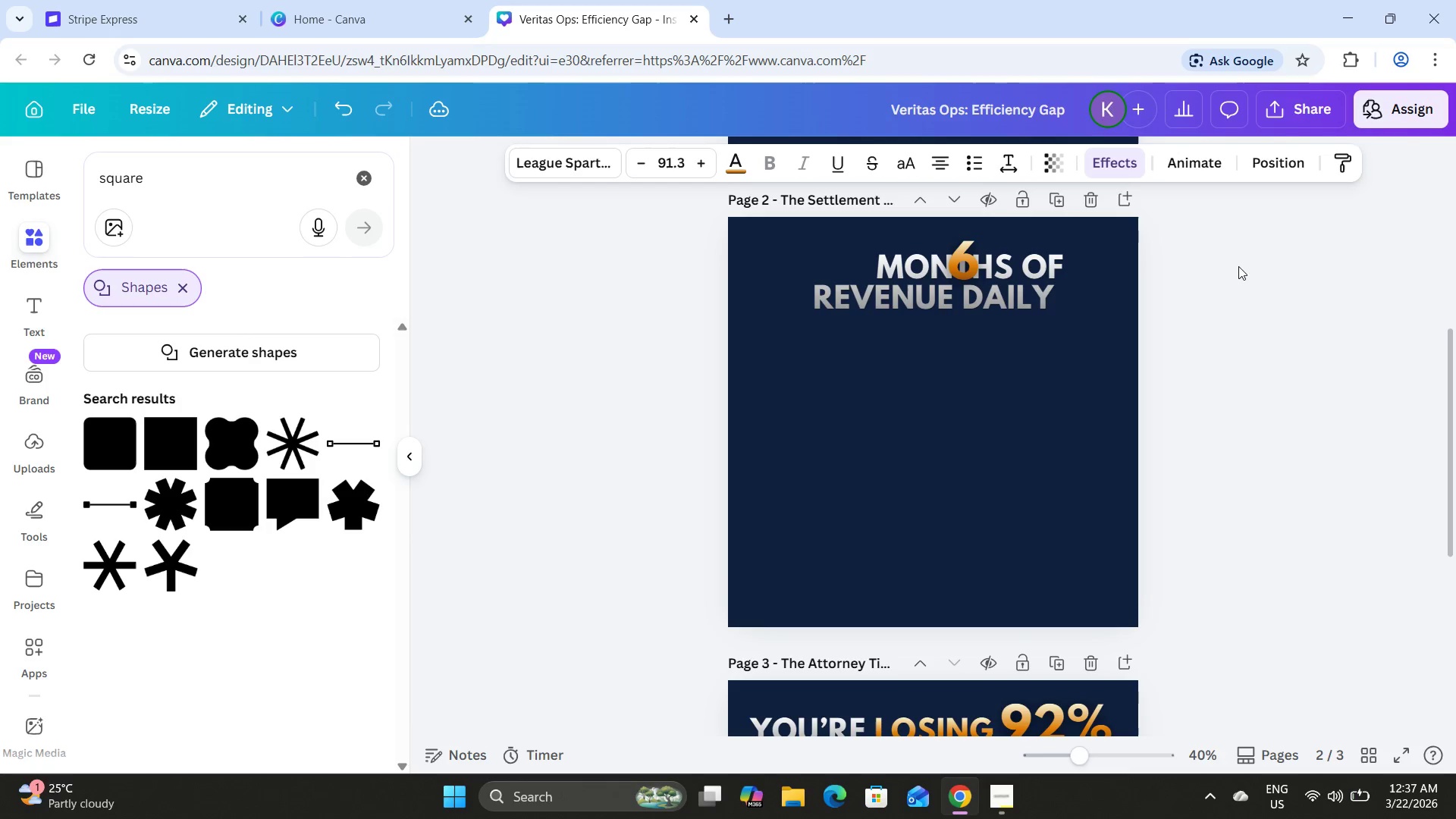 
key(ArrowLeft)
 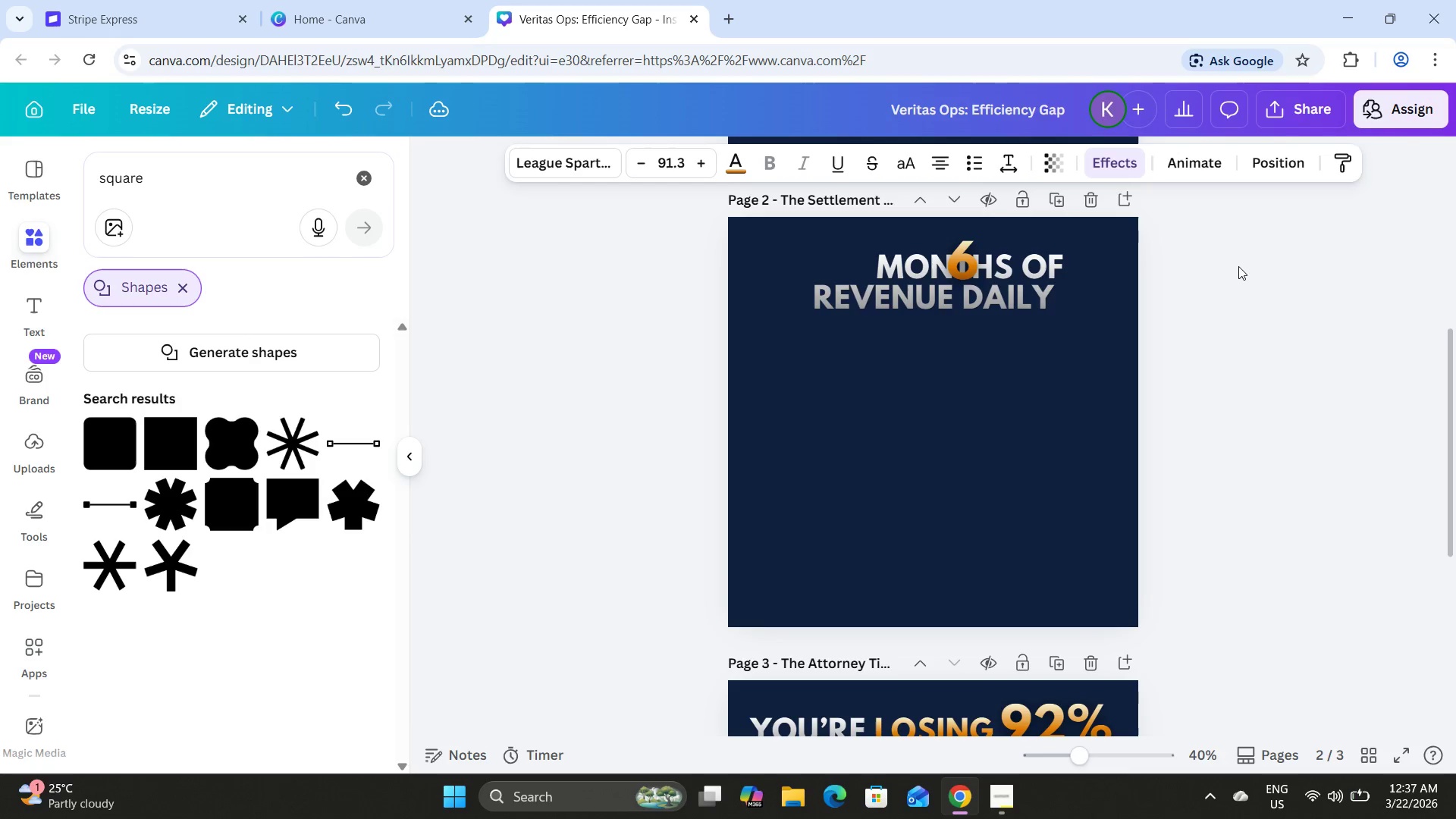 
key(ArrowLeft)
 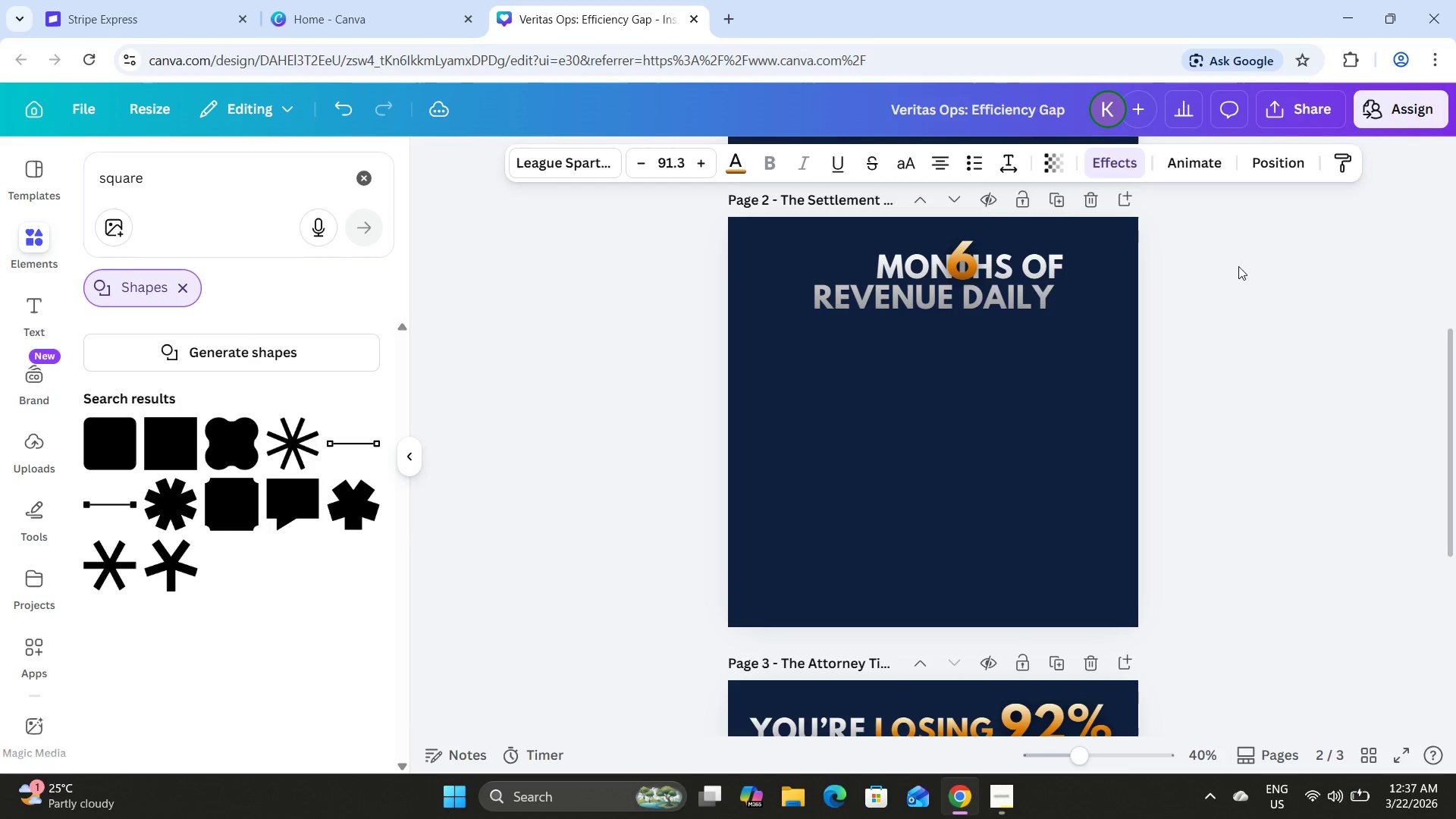 
key(ArrowLeft)
 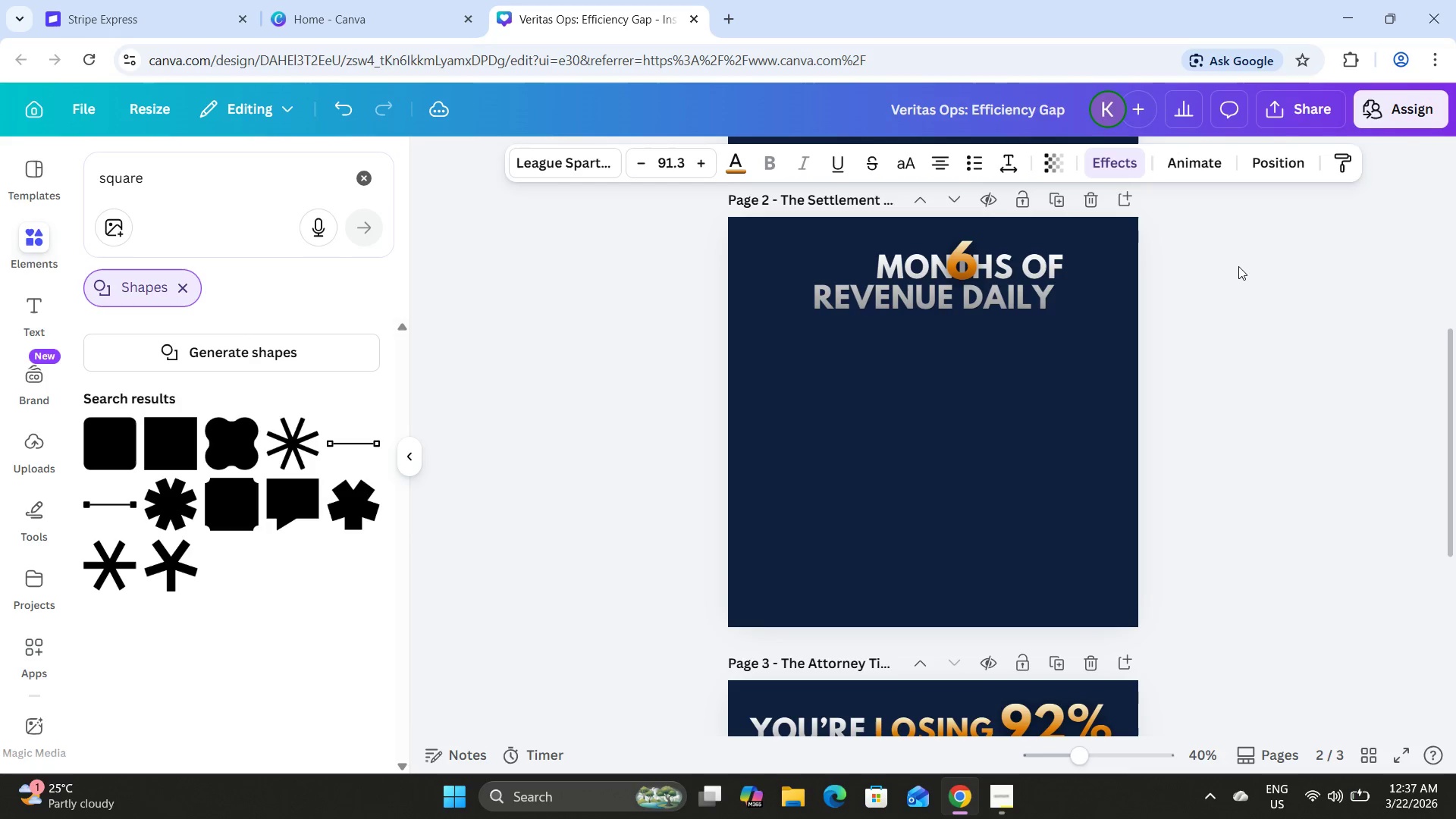 
hold_key(key=ArrowLeft, duration=1.5)
 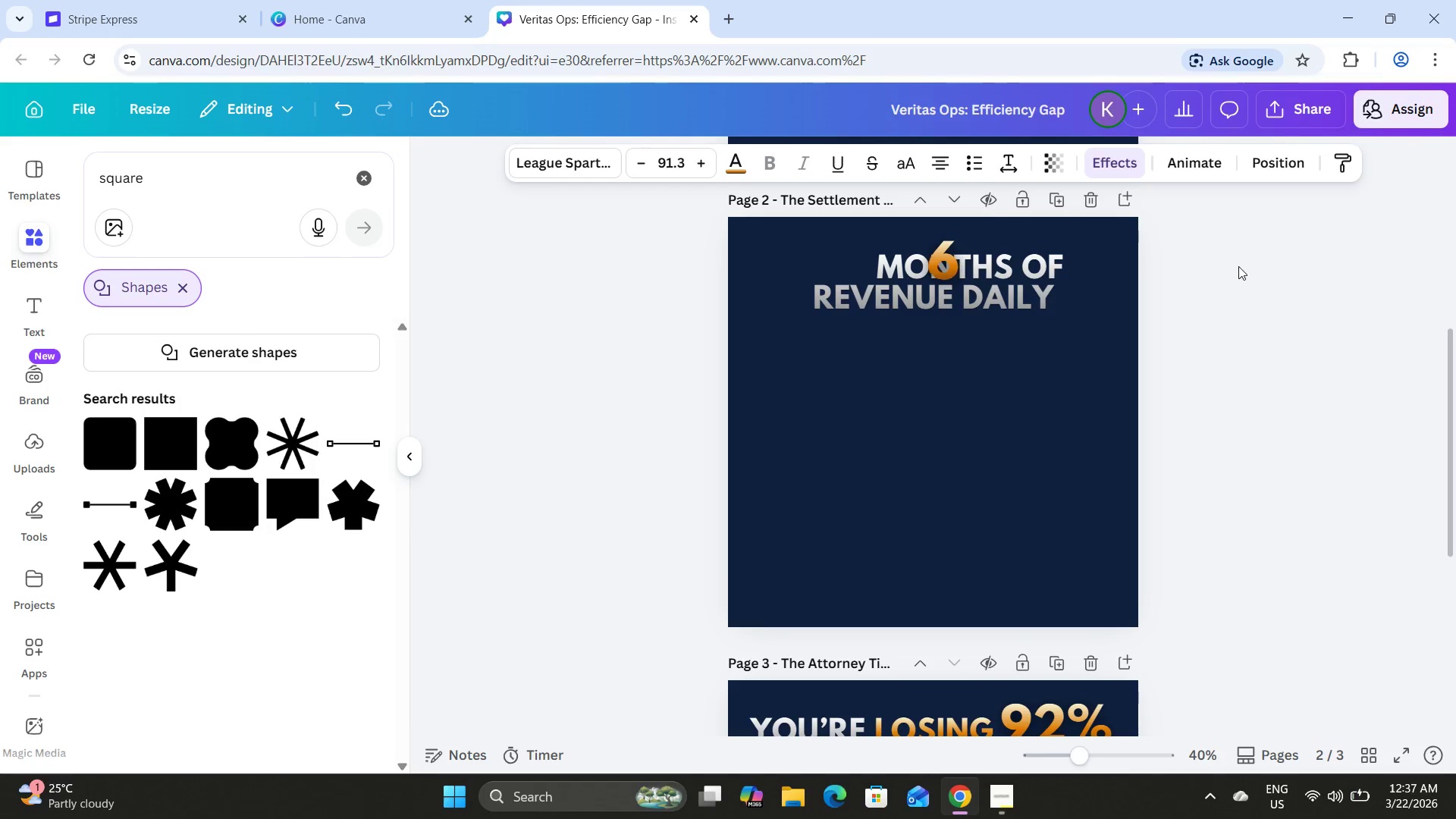 
hold_key(key=ArrowLeft, duration=1.5)
 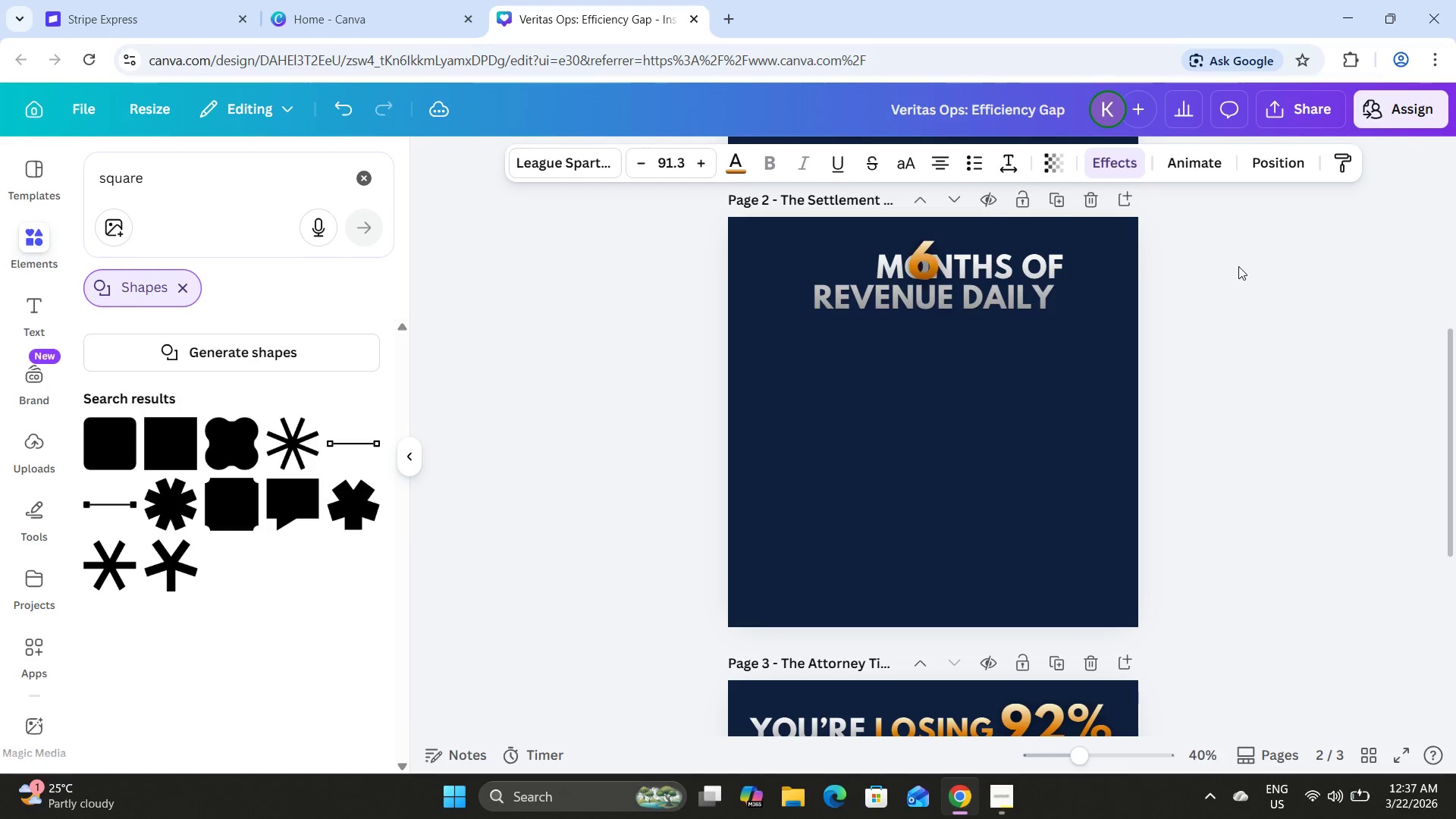 
hold_key(key=ArrowLeft, duration=1.51)
 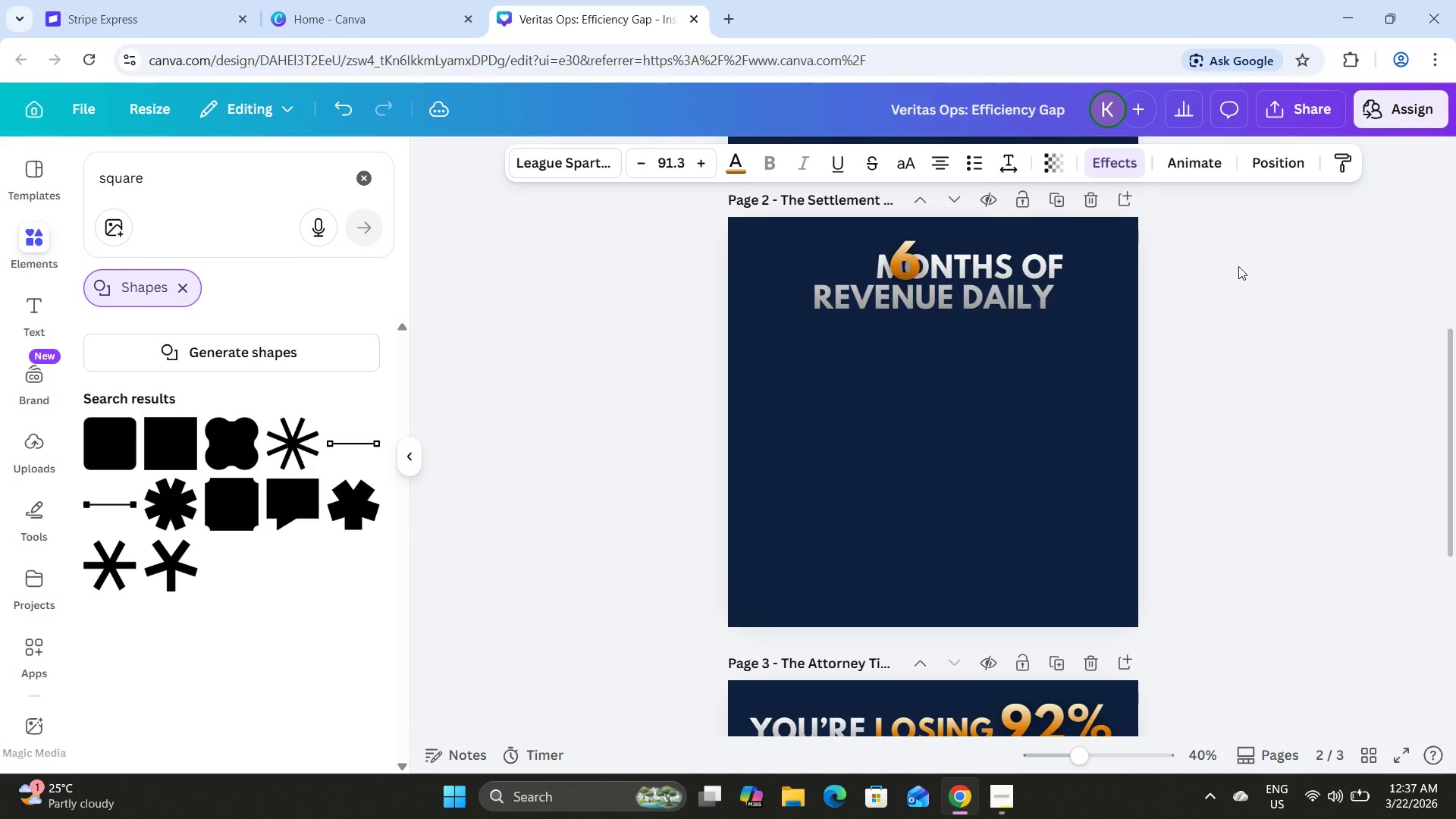 
hold_key(key=ArrowLeft, duration=1.52)
 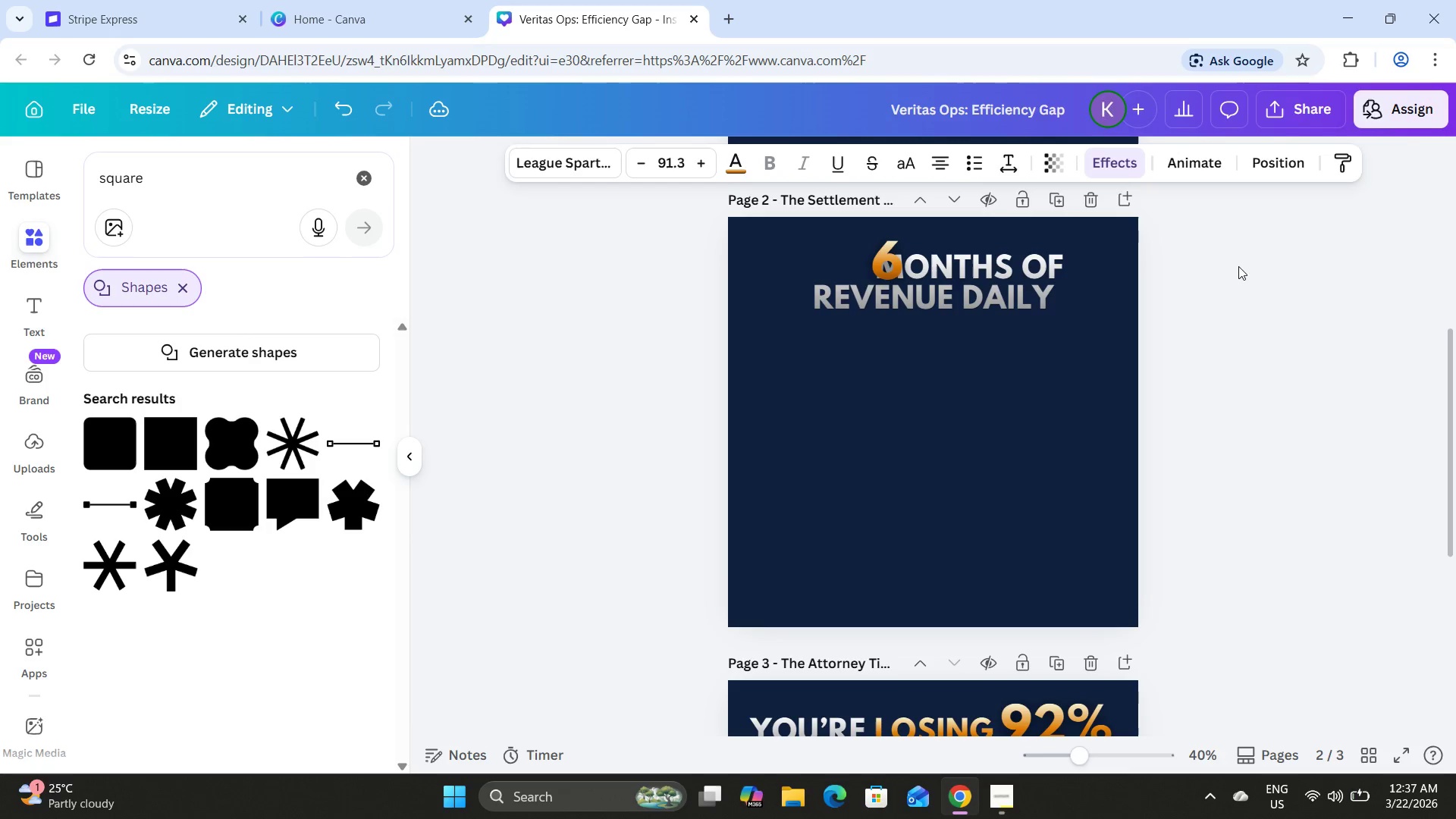 
hold_key(key=ArrowLeft, duration=1.52)
 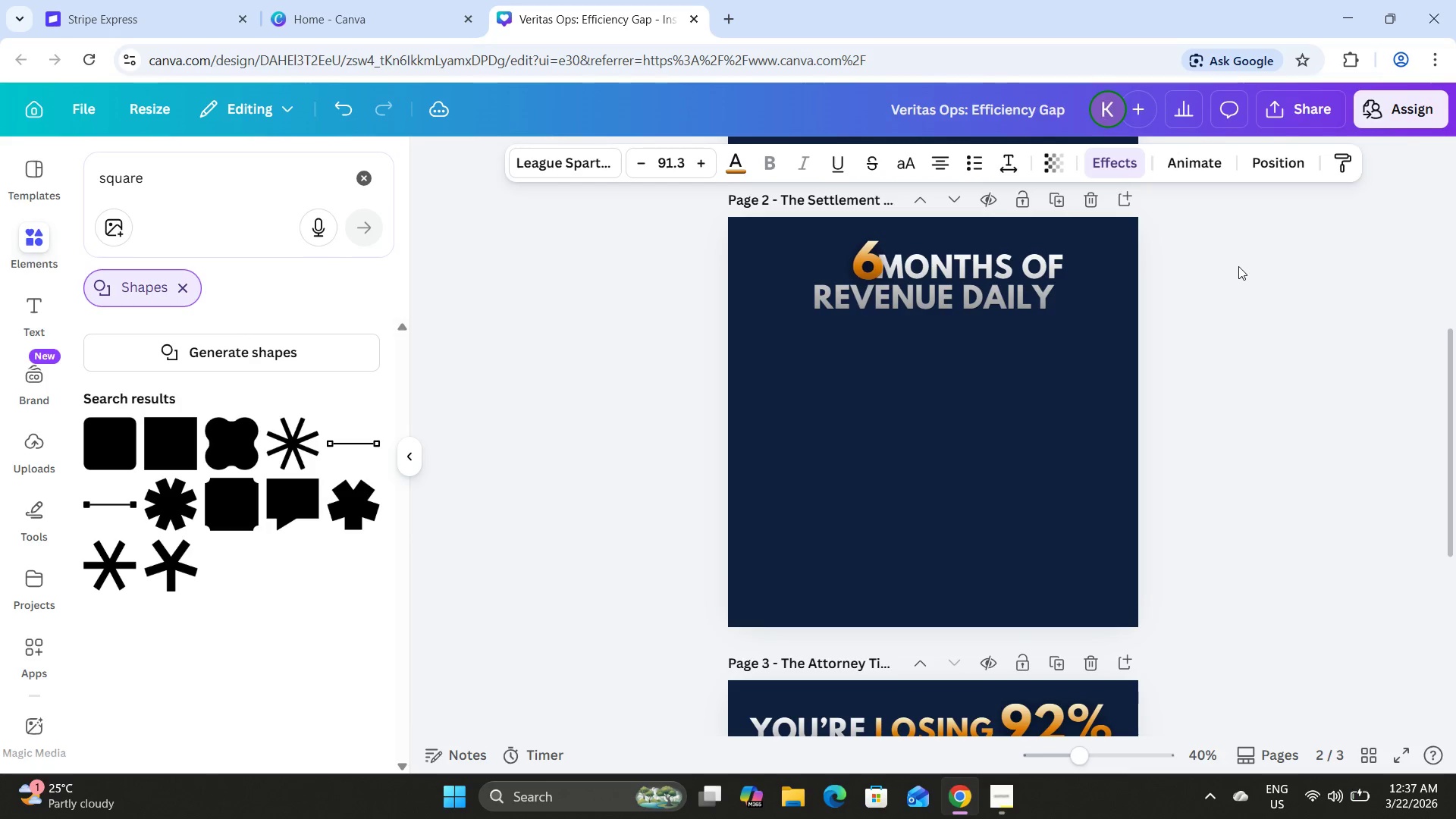 
hold_key(key=ArrowLeft, duration=1.51)
 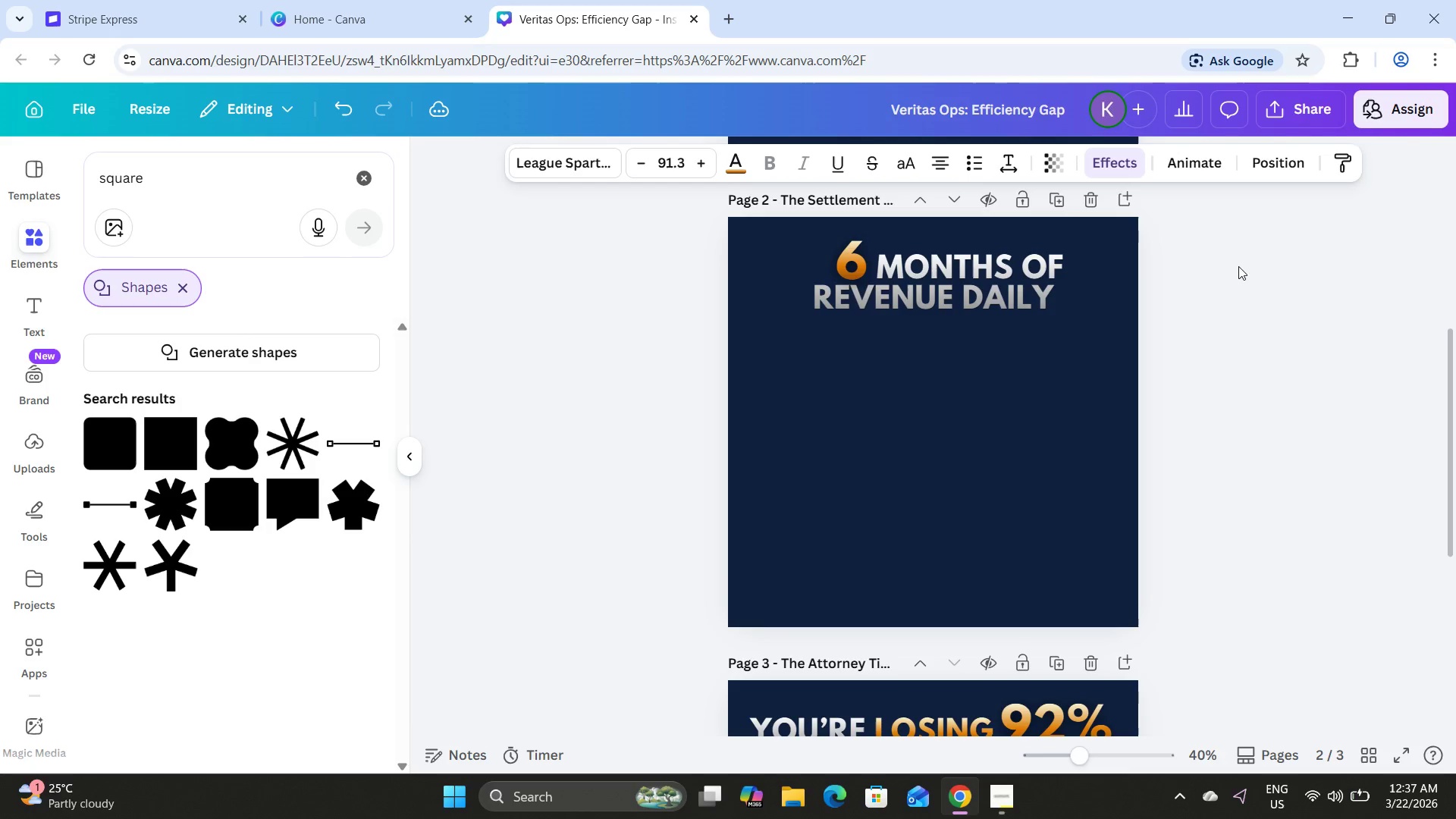 
key(ArrowLeft)
 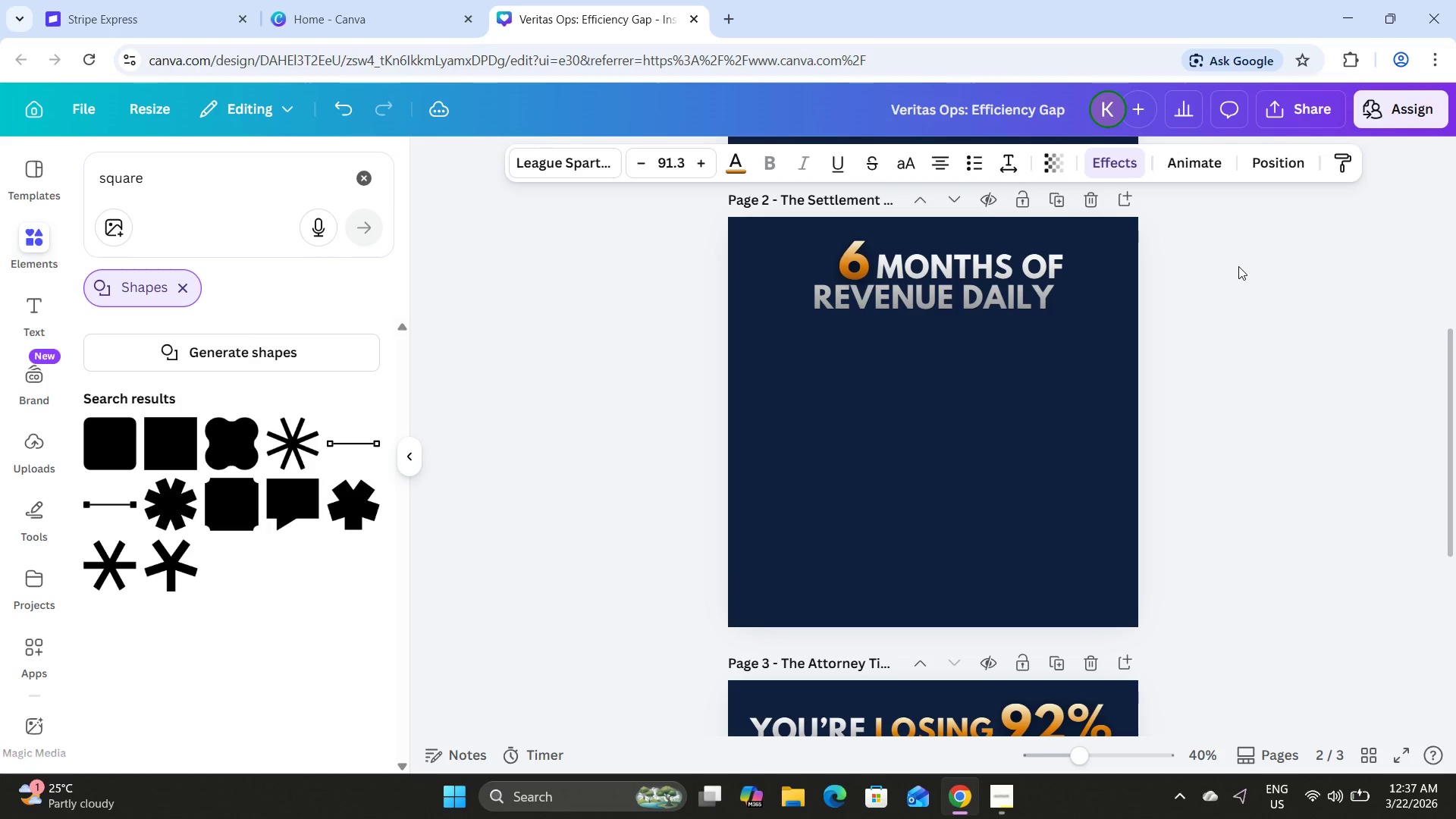 
key(ArrowLeft)
 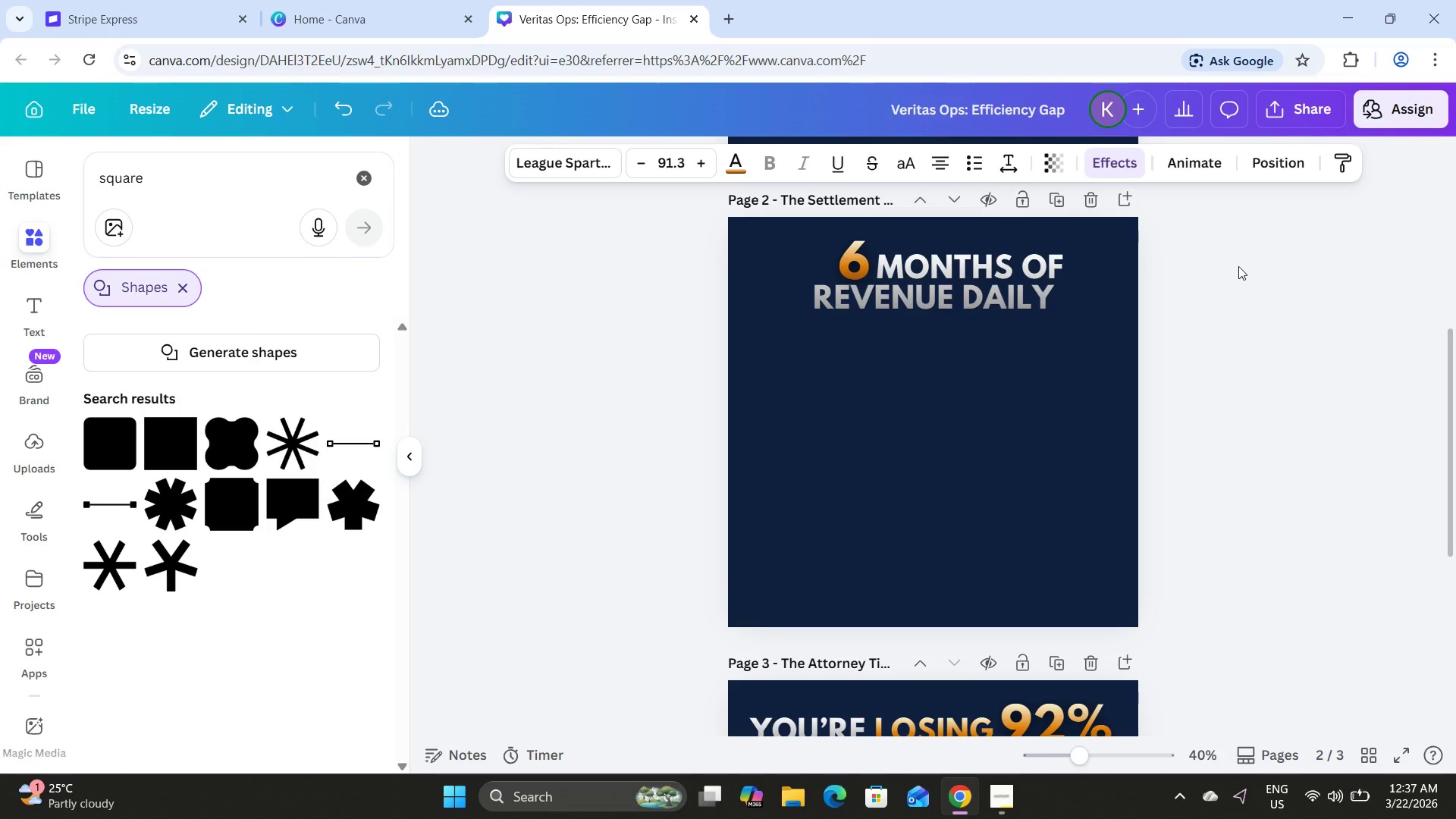 
key(ArrowLeft)
 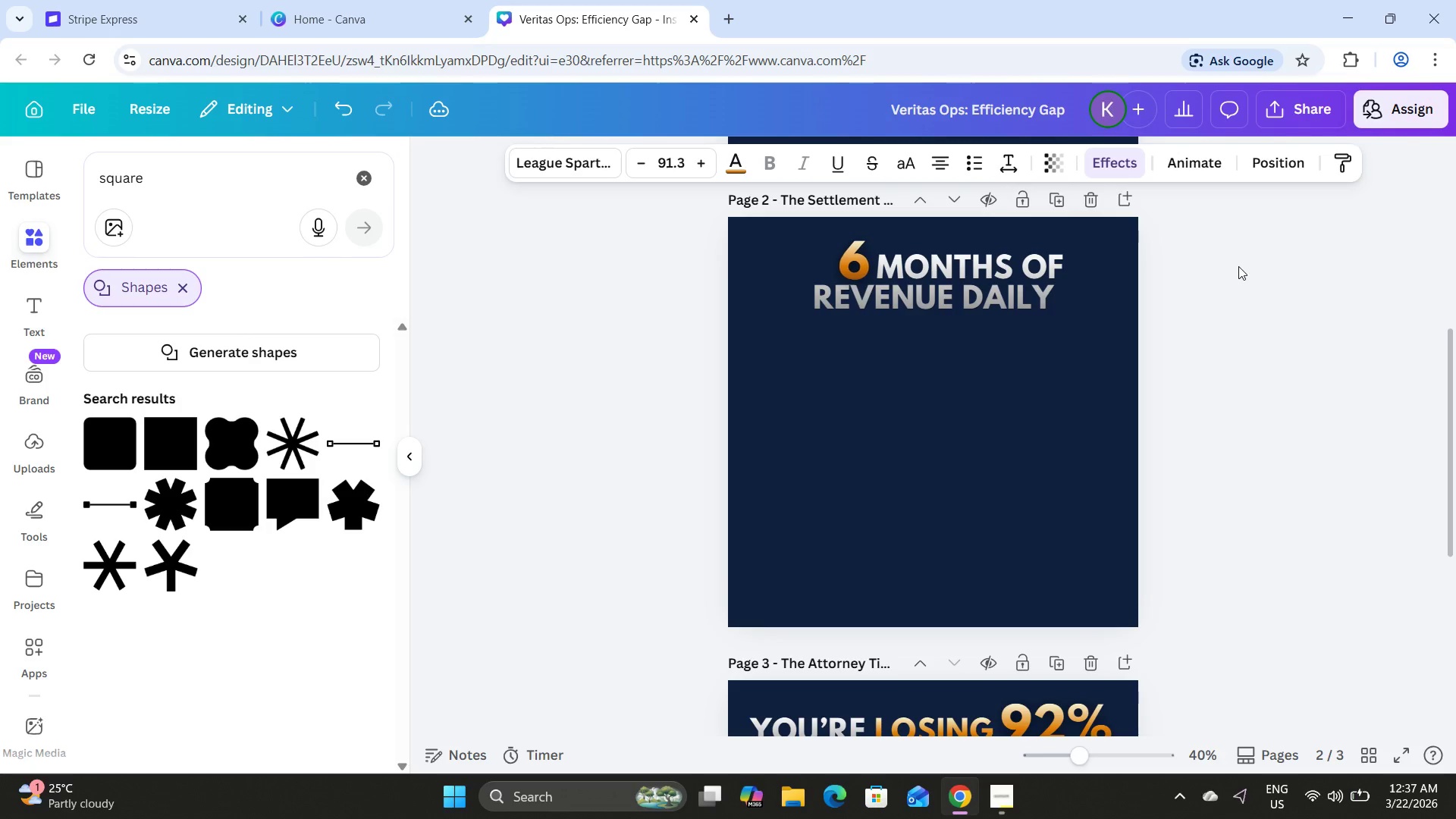 
key(ArrowLeft)
 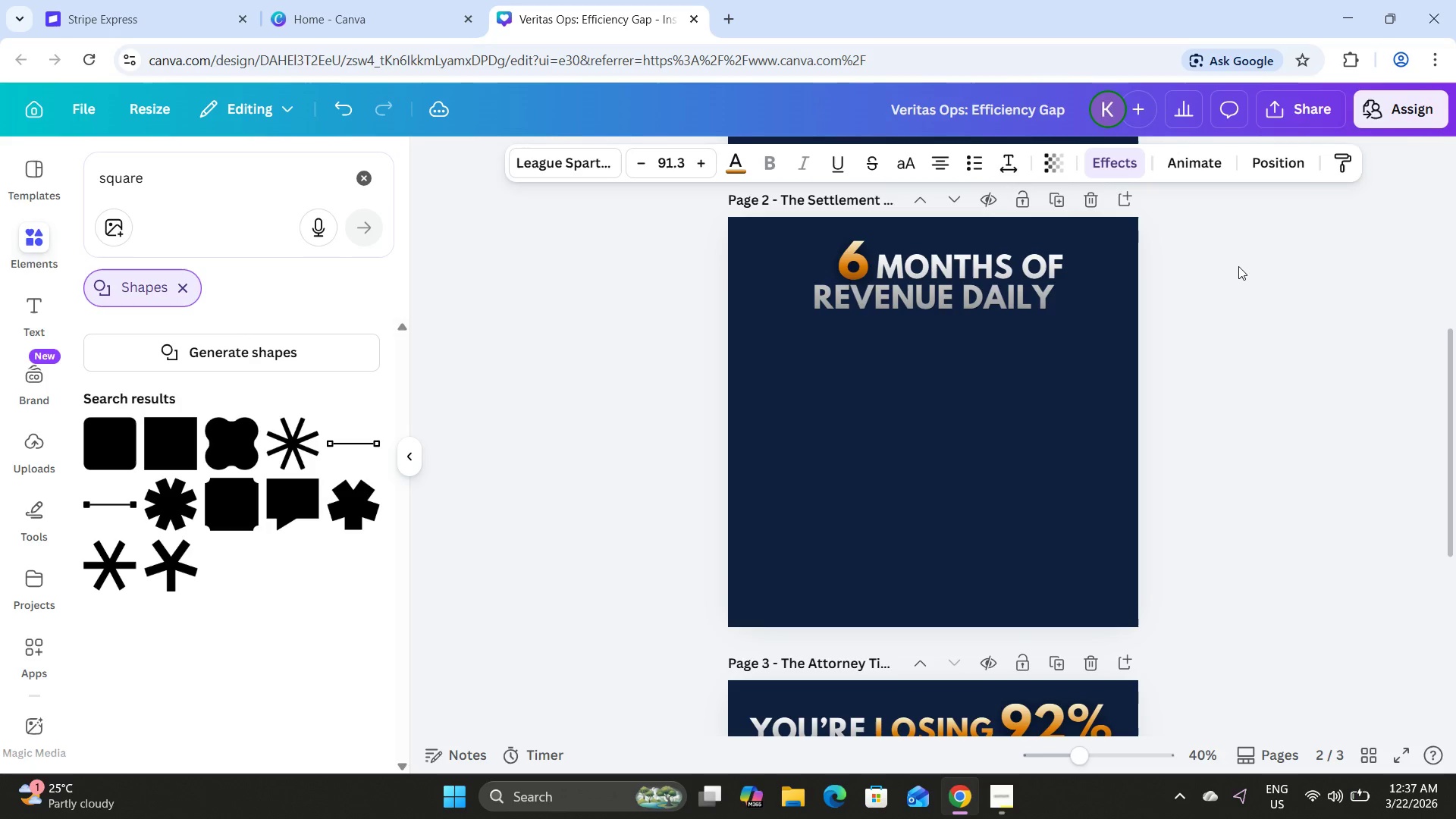 
key(ArrowLeft)
 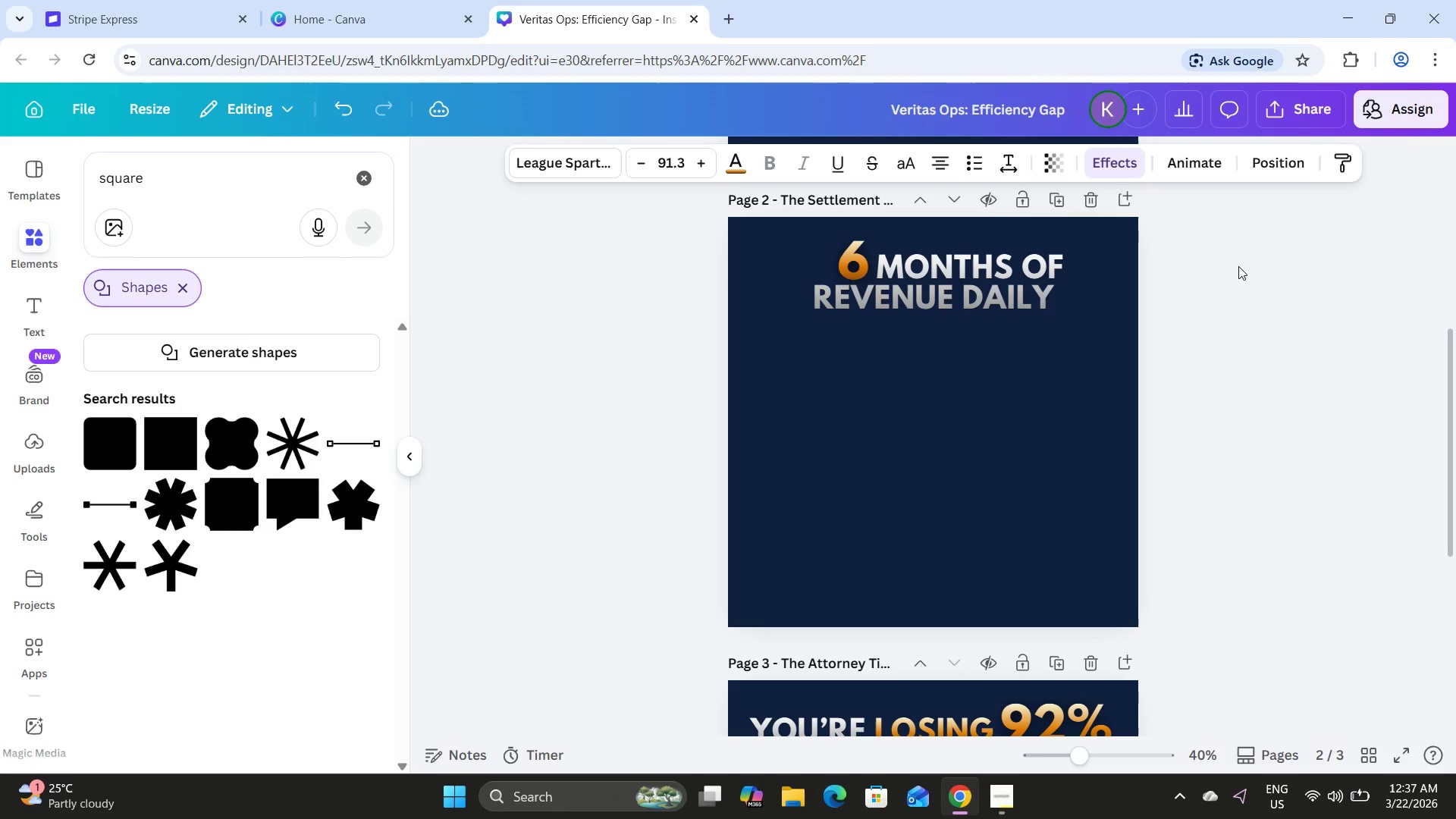 
key(ArrowLeft)
 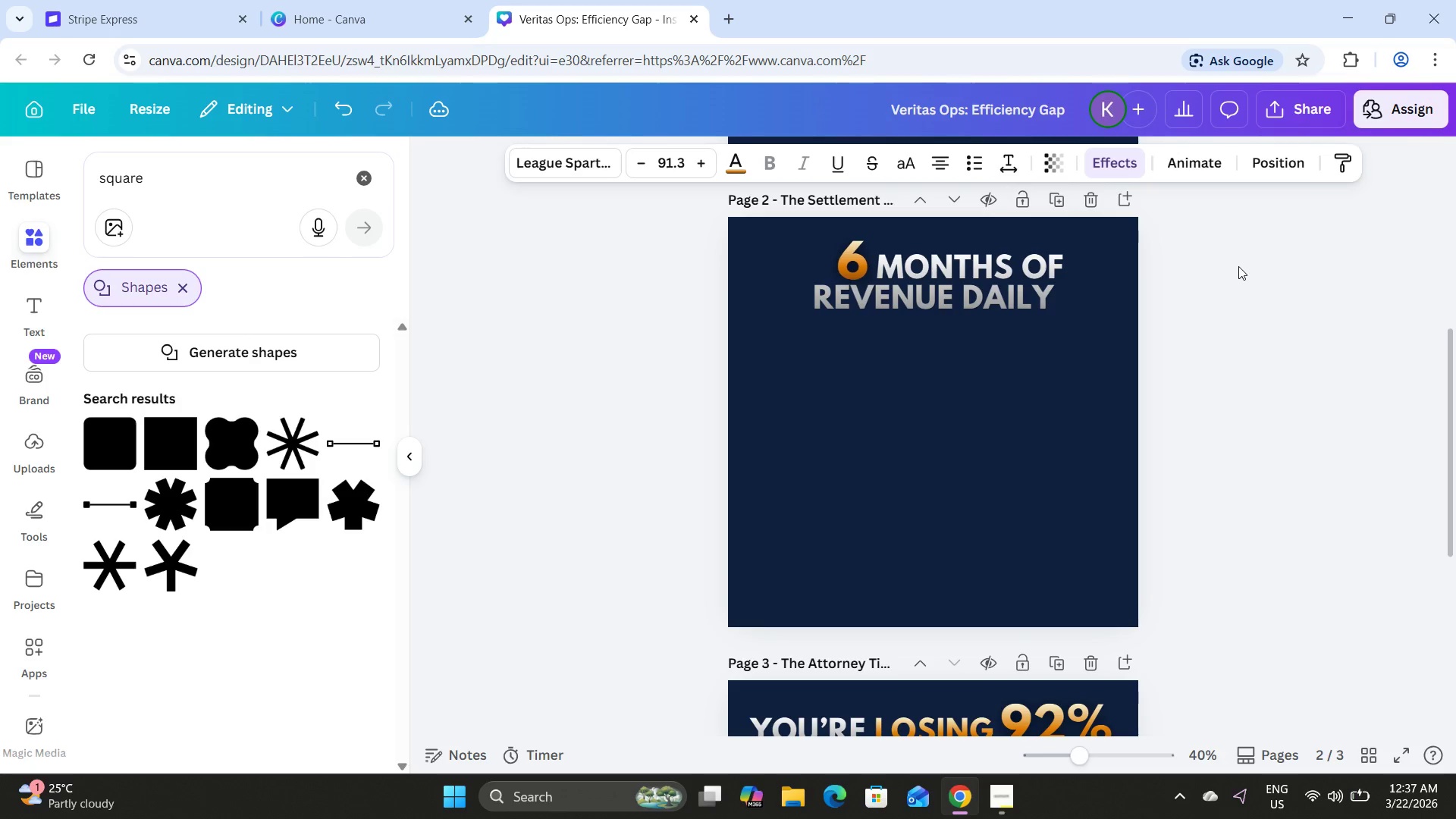 
key(ArrowLeft)
 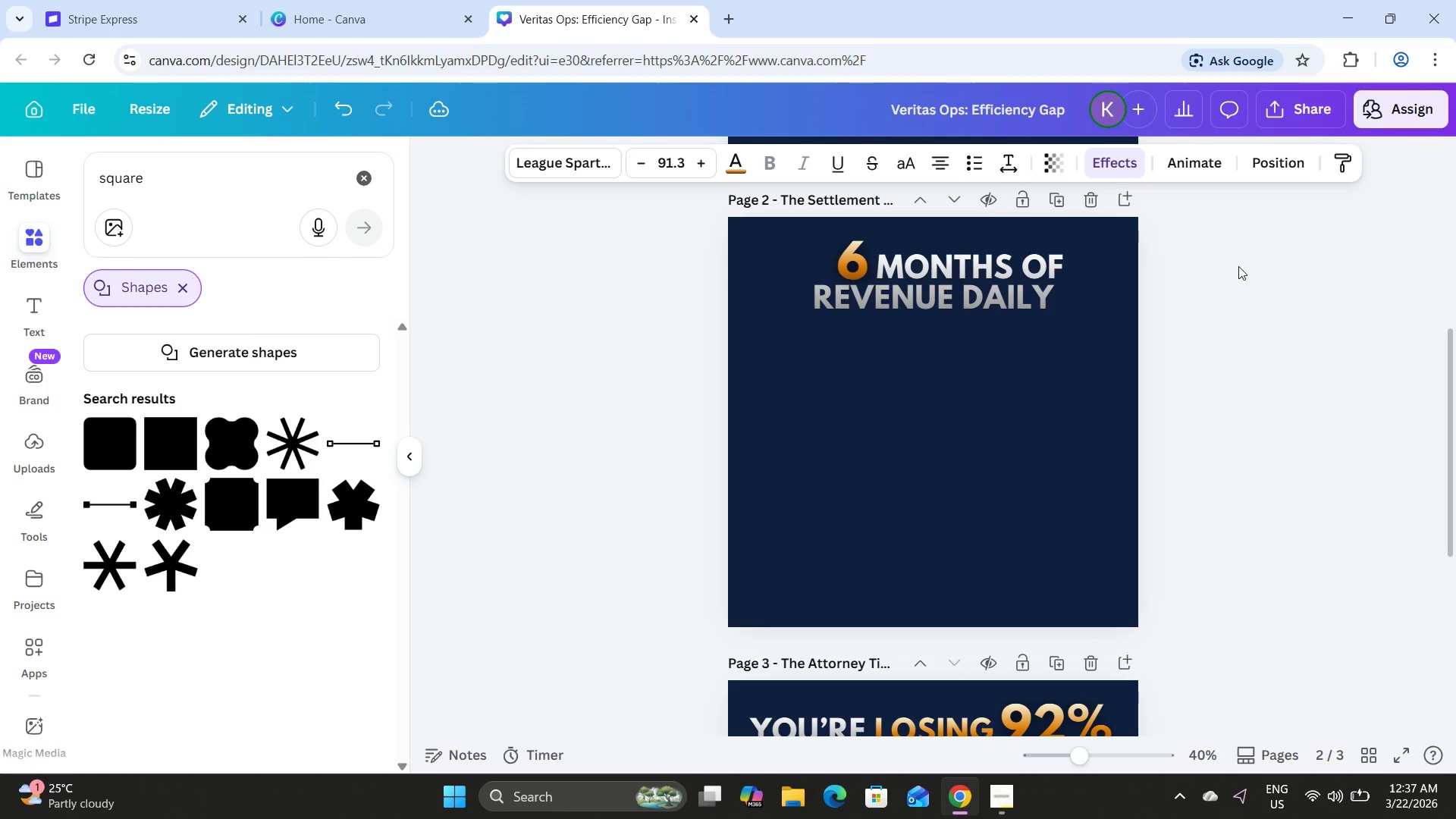 
key(ArrowLeft)
 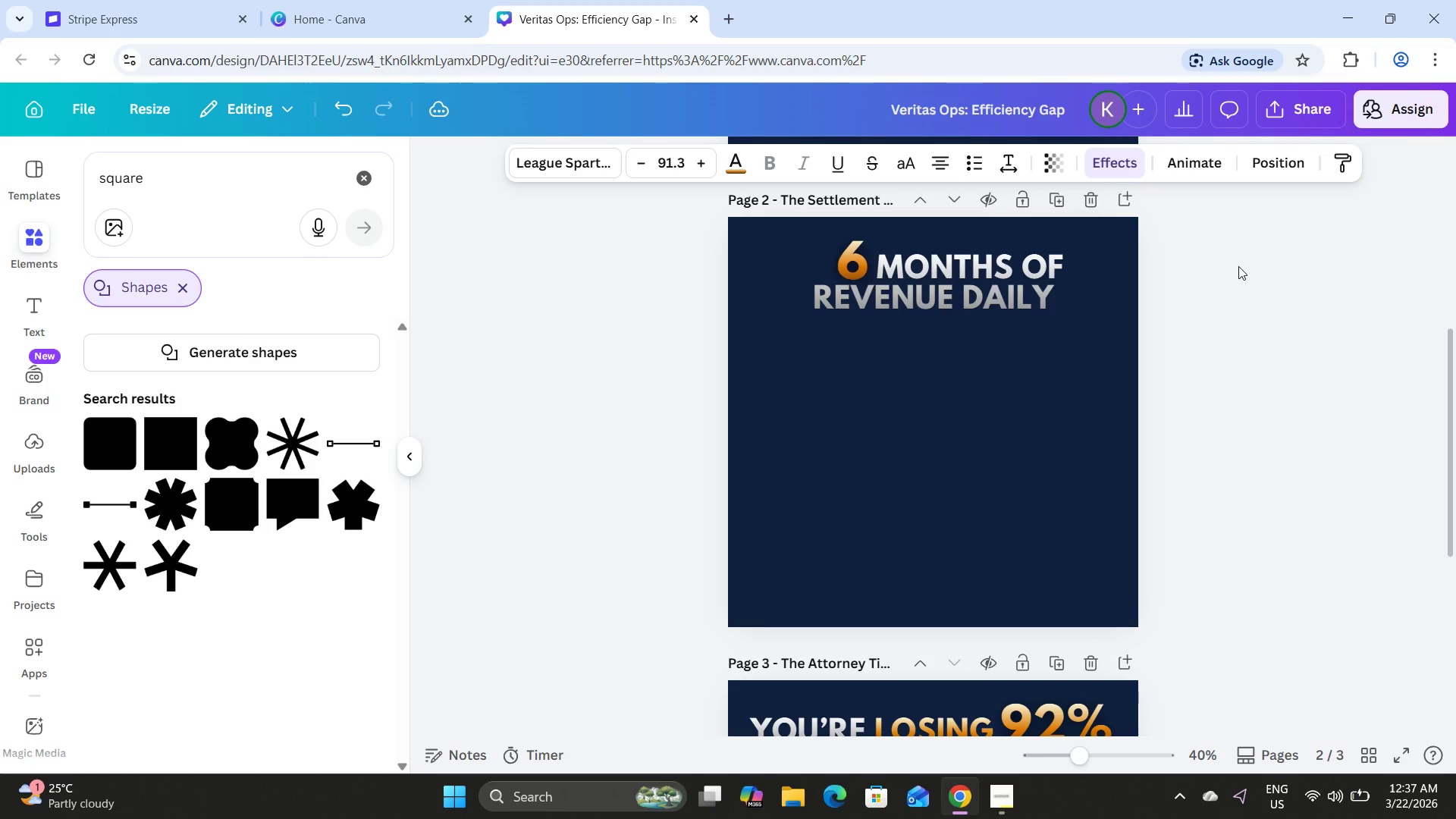 
key(ArrowLeft)
 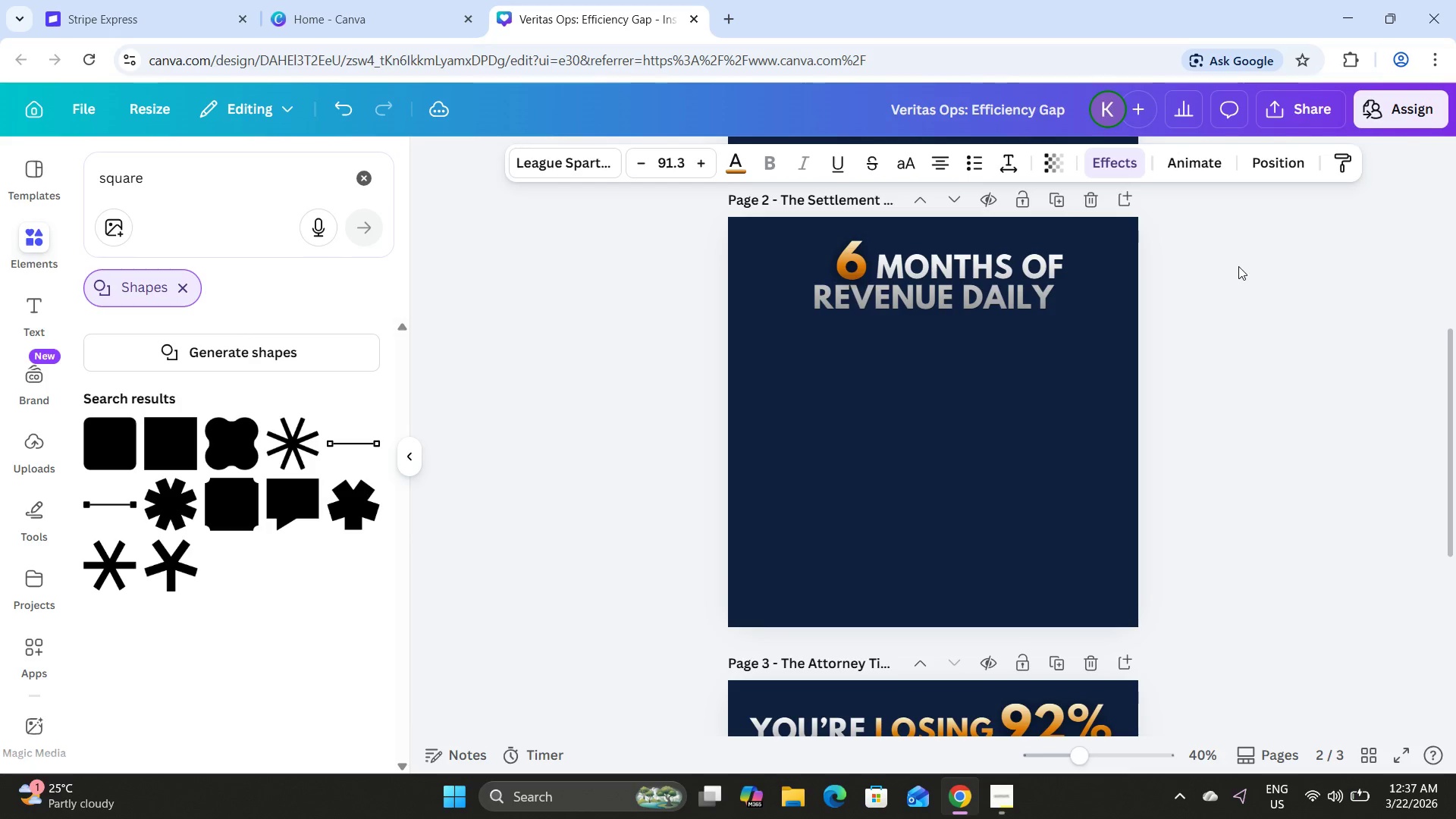 
hold_key(key=ArrowLeft, duration=0.78)
 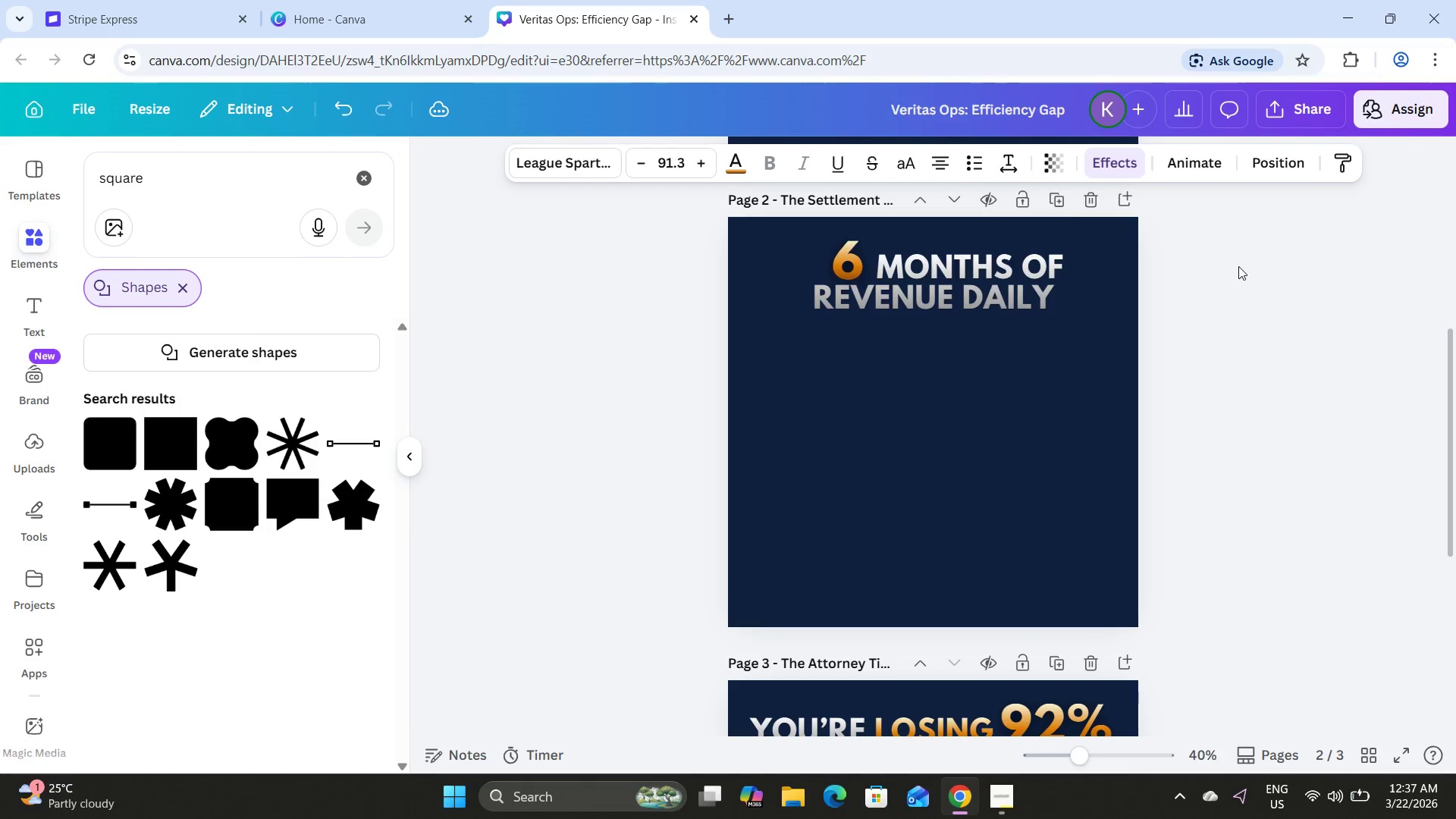 
key(ArrowLeft)
 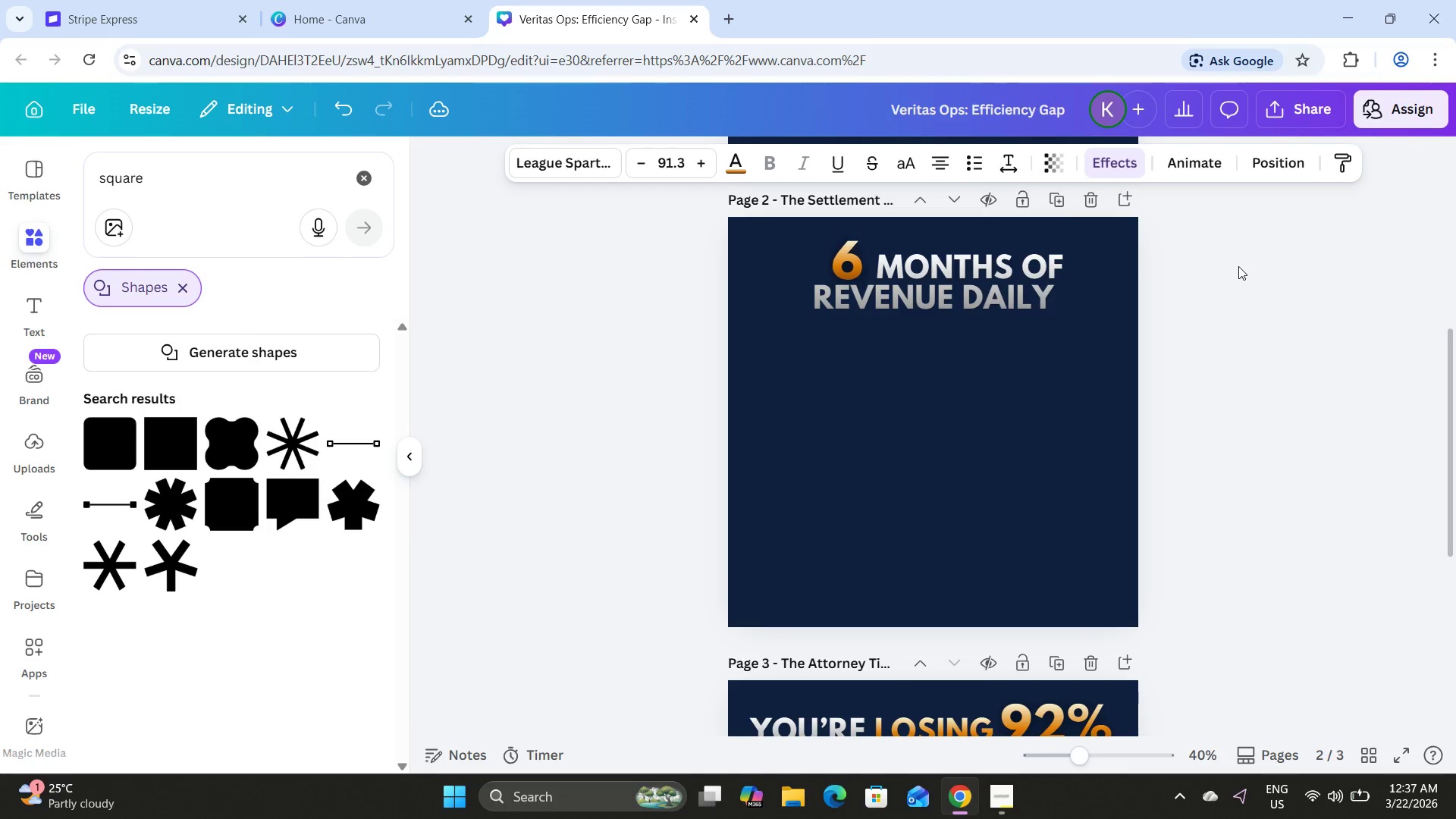 
key(ArrowLeft)
 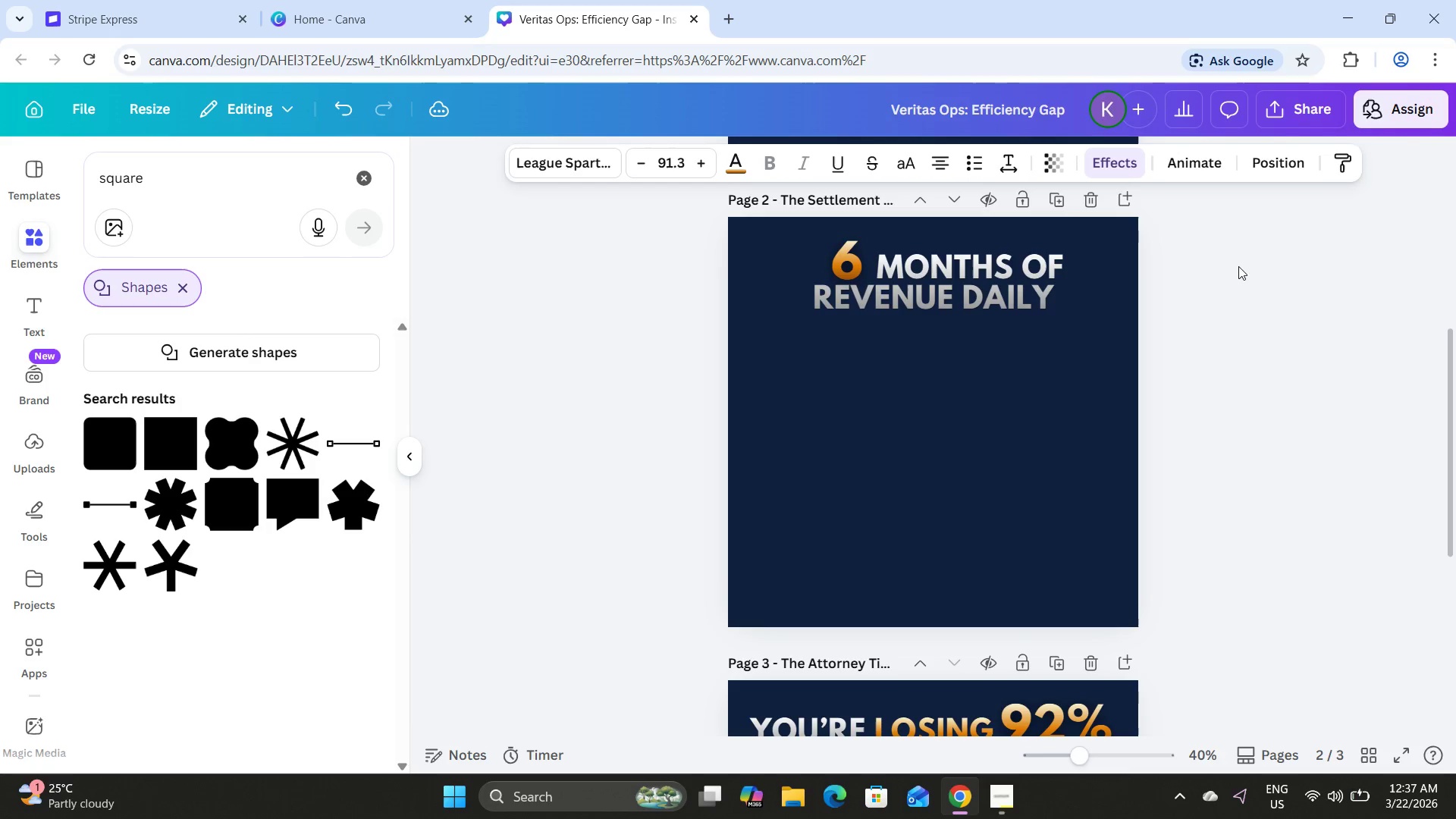 
key(ArrowLeft)
 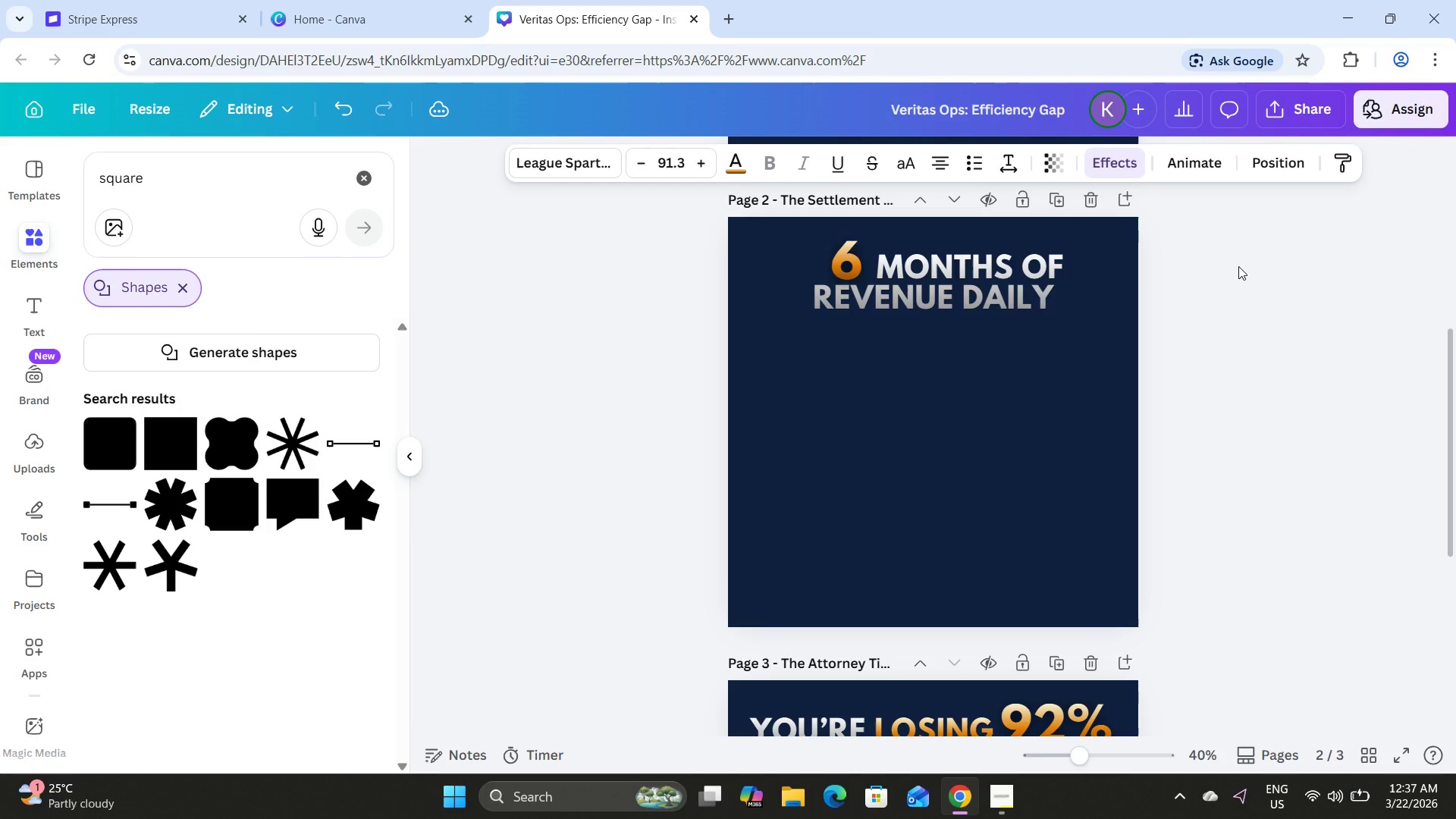 
key(ArrowLeft)
 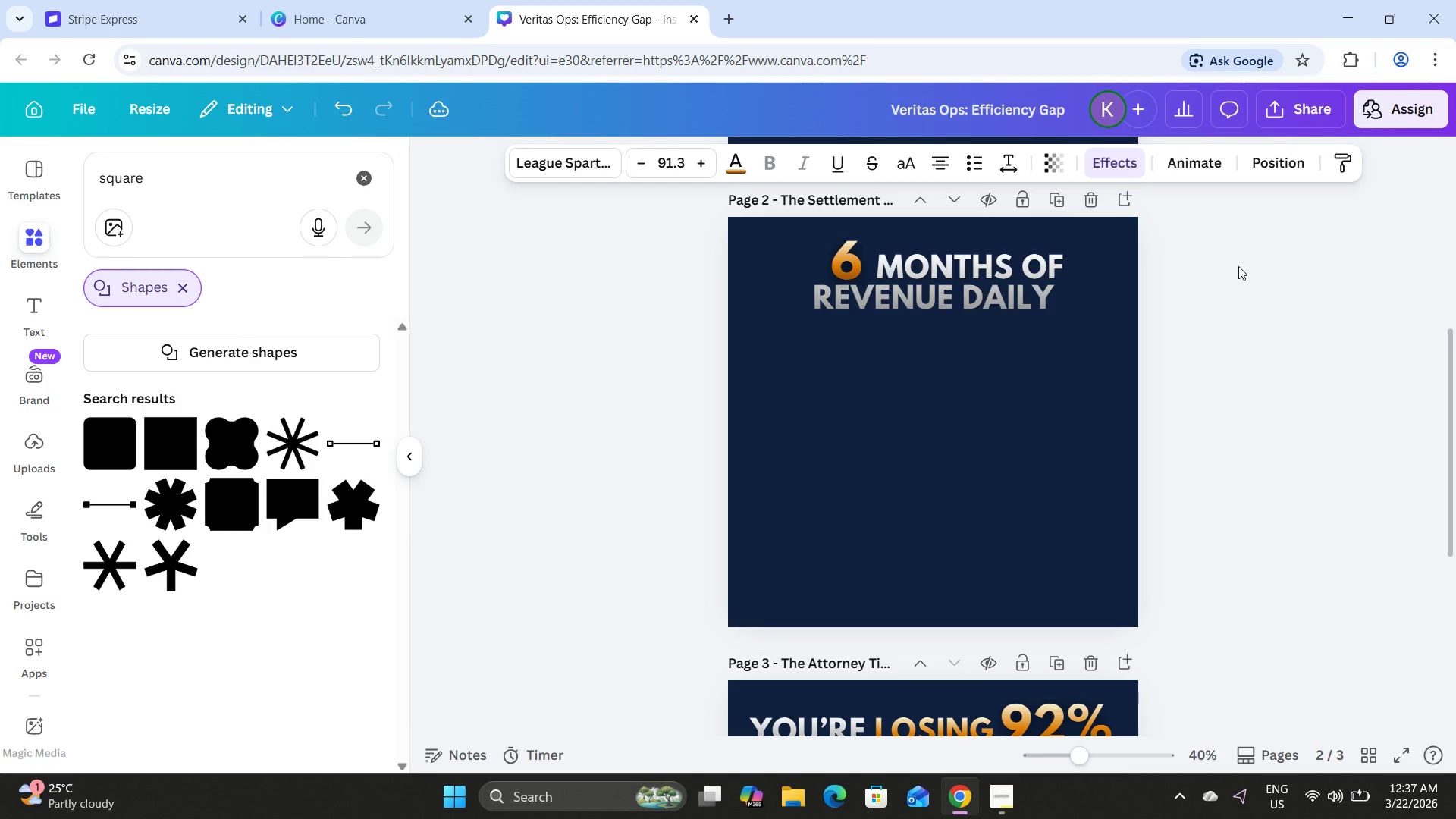 
key(ArrowLeft)
 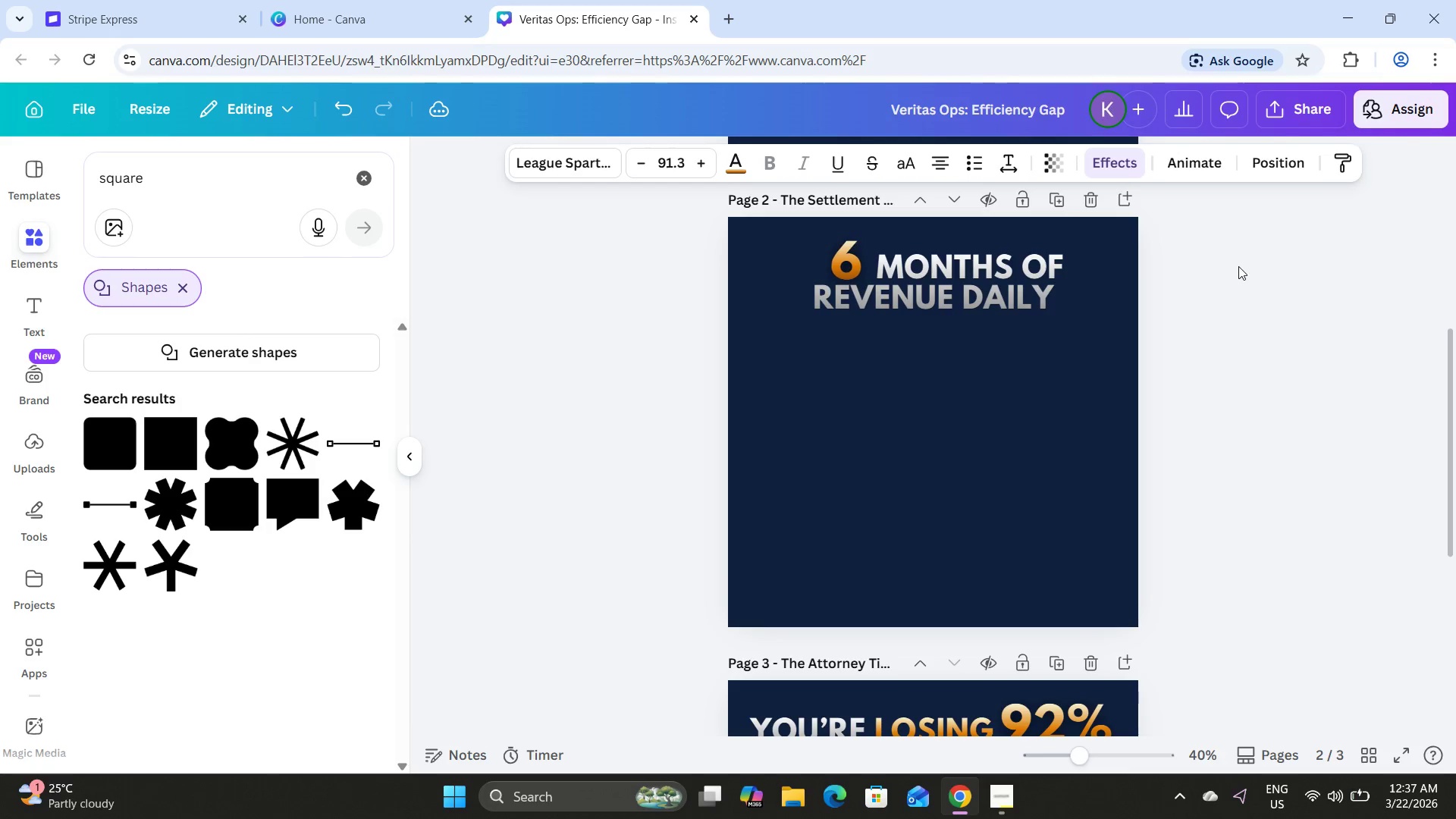 
key(ArrowLeft)
 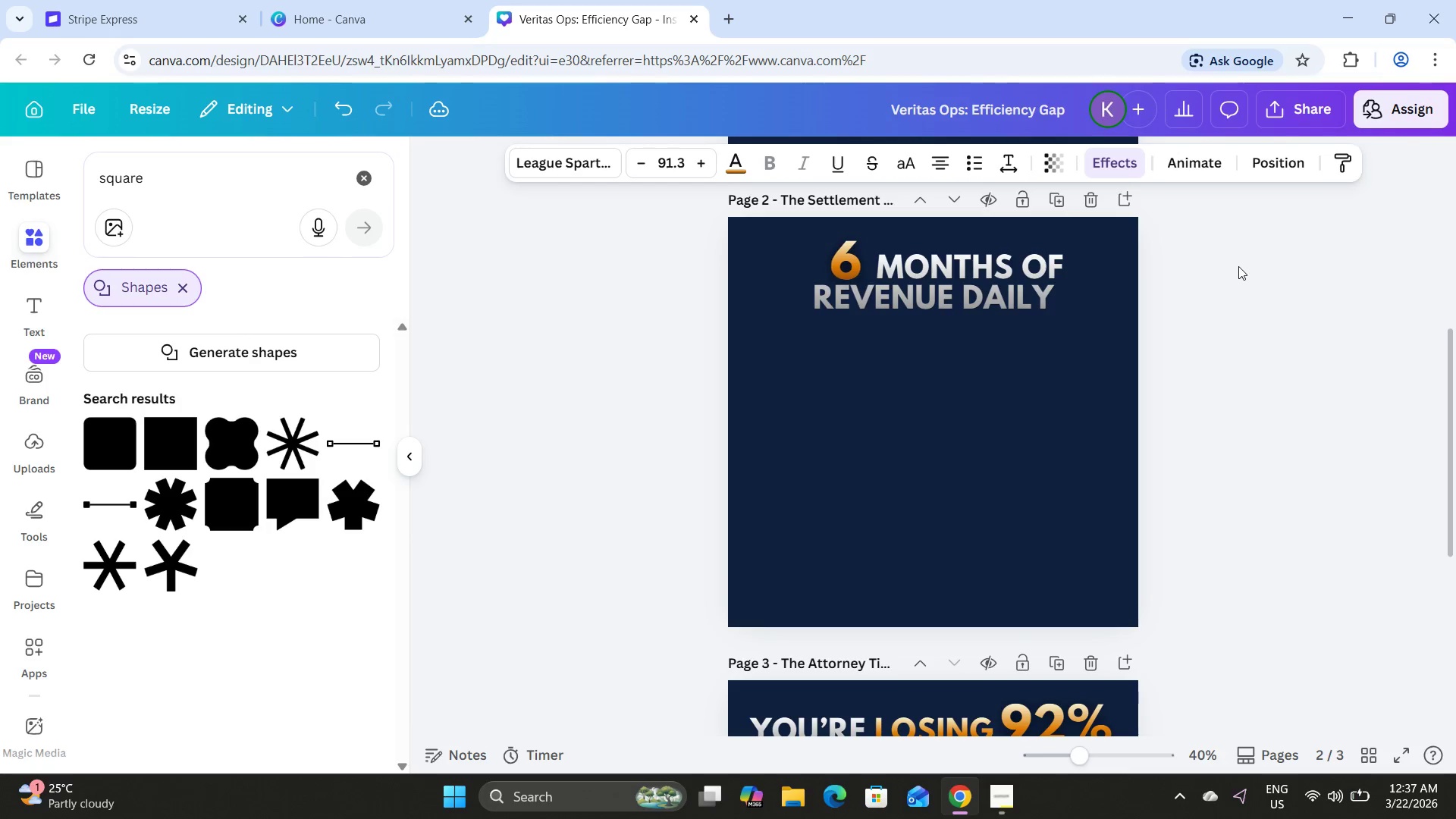 
key(ArrowLeft)
 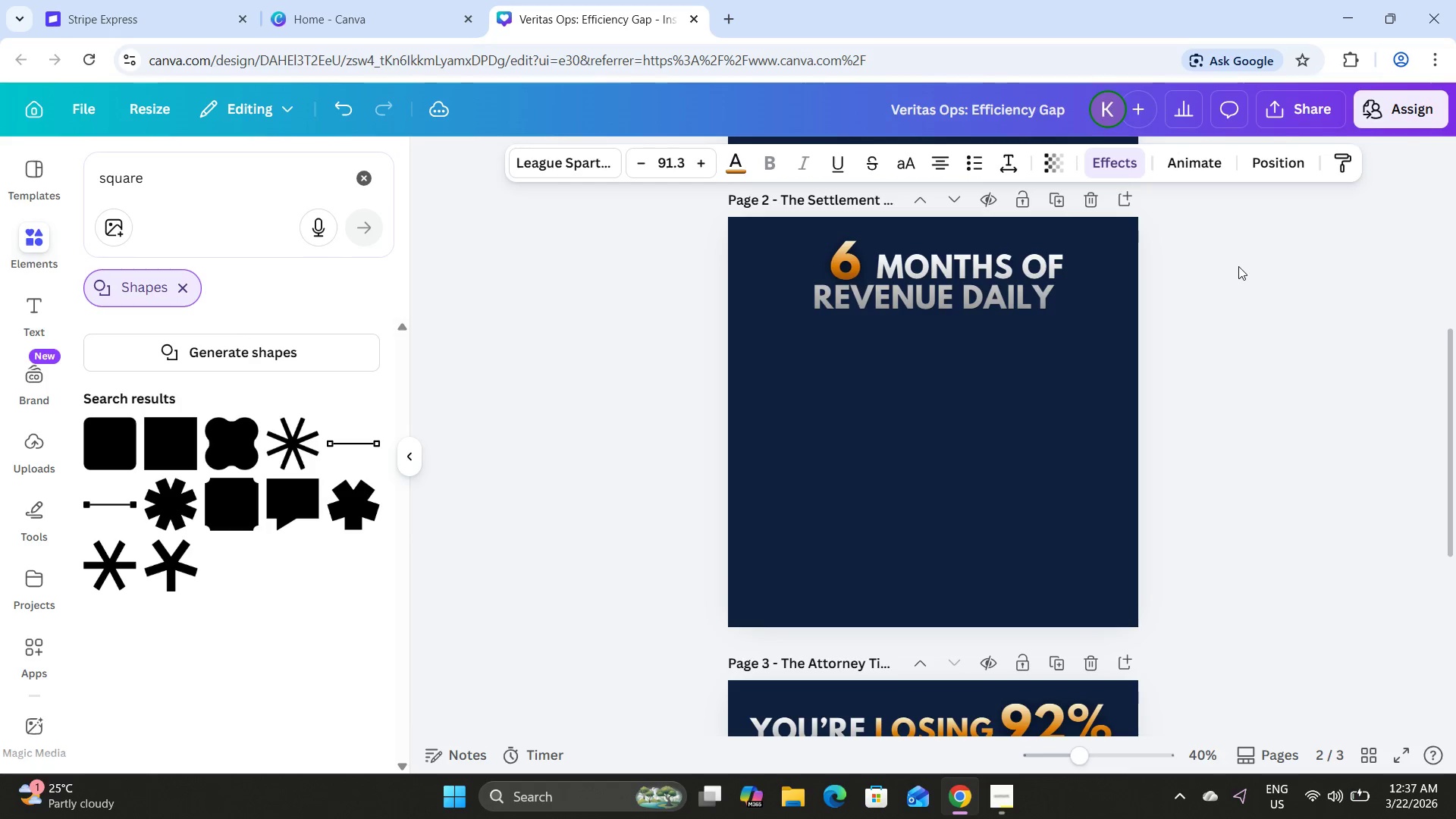 
key(ArrowLeft)
 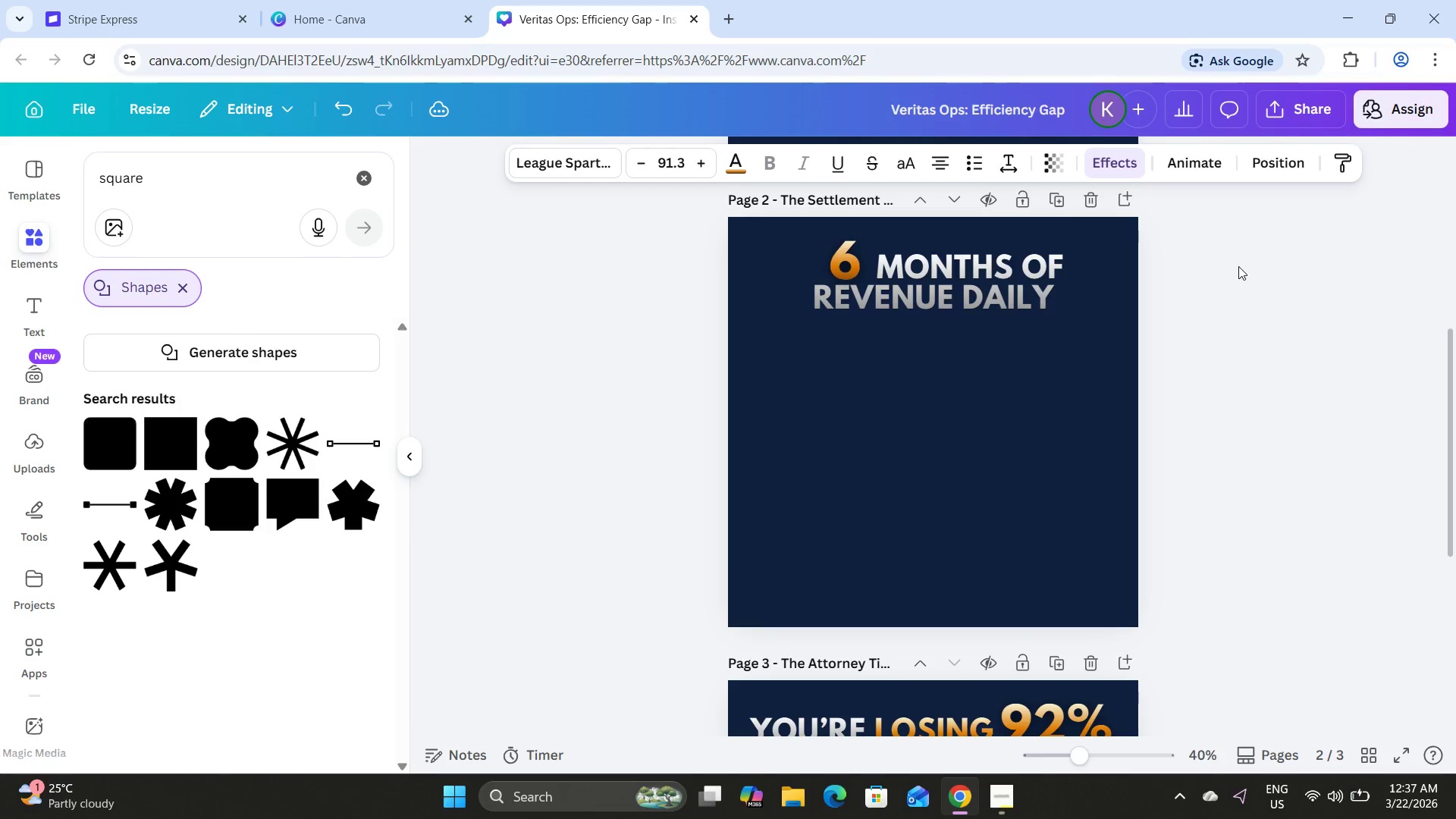 
key(ArrowLeft)
 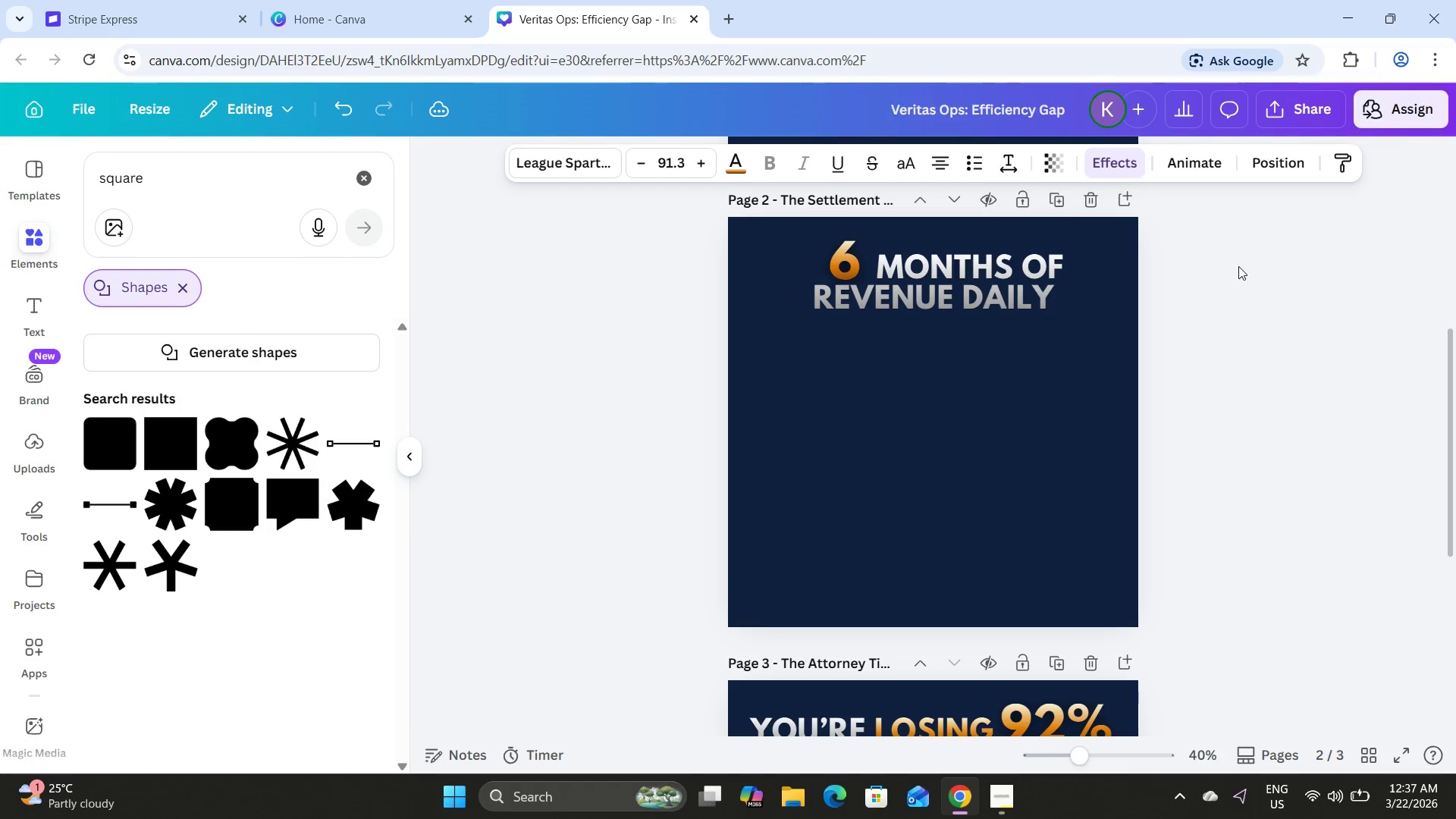 
key(ArrowLeft)
 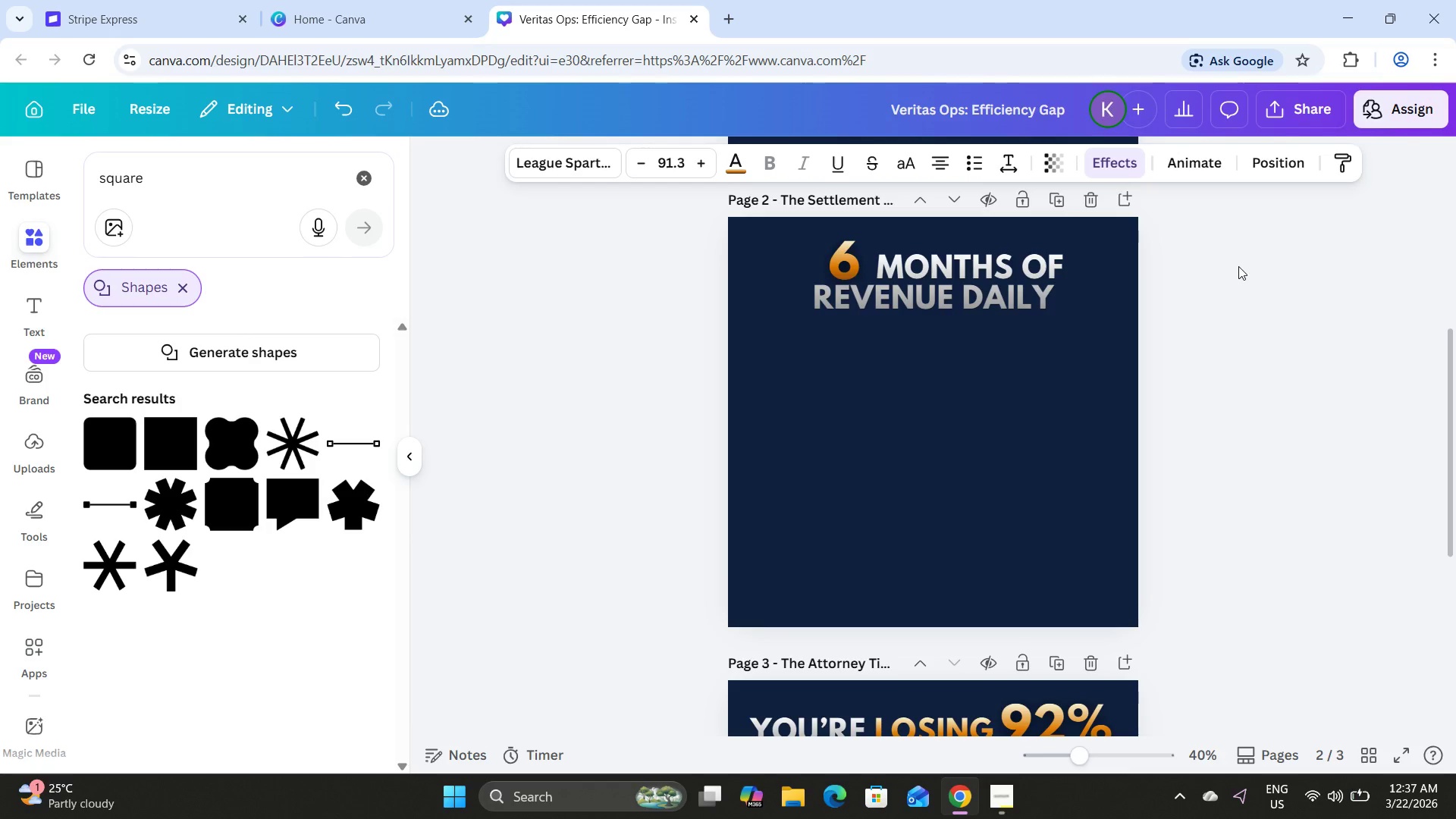 
key(ArrowLeft)
 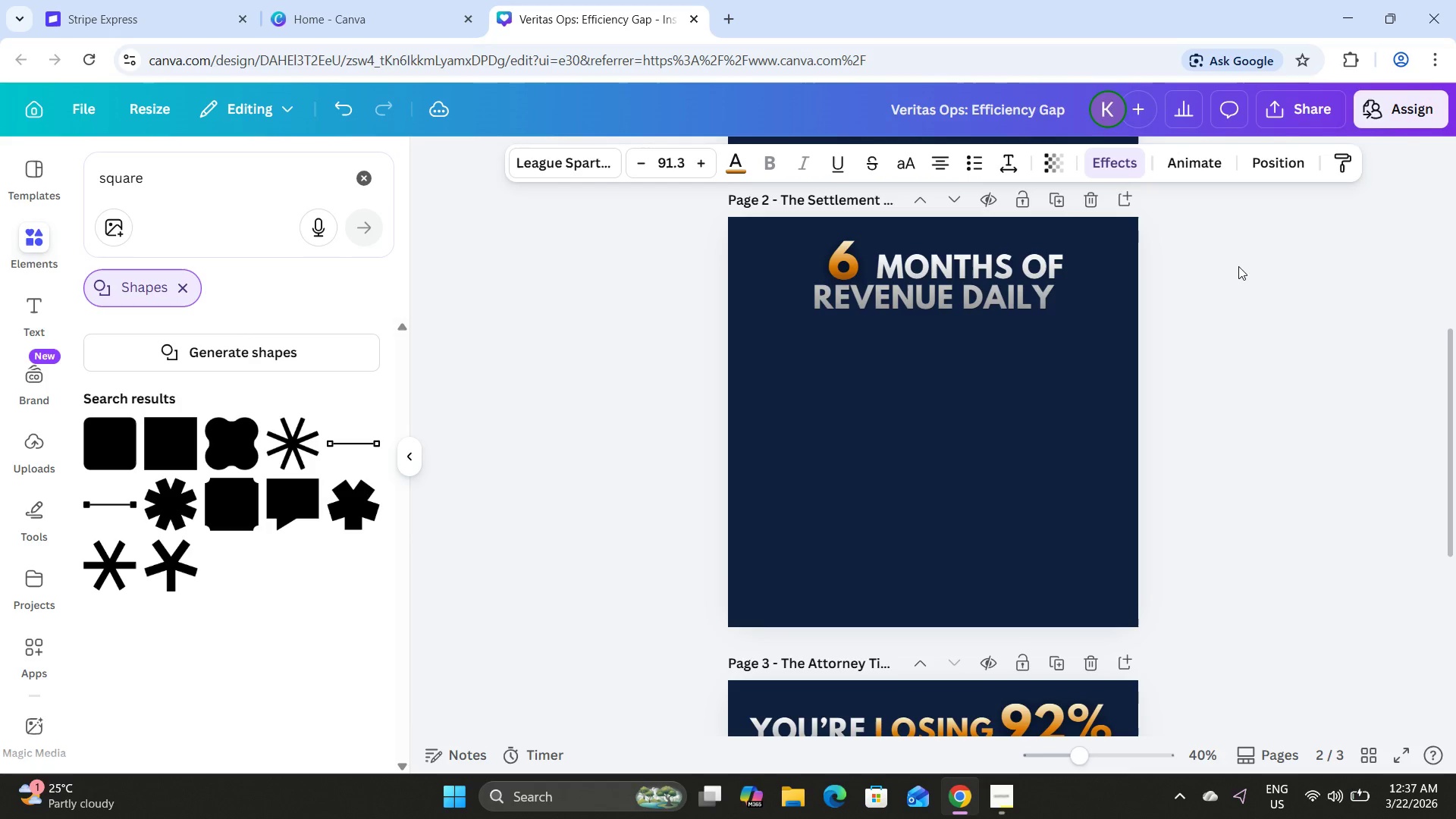 
key(ArrowLeft)
 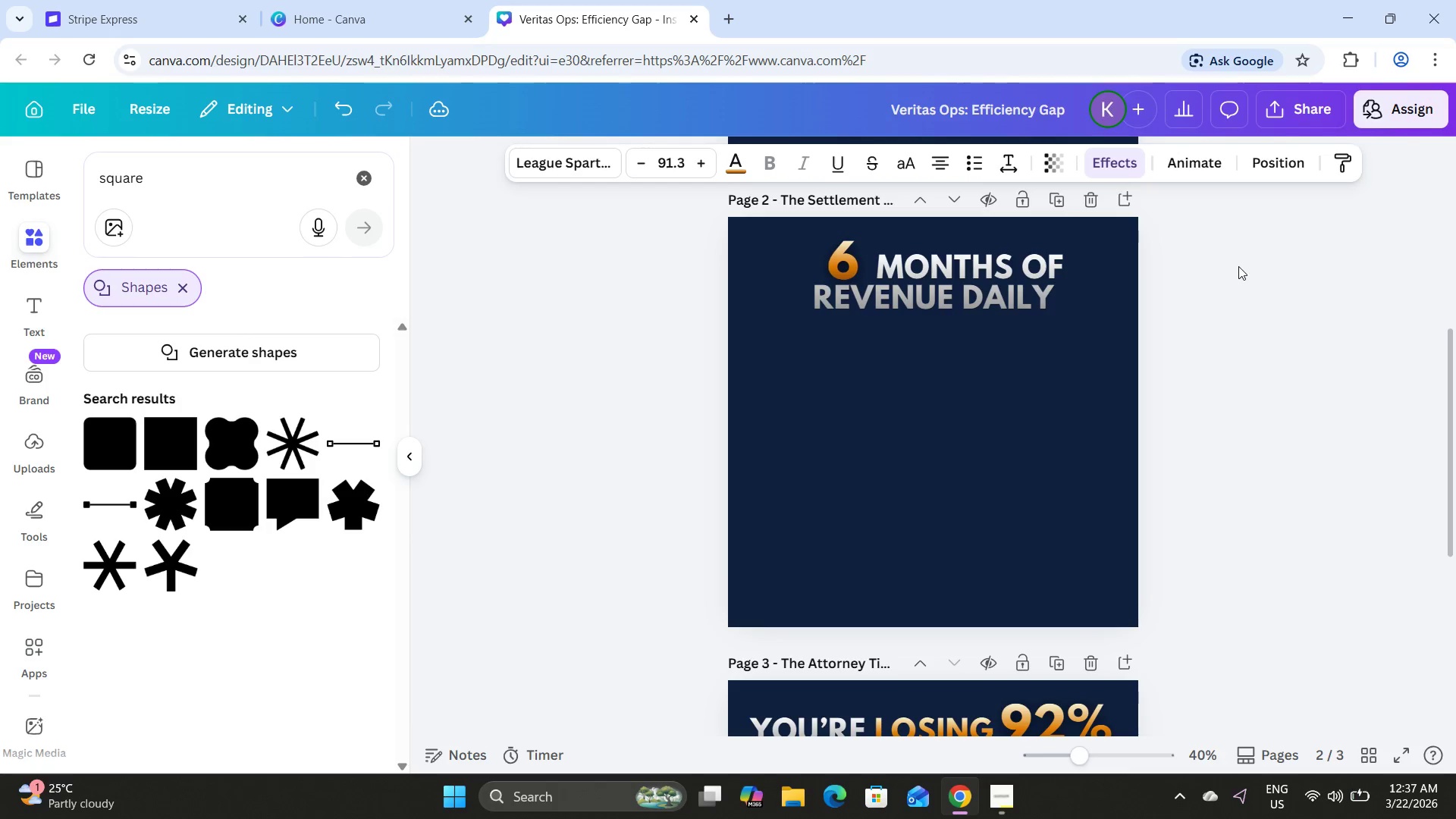 
key(ArrowLeft)
 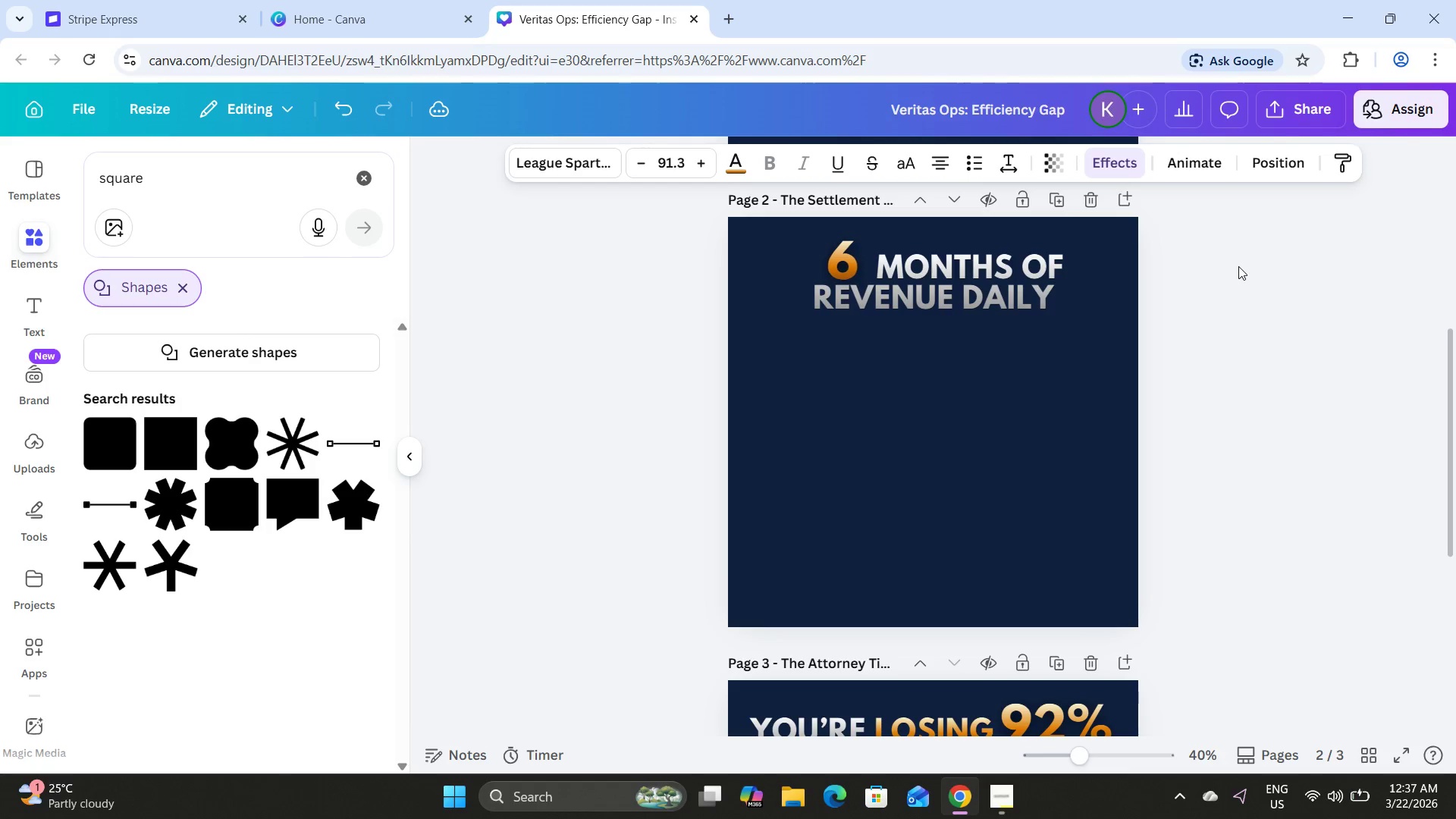 
key(ArrowLeft)
 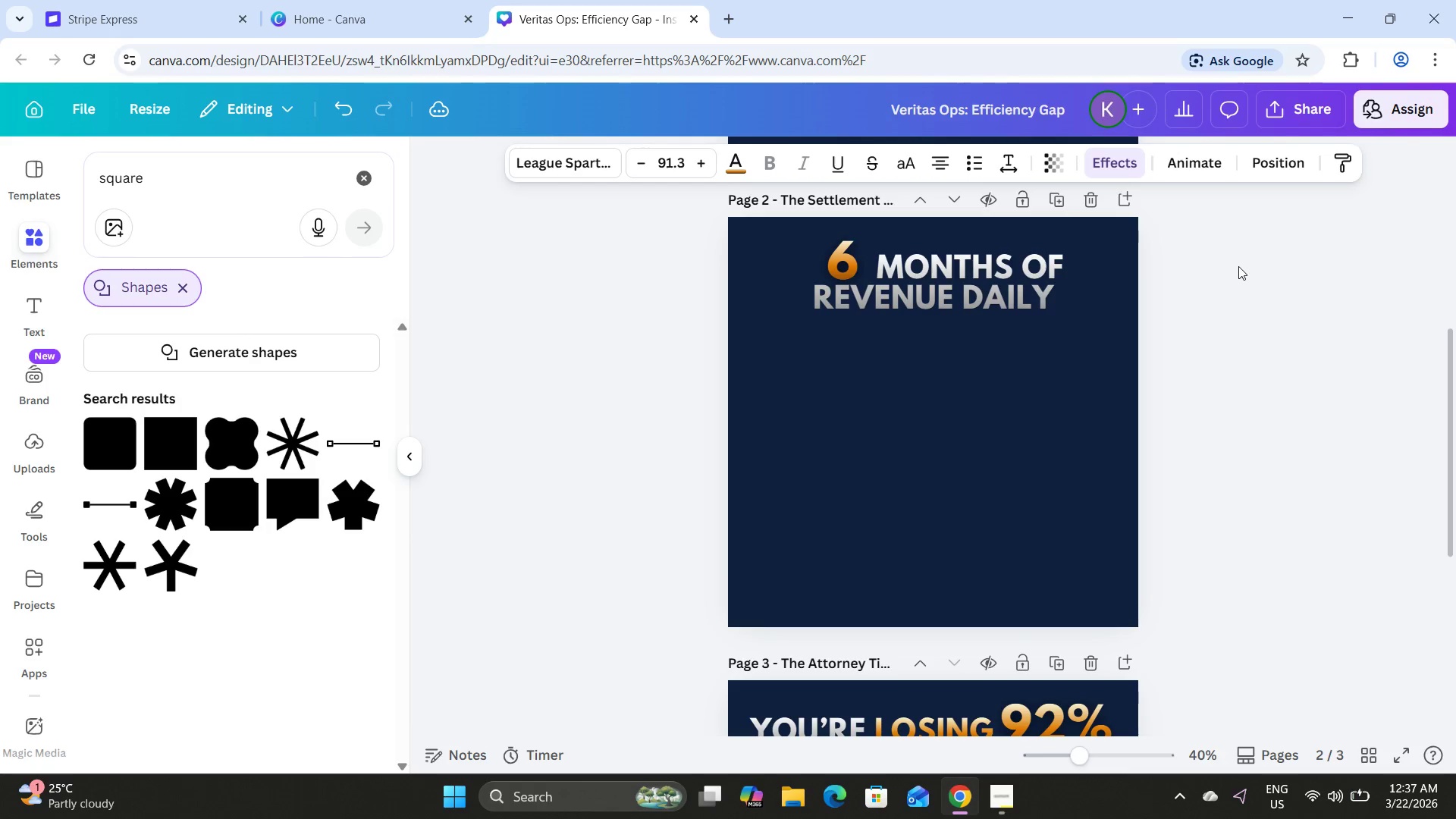 
key(ArrowLeft)
 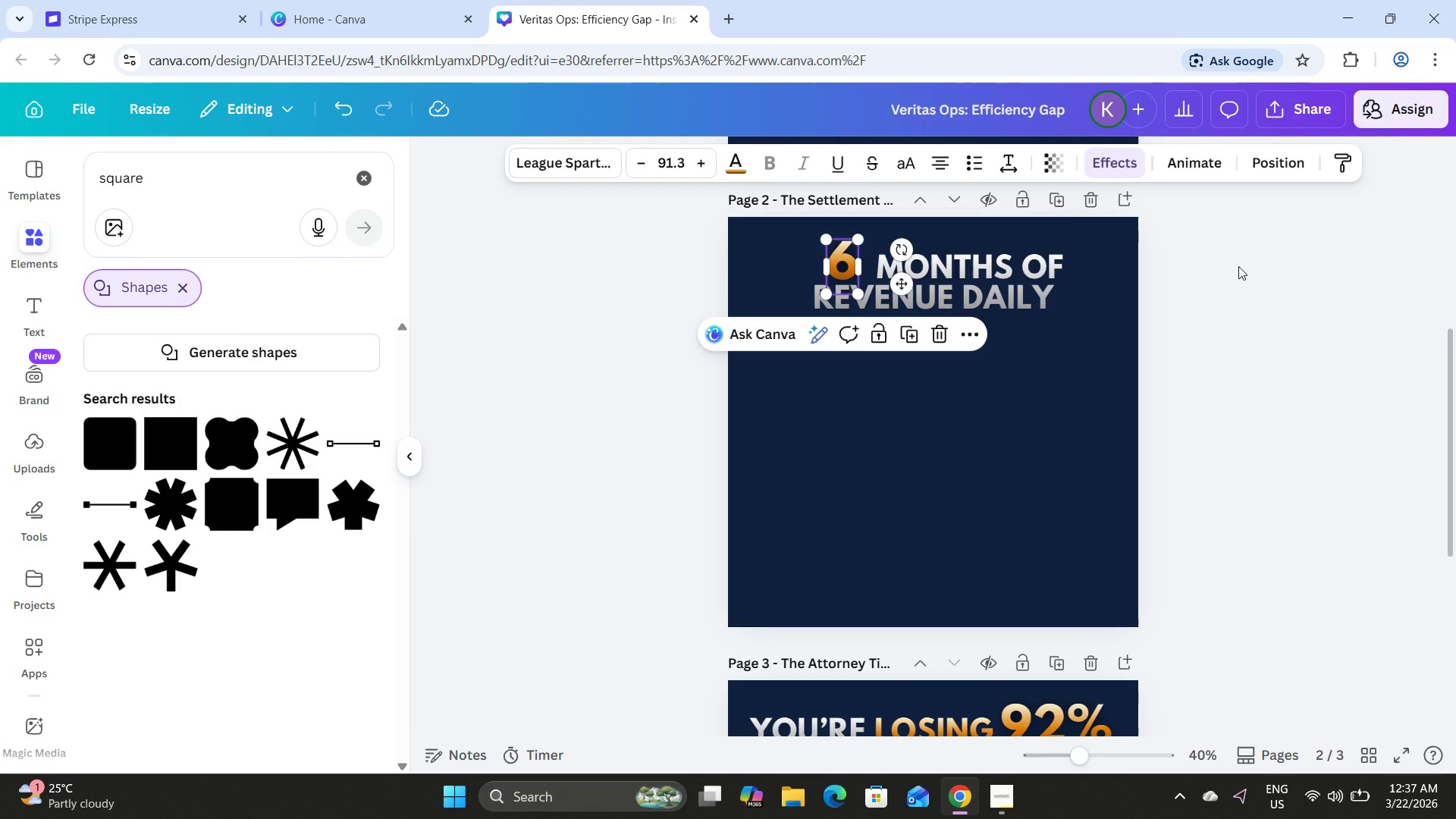 
key(ArrowRight)
 